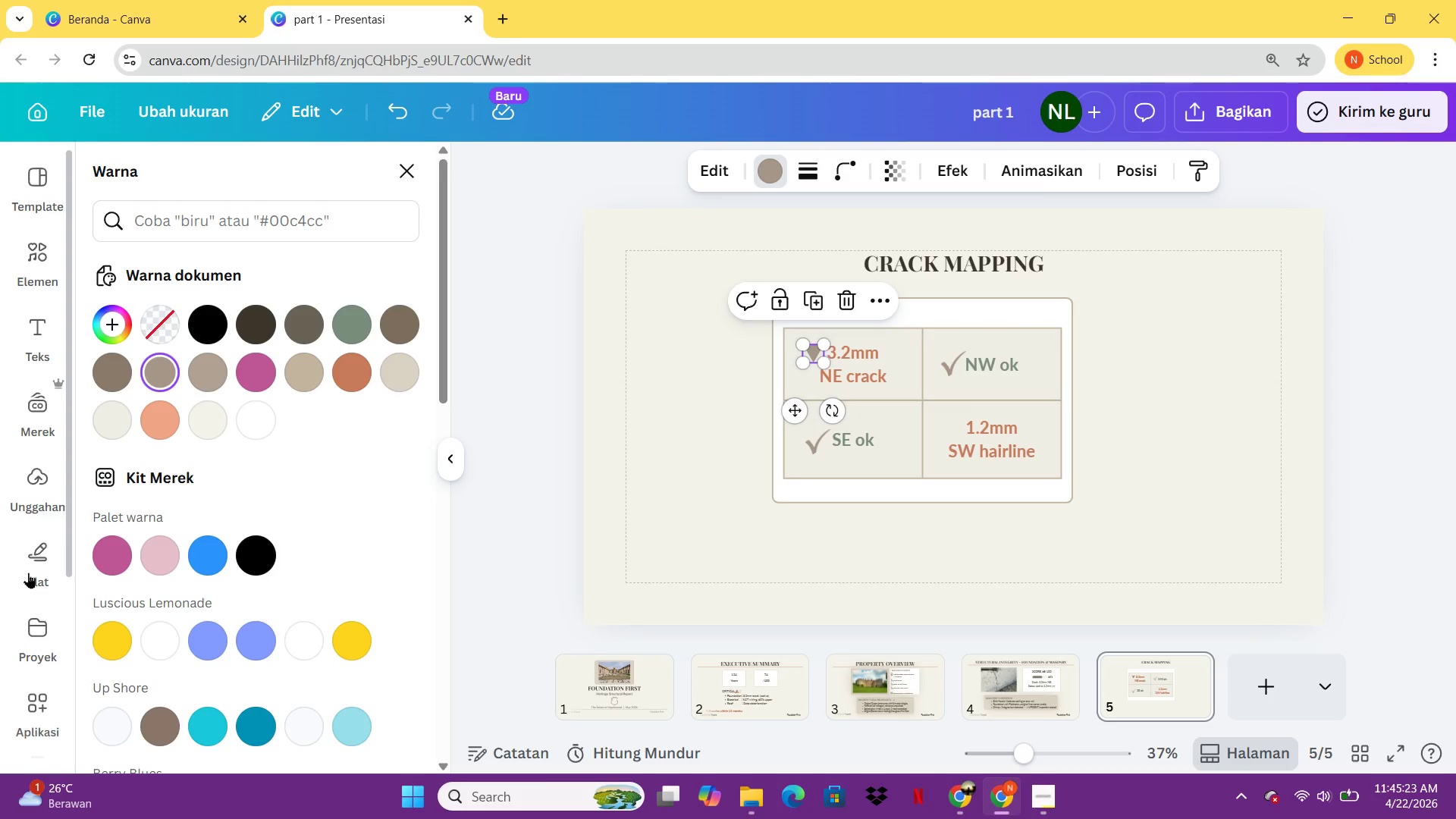 
left_click([29, 566])
 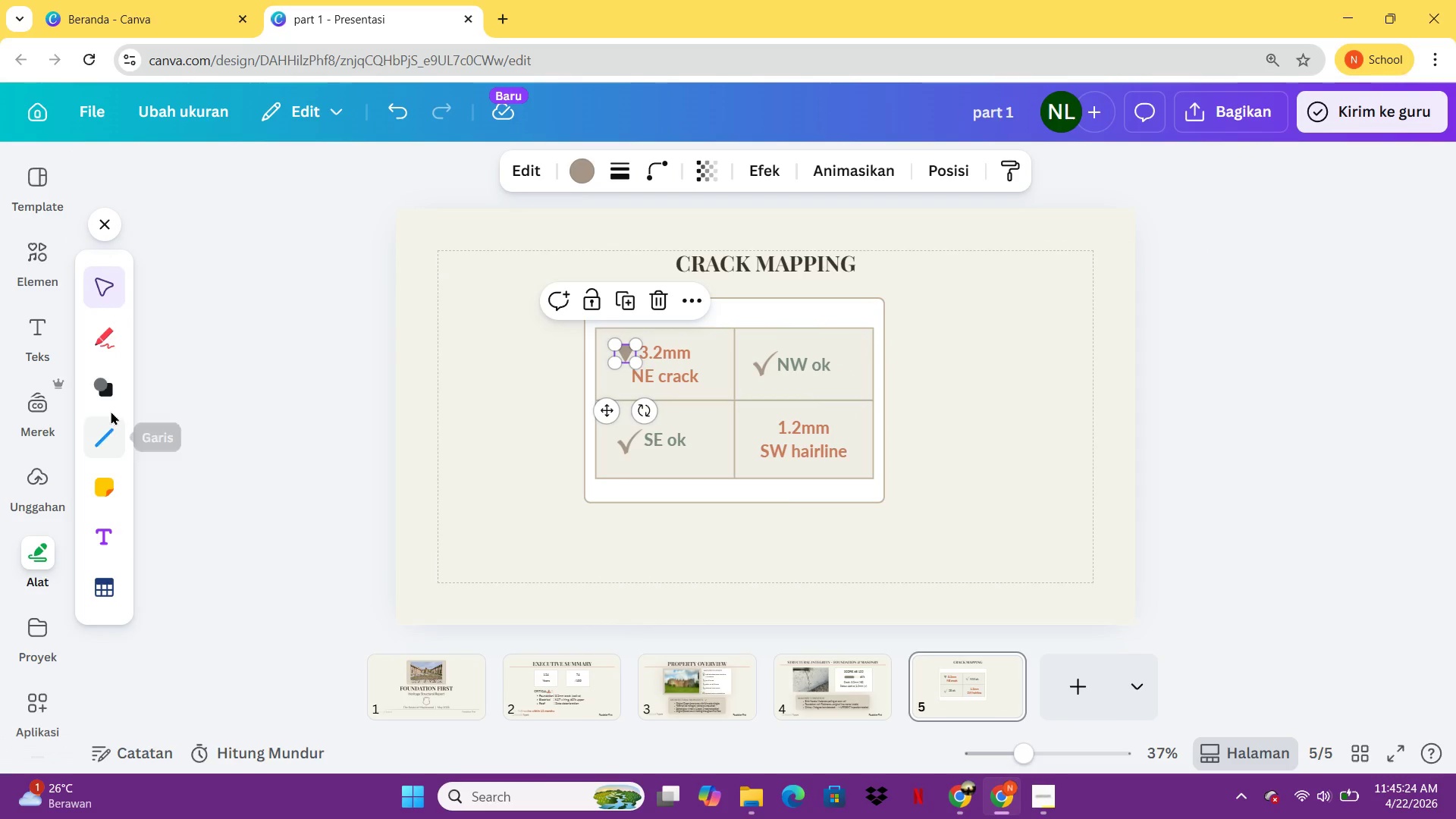 
left_click([111, 406])
 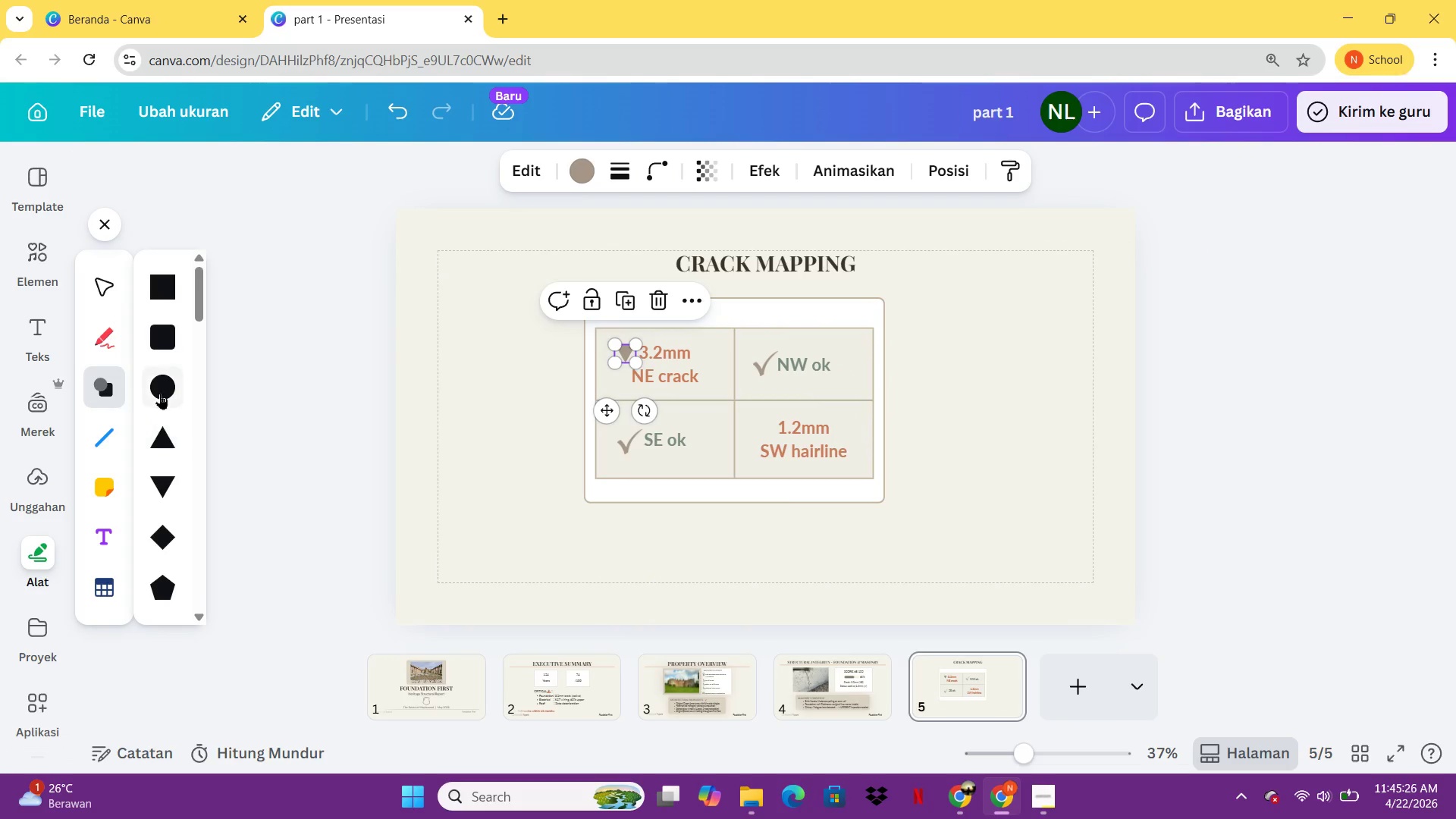 
left_click([160, 393])
 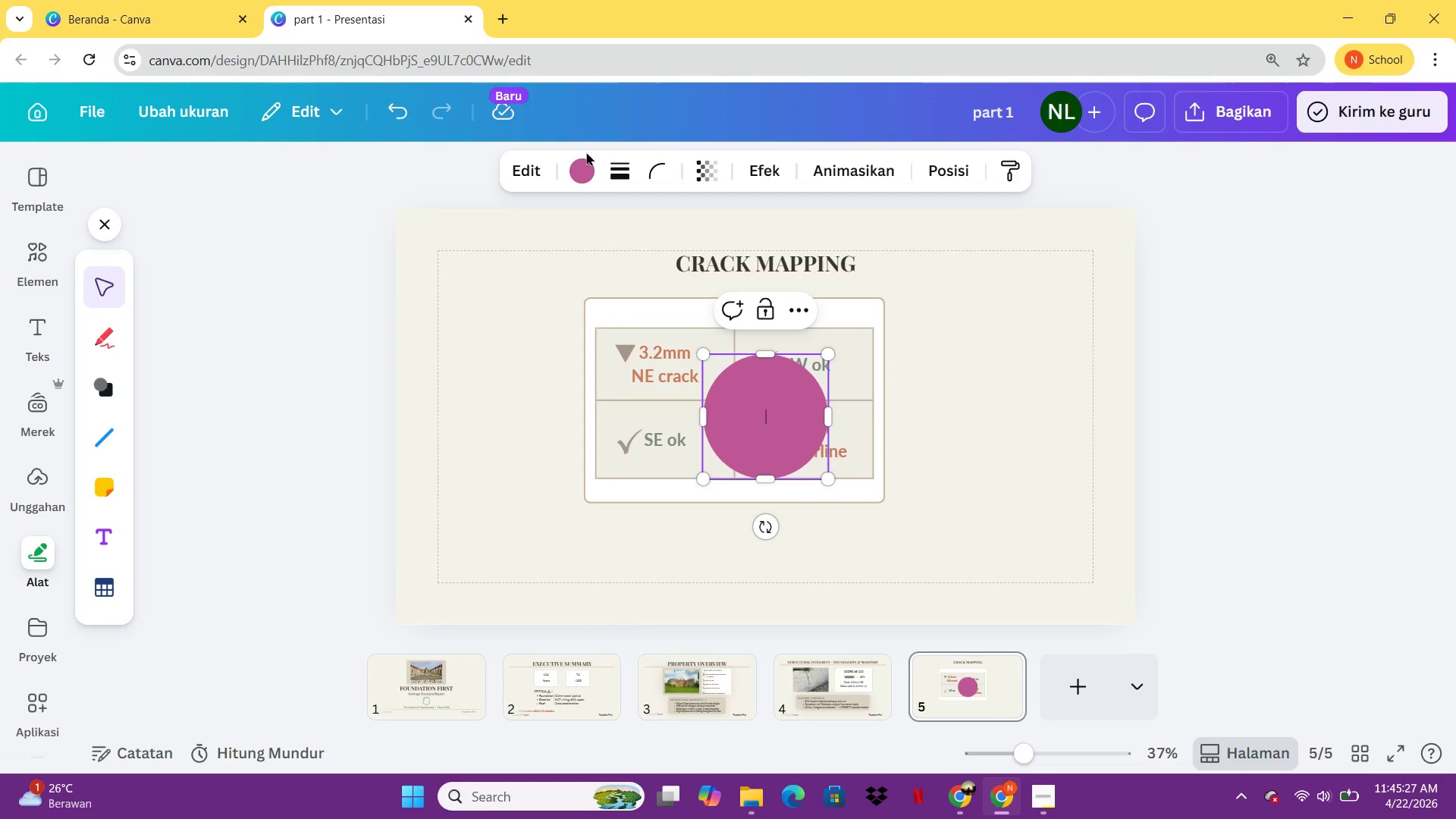 
left_click([586, 171])
 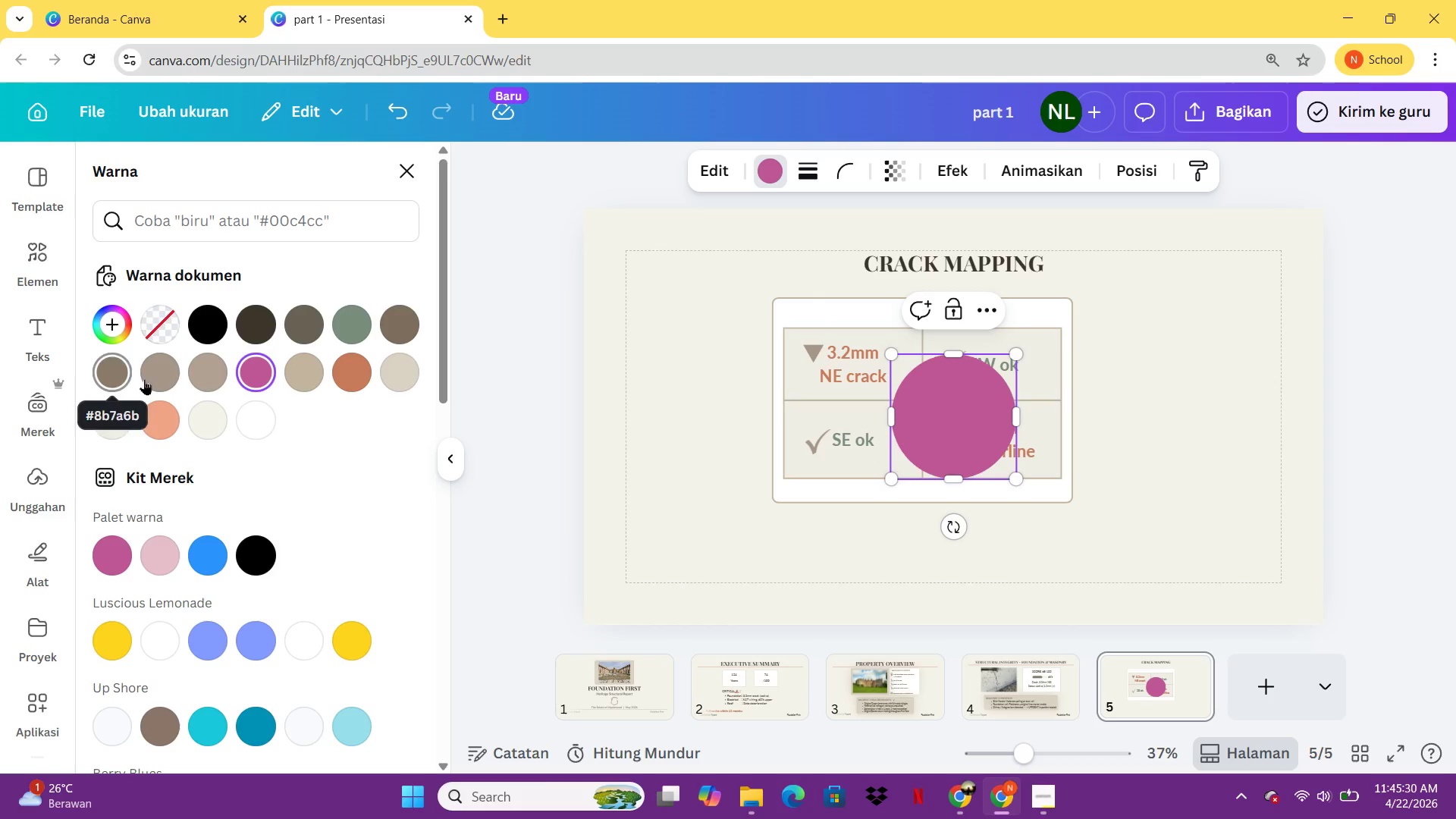 
left_click([150, 380])
 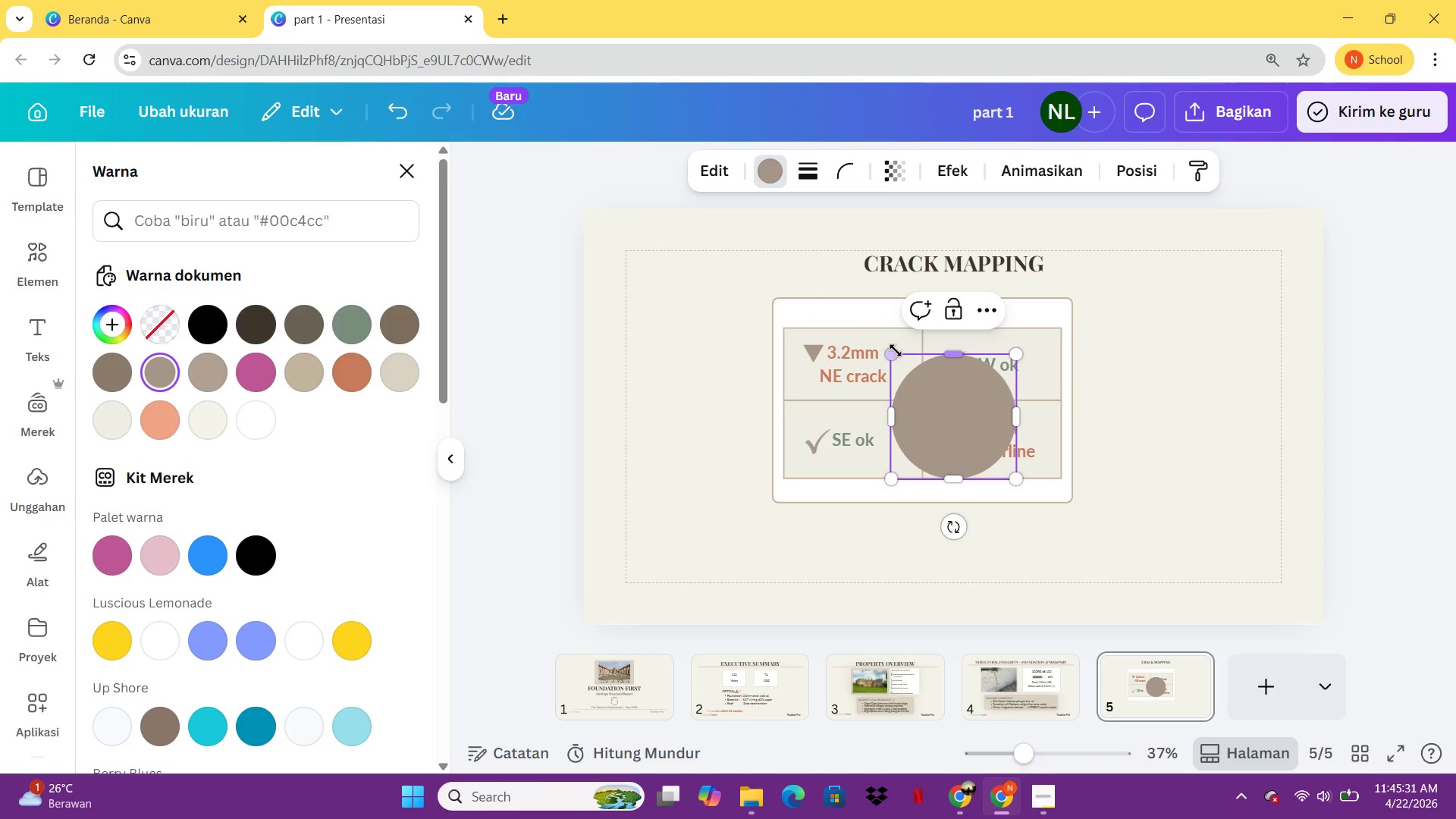 
left_click_drag(start_coordinate=[895, 350], to_coordinate=[995, 464])
 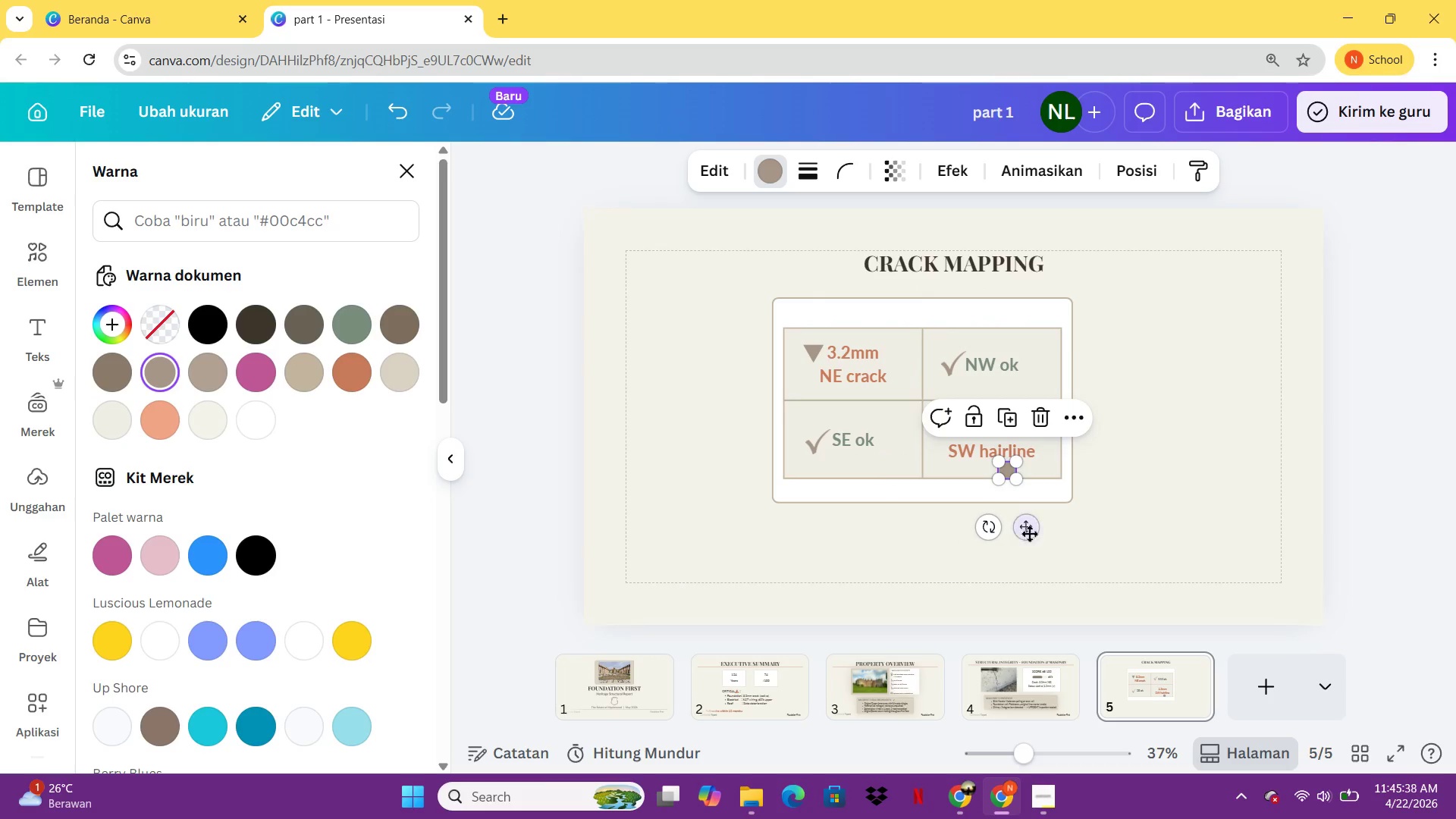 
left_click_drag(start_coordinate=[1029, 532], to_coordinate=[974, 490])
 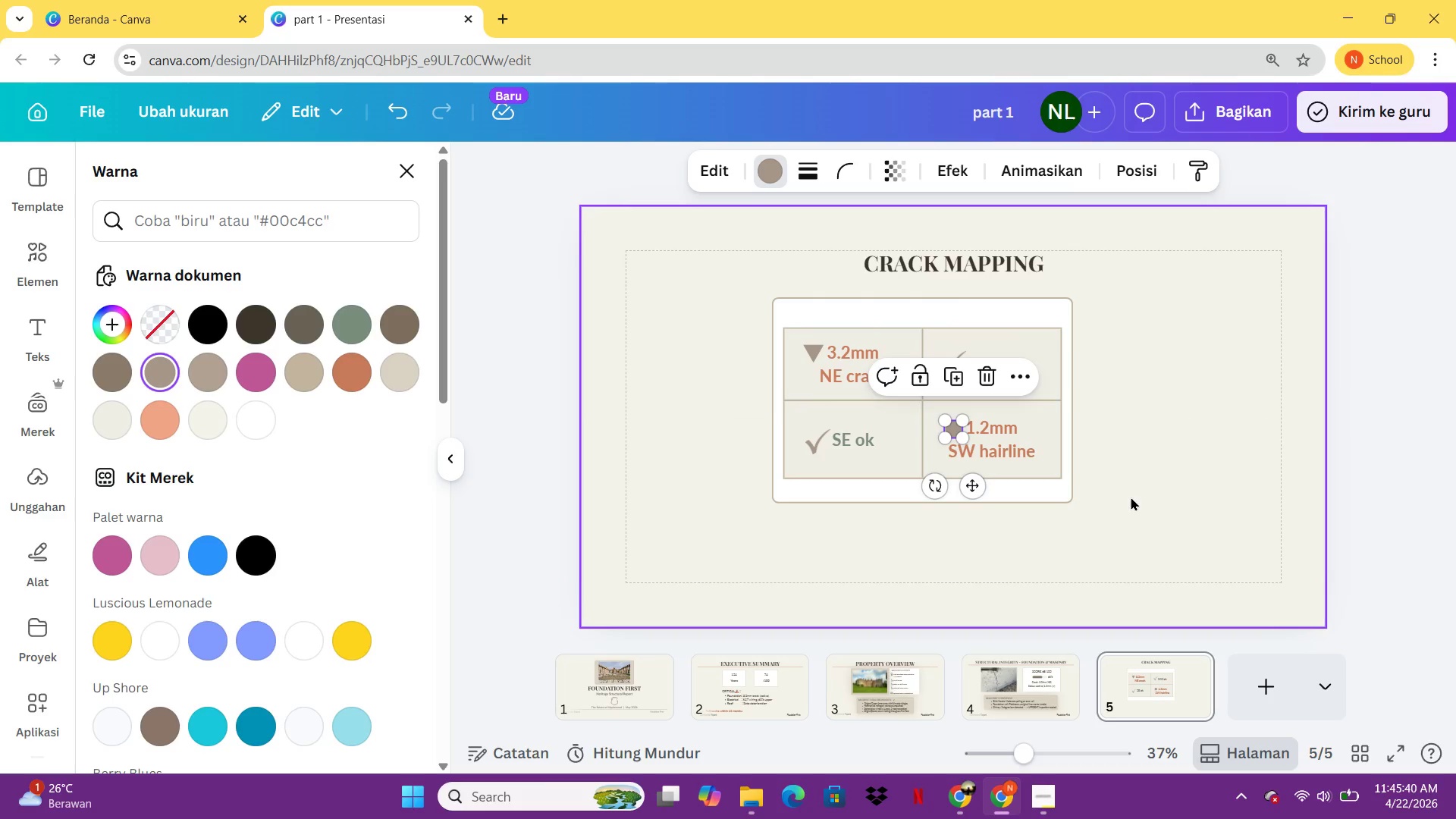 
left_click([1131, 497])
 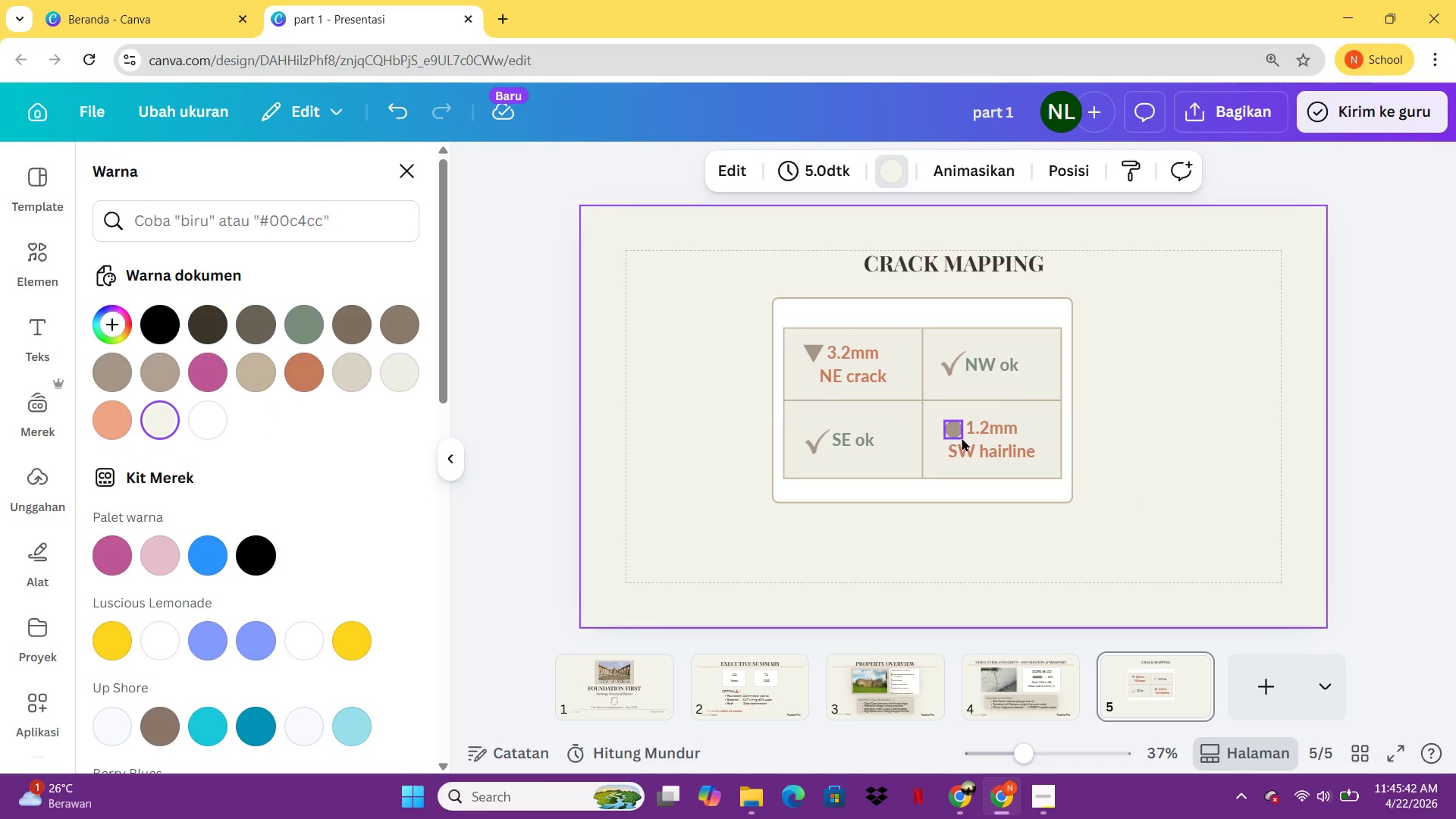 
left_click([953, 431])
 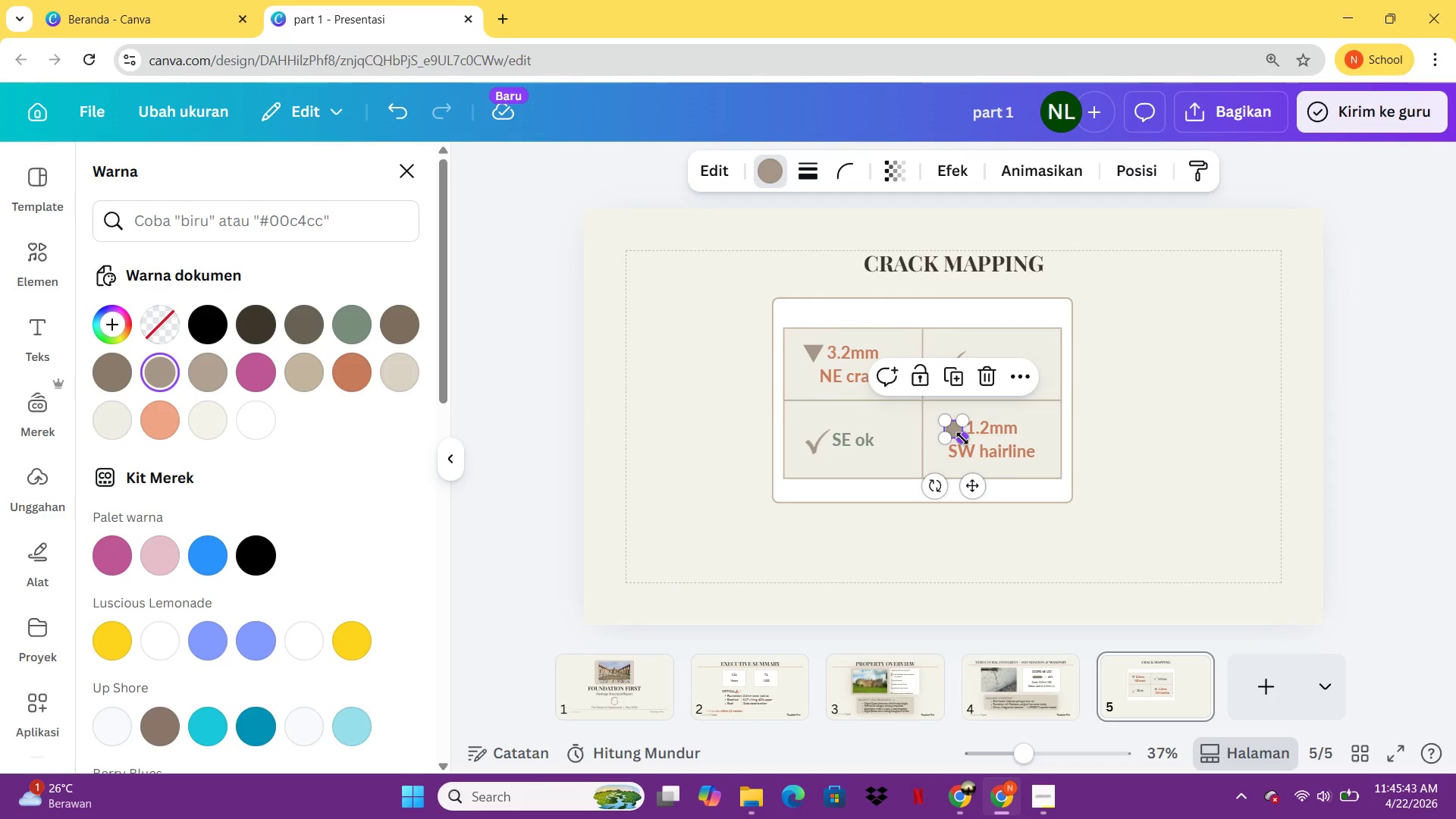 
key(ArrowUp)
 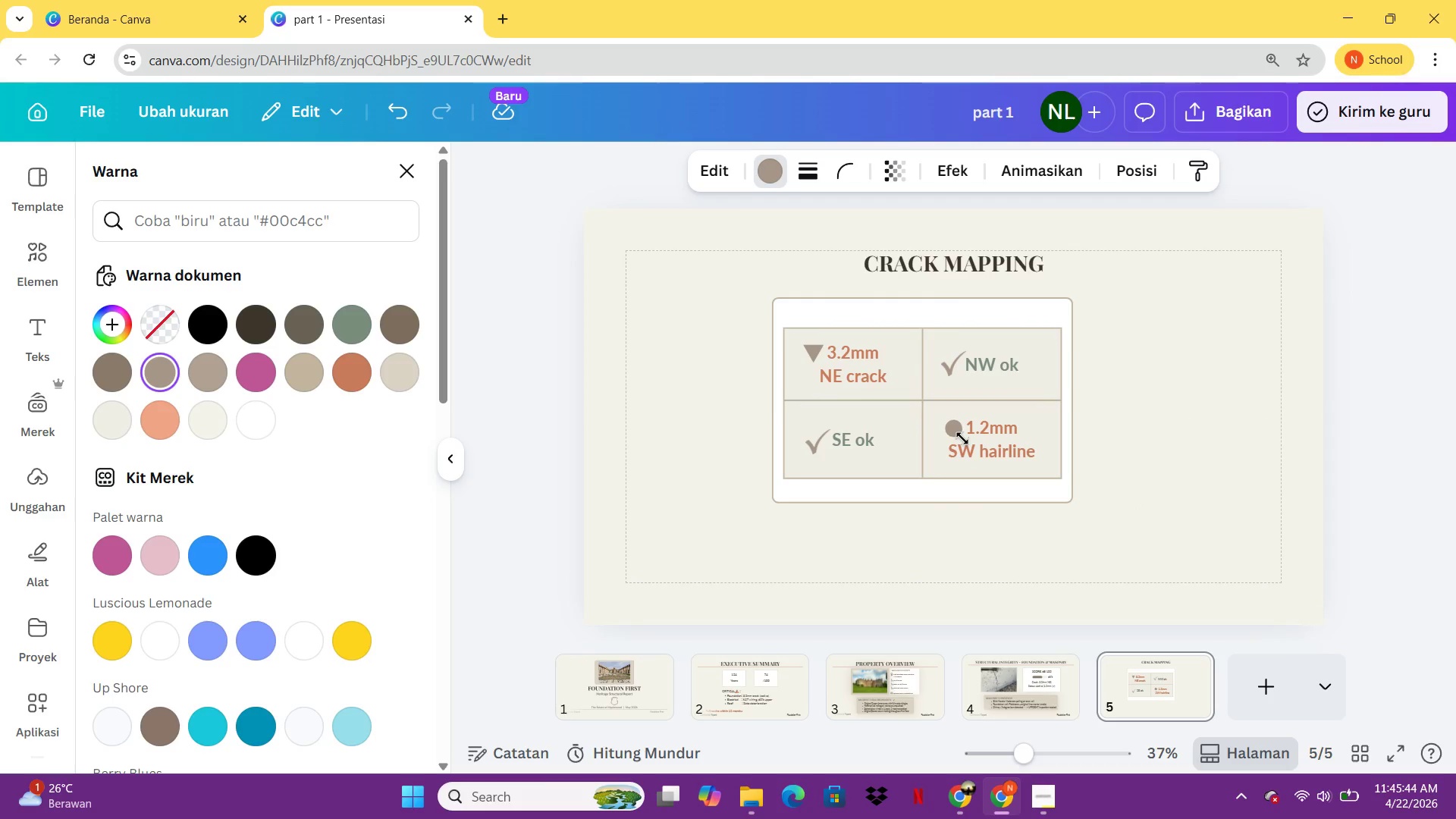 
key(ArrowUp)
 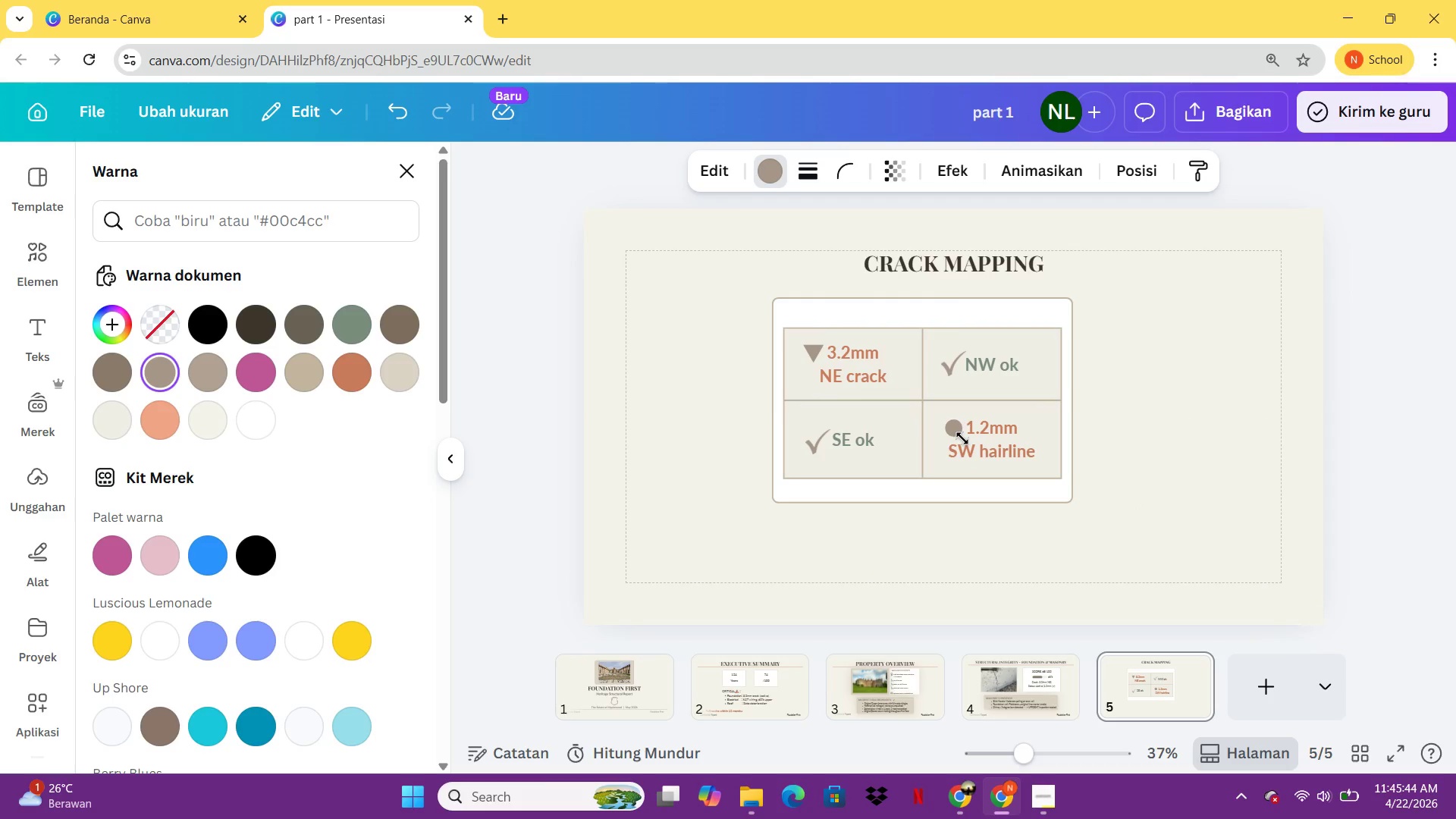 
key(ArrowUp)
 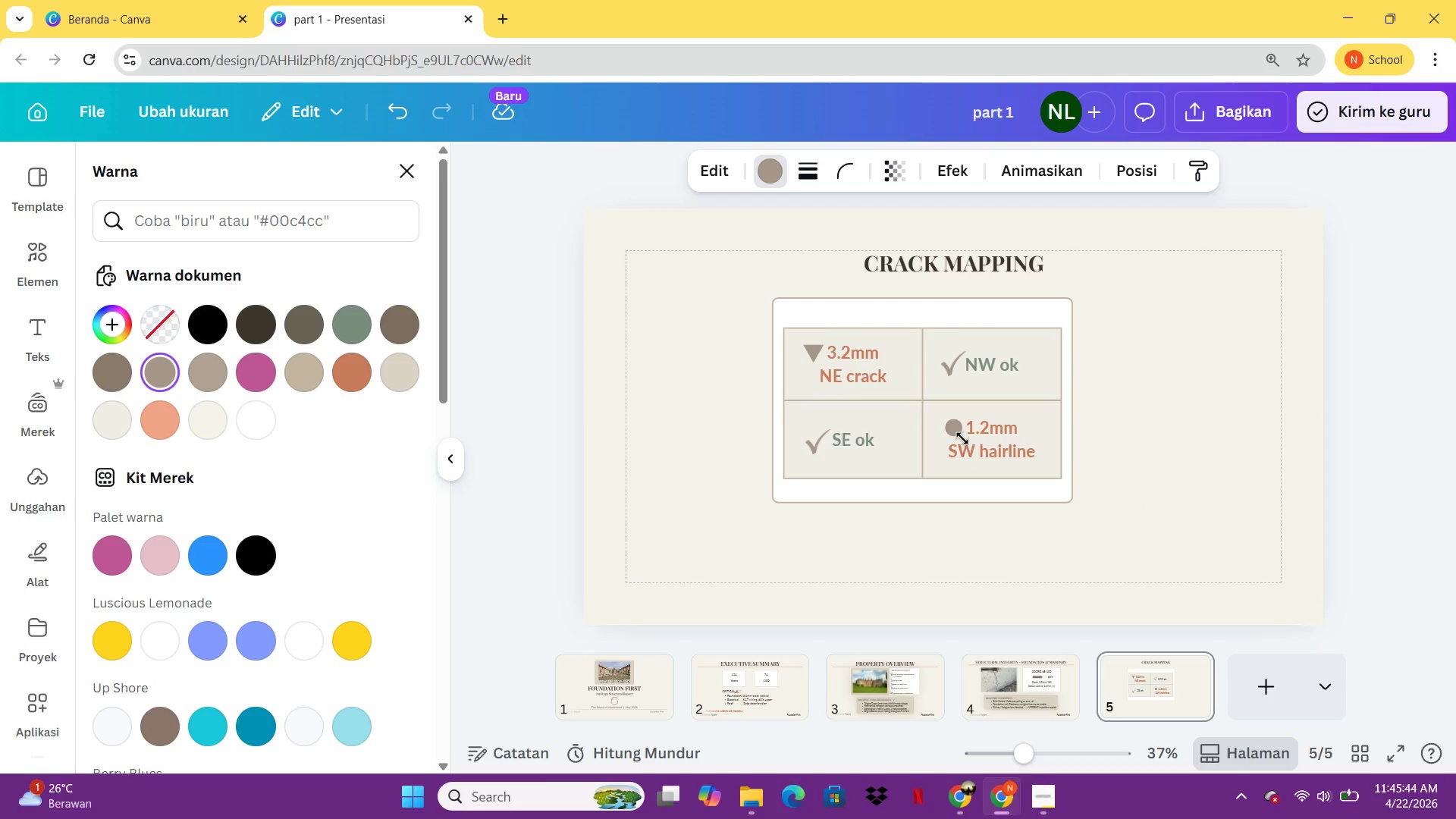 
key(ArrowUp)
 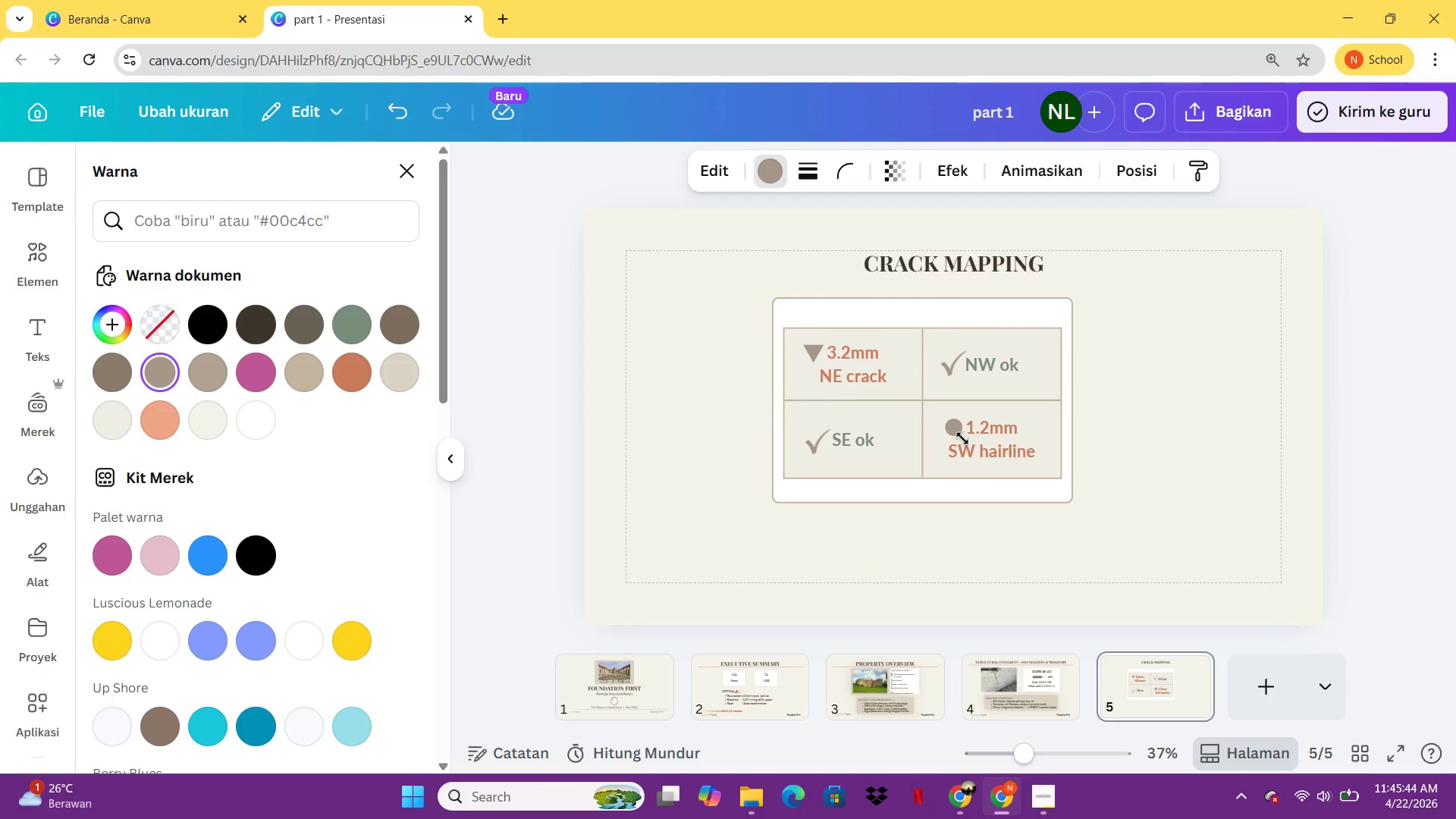 
key(ArrowUp)
 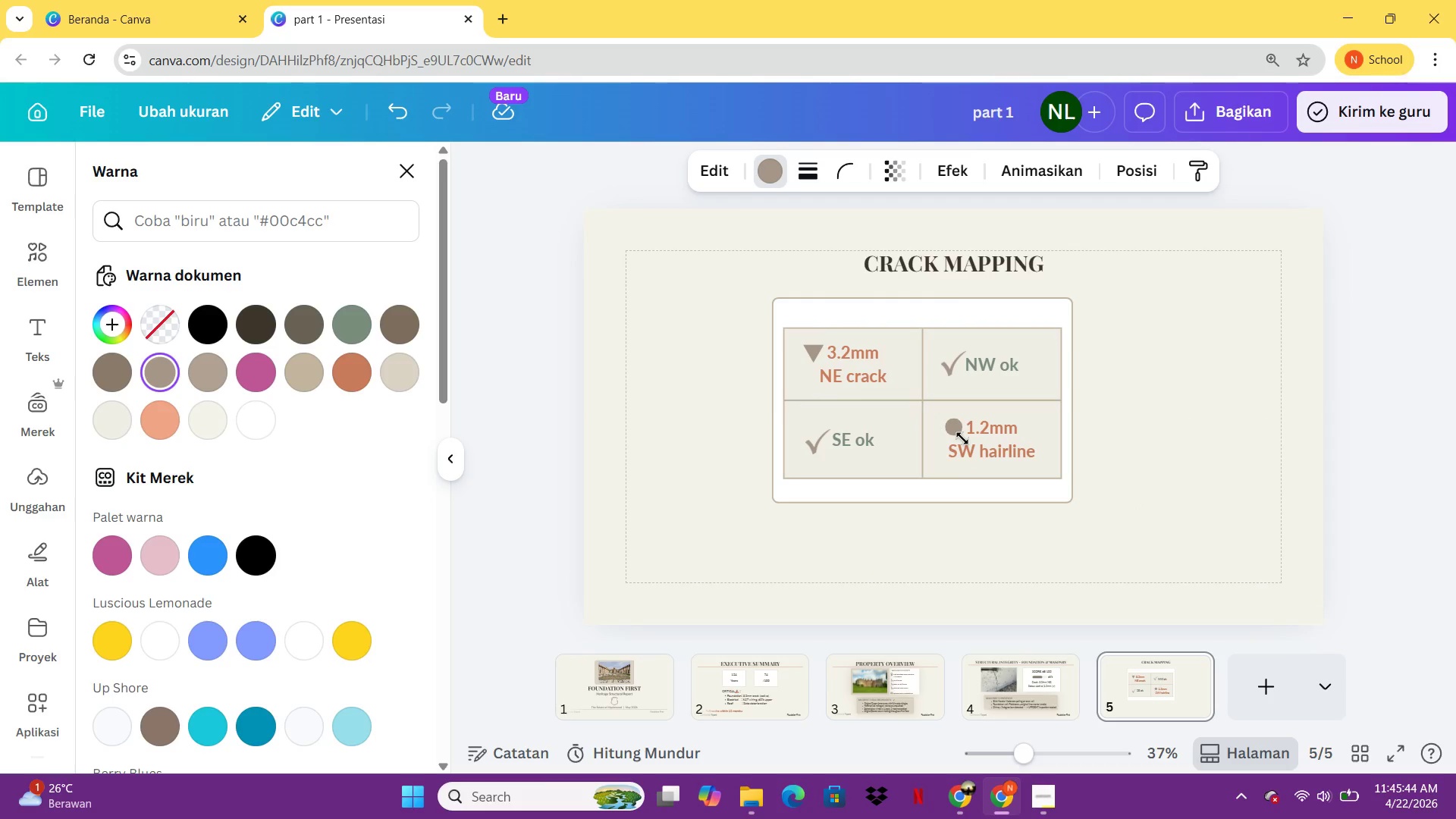 
key(ArrowUp)
 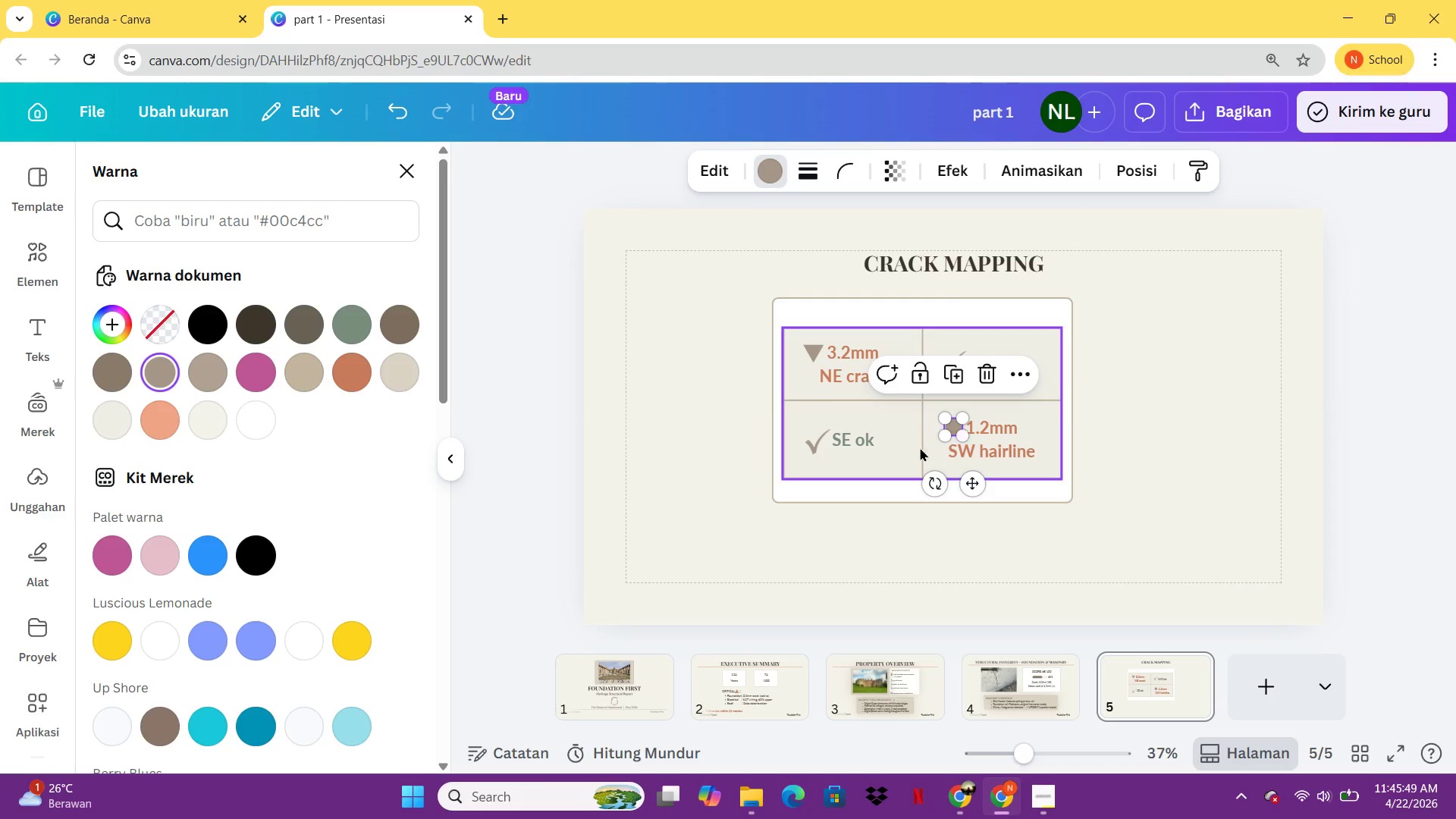 
wait(6.34)
 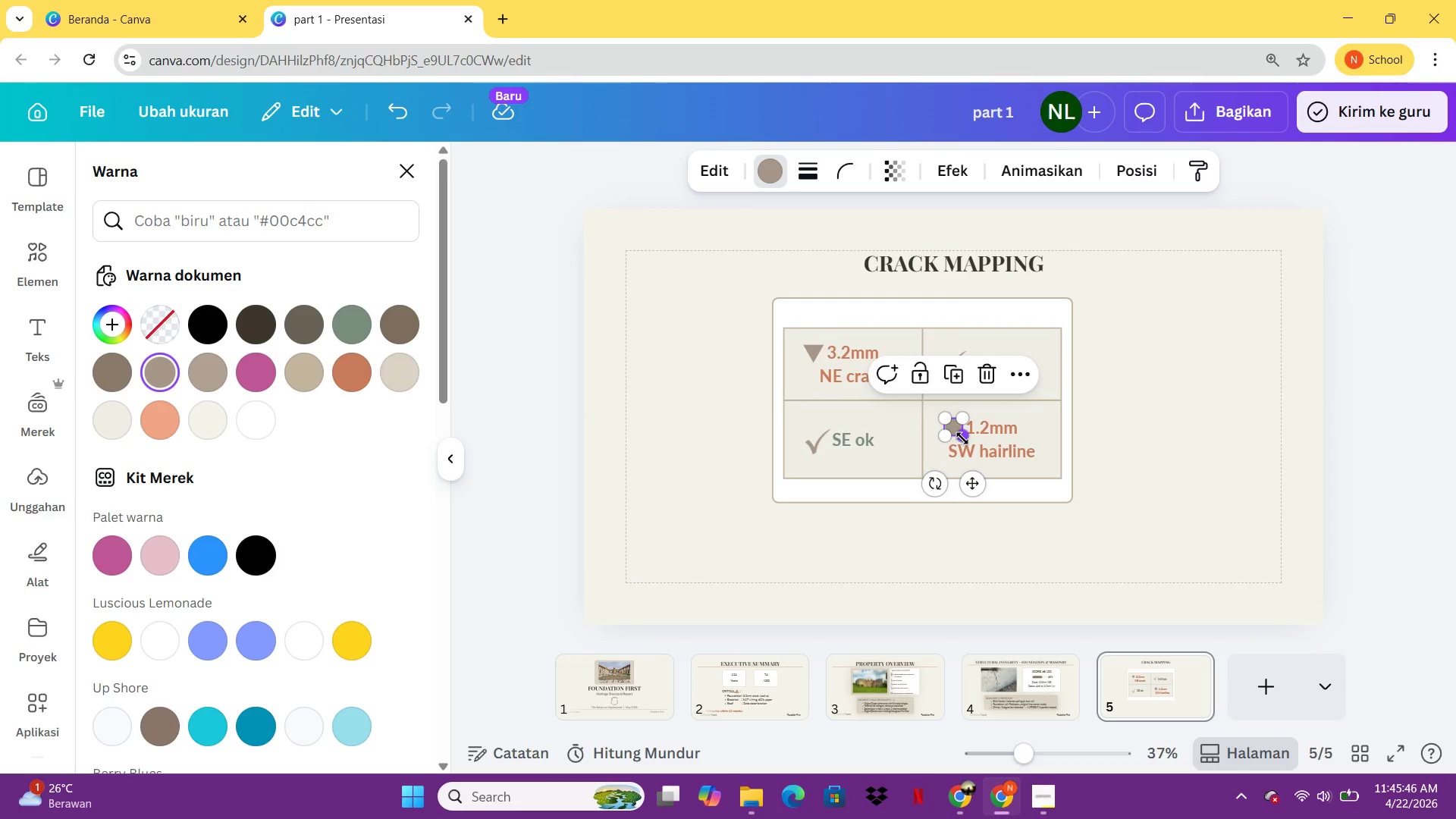 
left_click([1006, 684])
 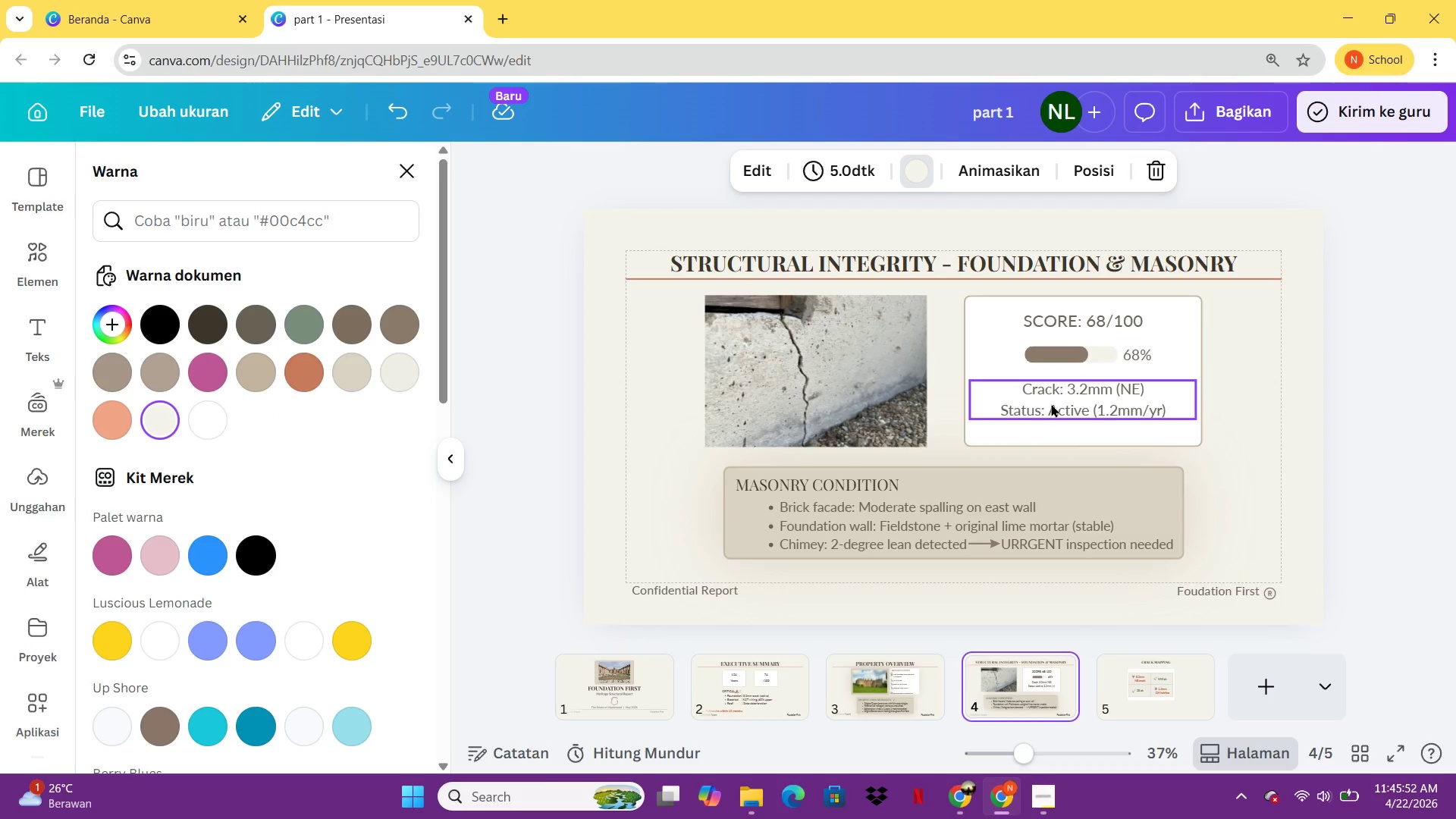 
left_click([1053, 403])
 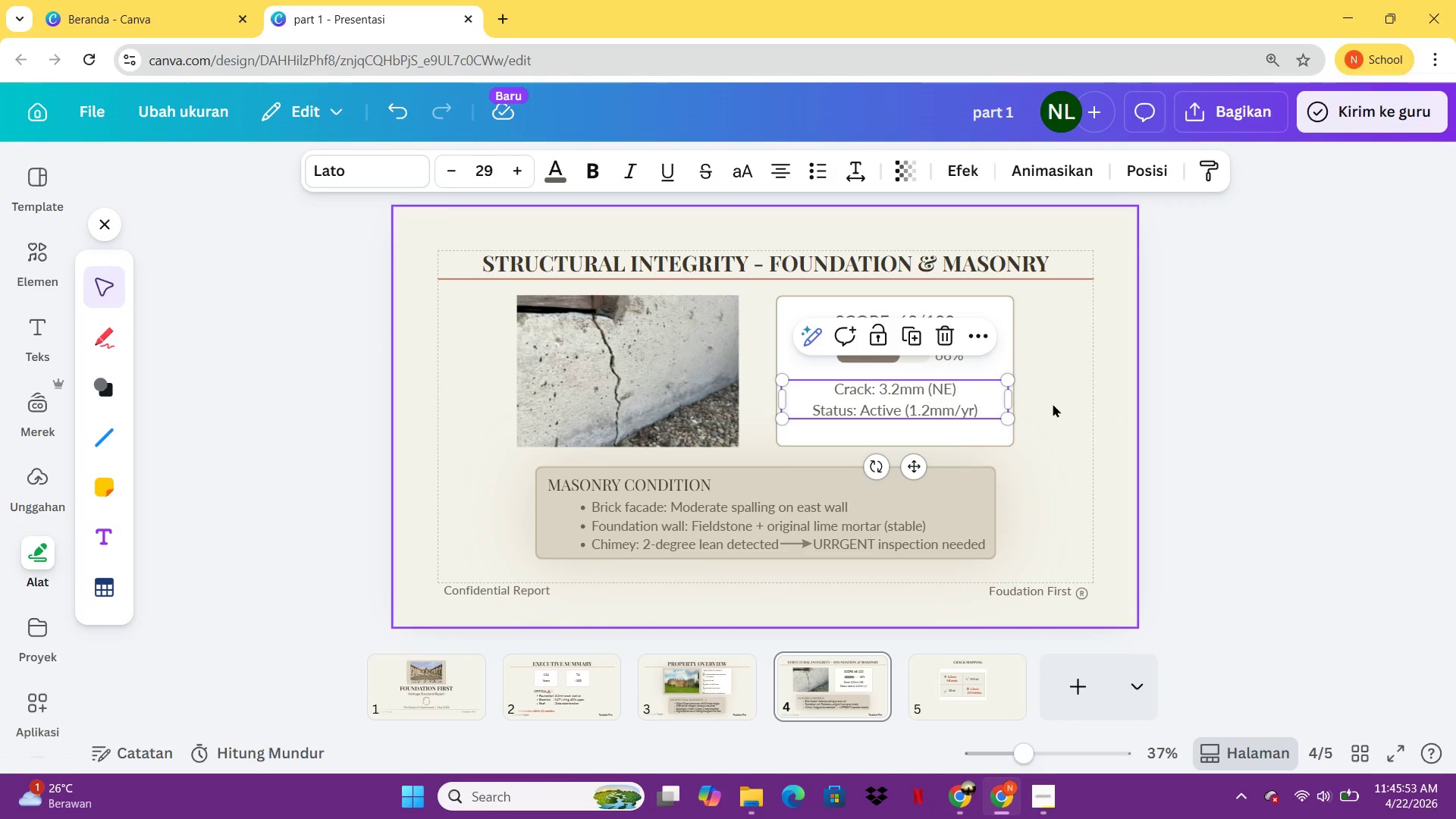 
key(Control+C)
 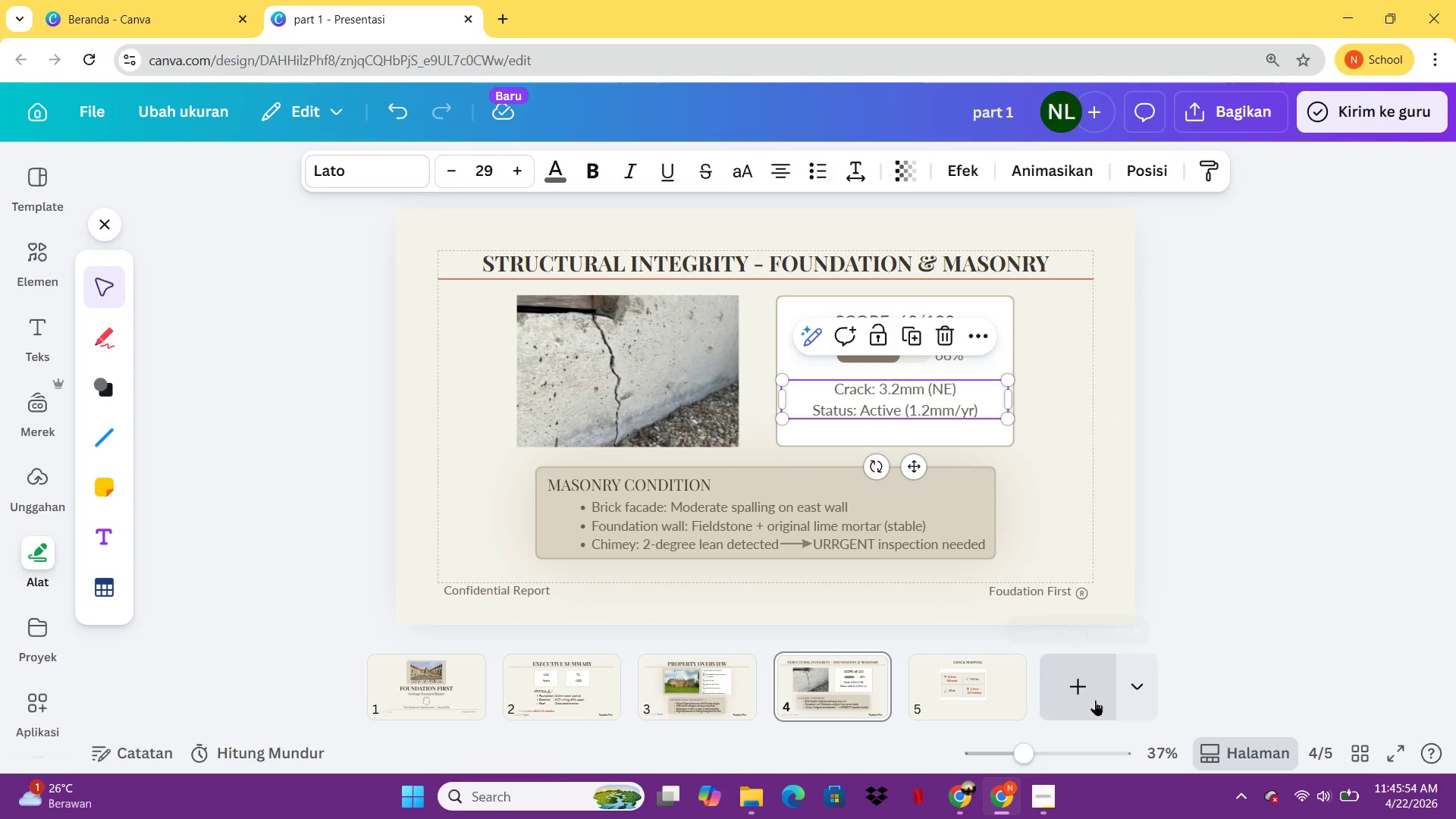 
left_click([1095, 700])
 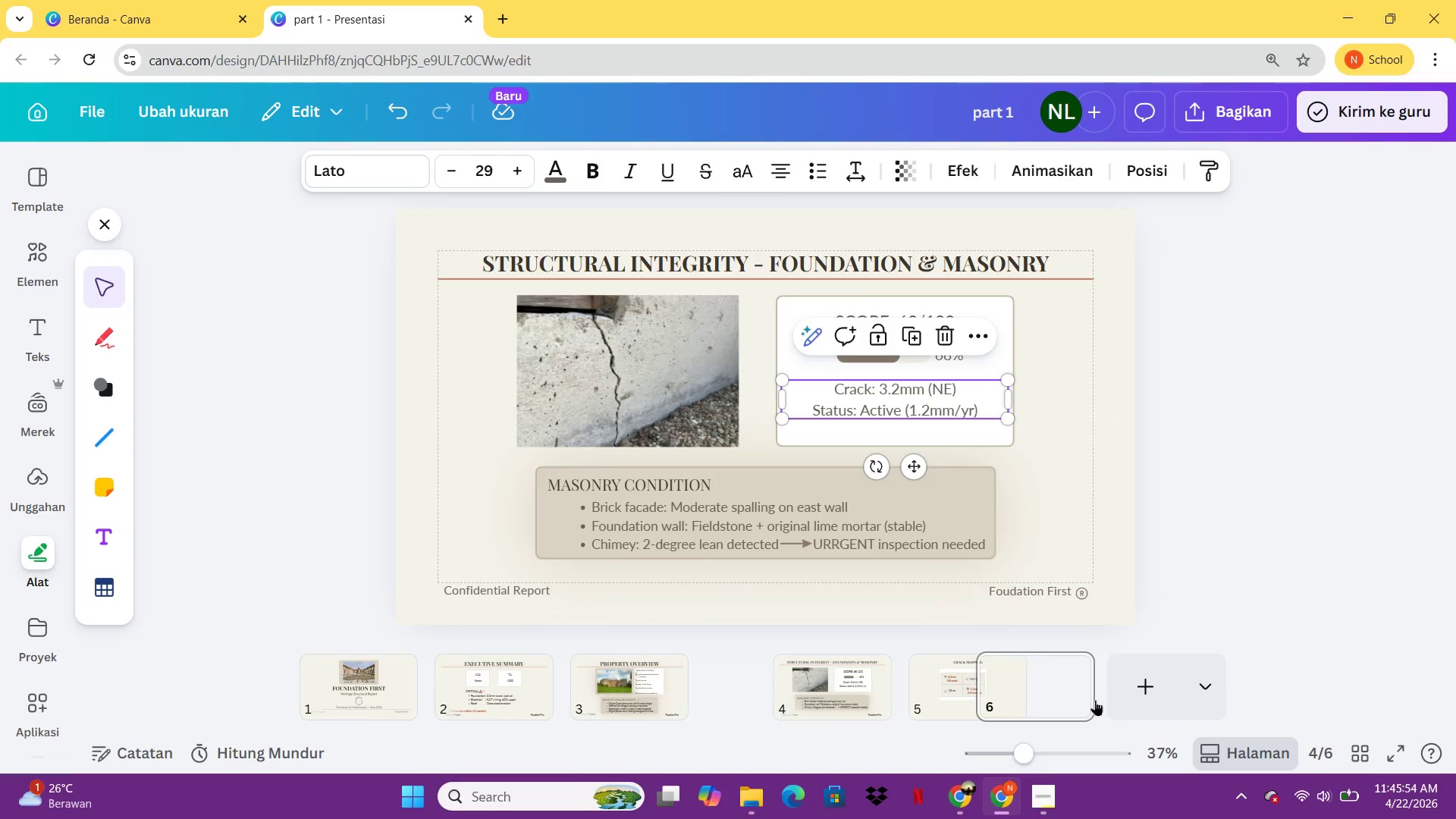 
key(Control+V)
 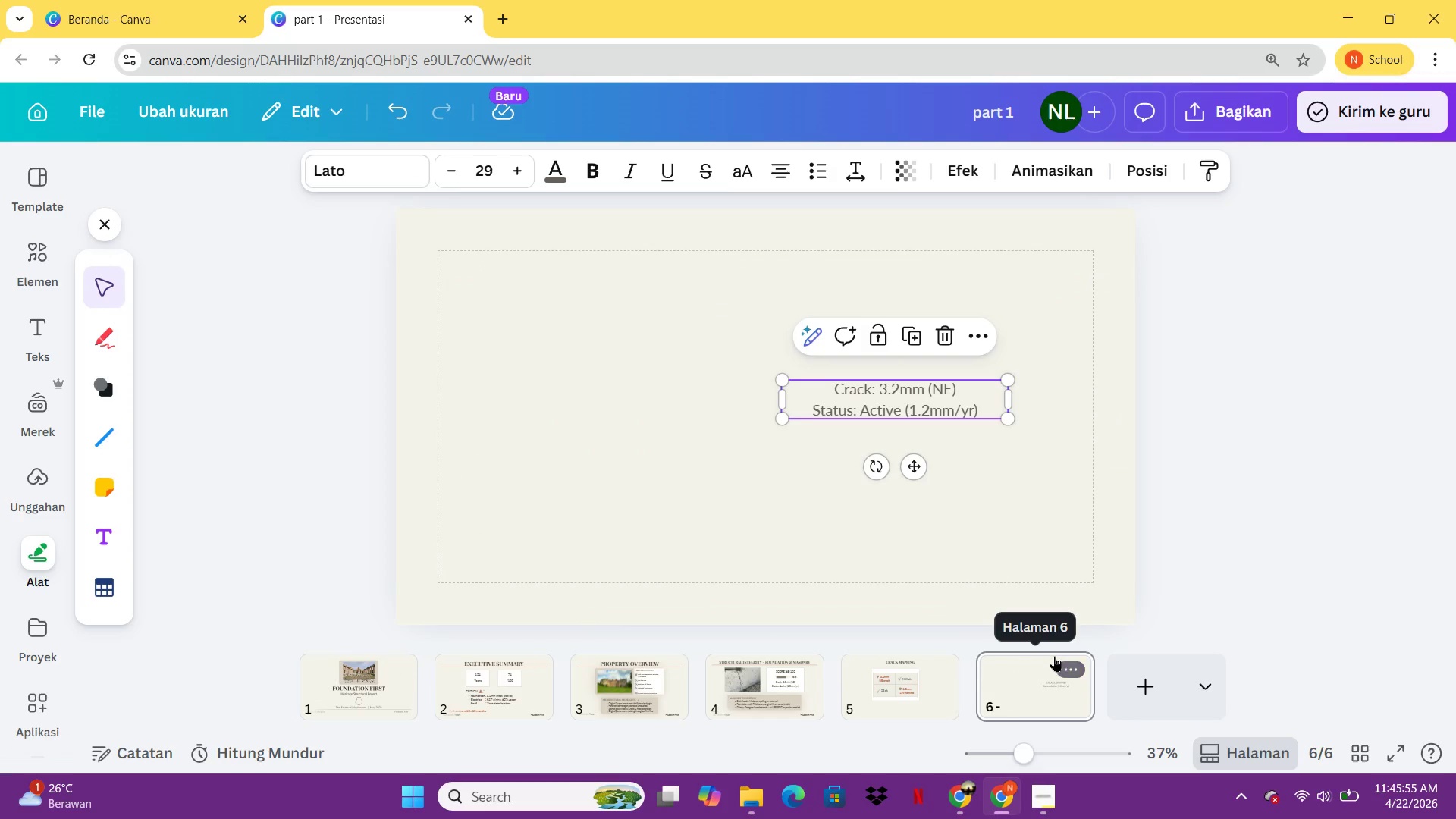 
key(Control+Z)
 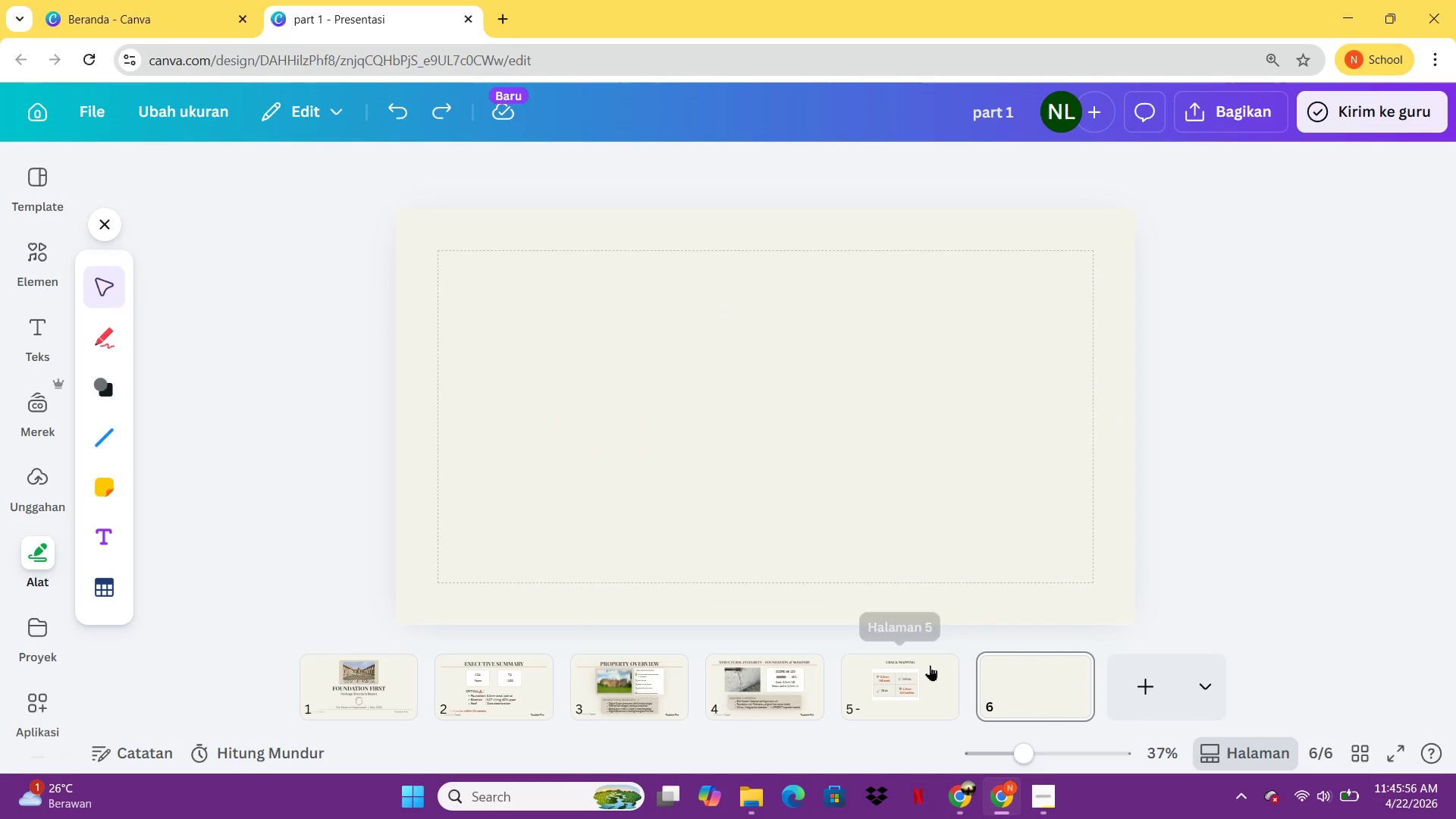 
left_click([930, 665])
 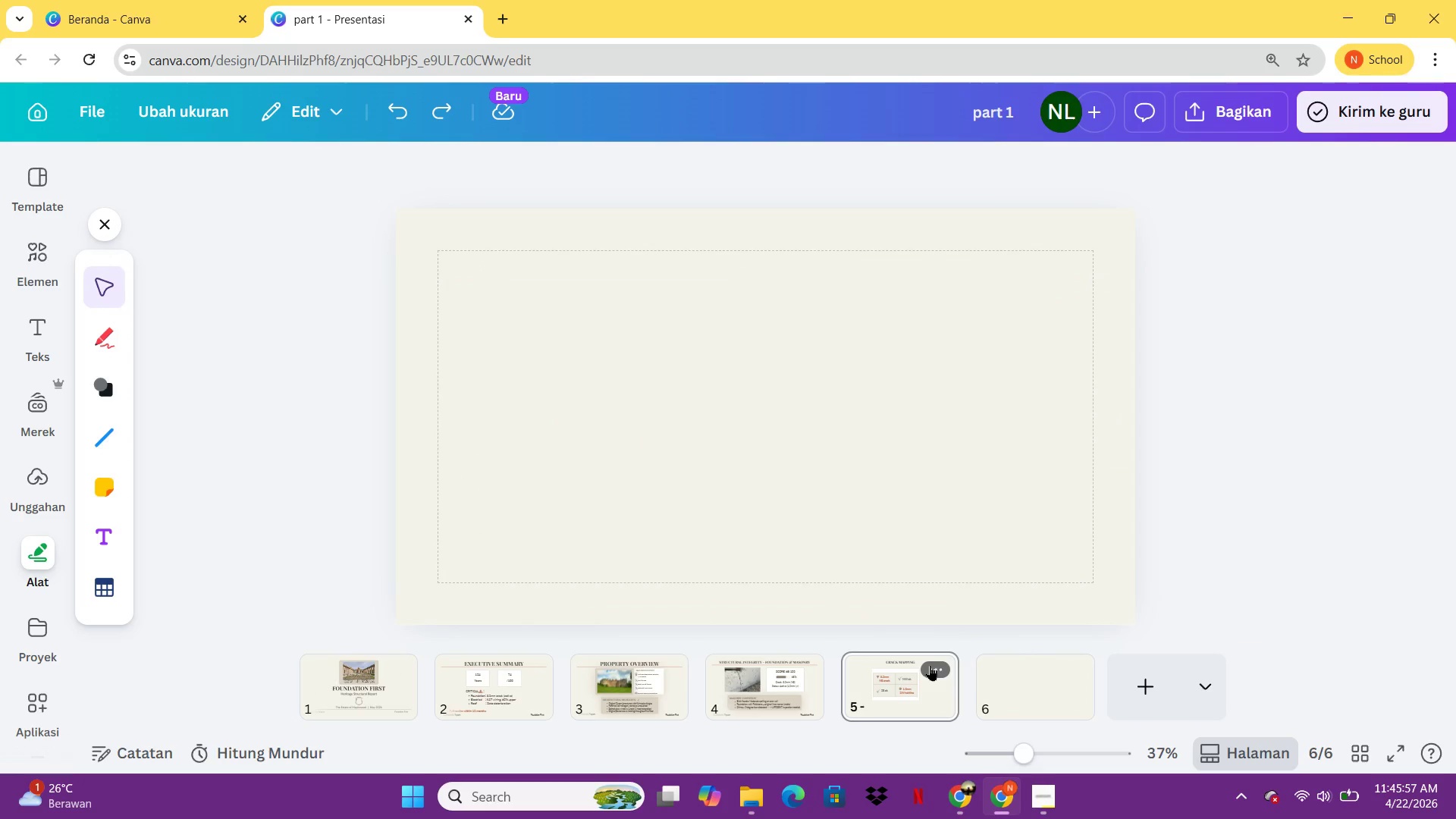 
key(Control+ControlLeft)
 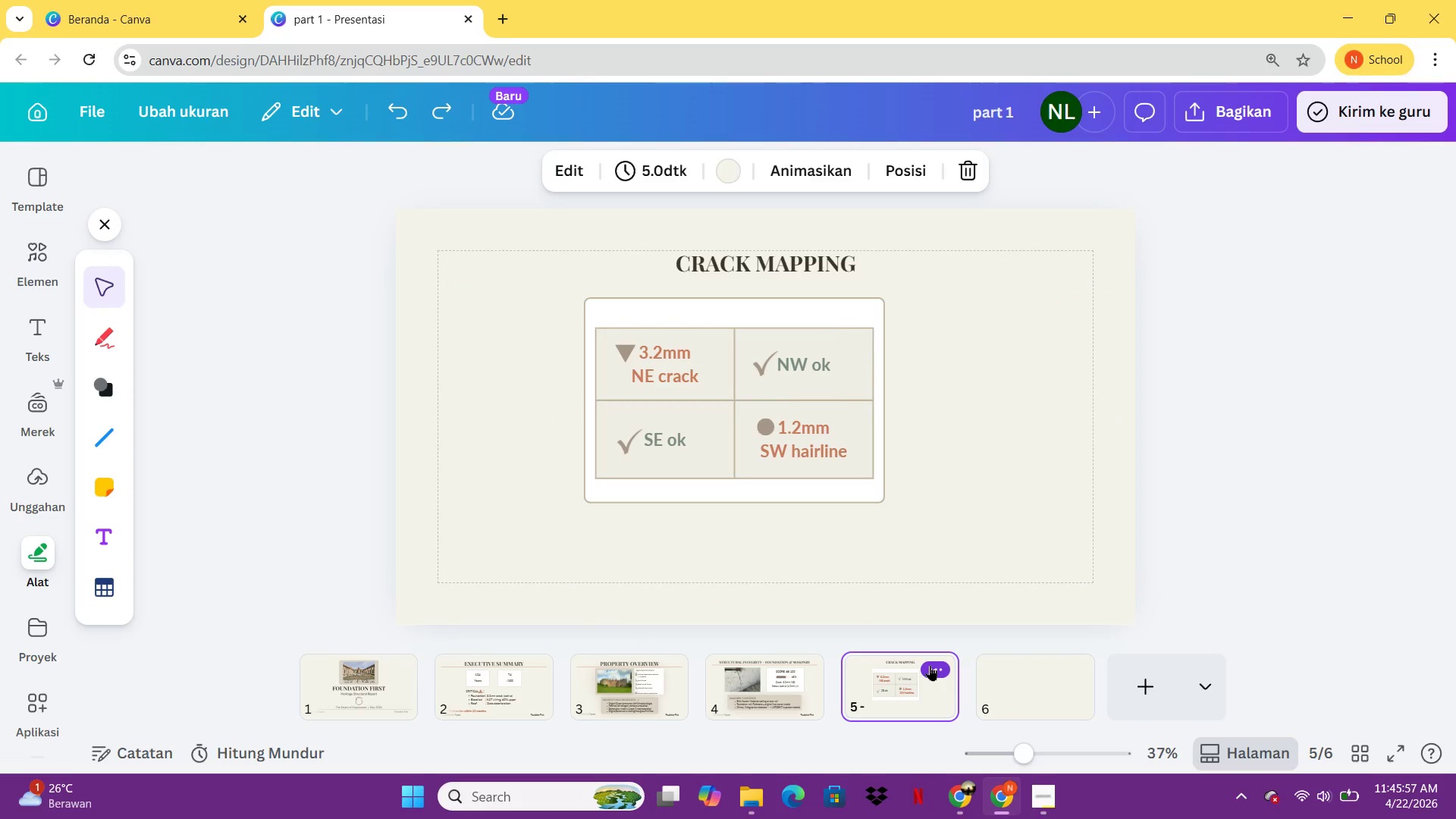 
key(Control+V)
 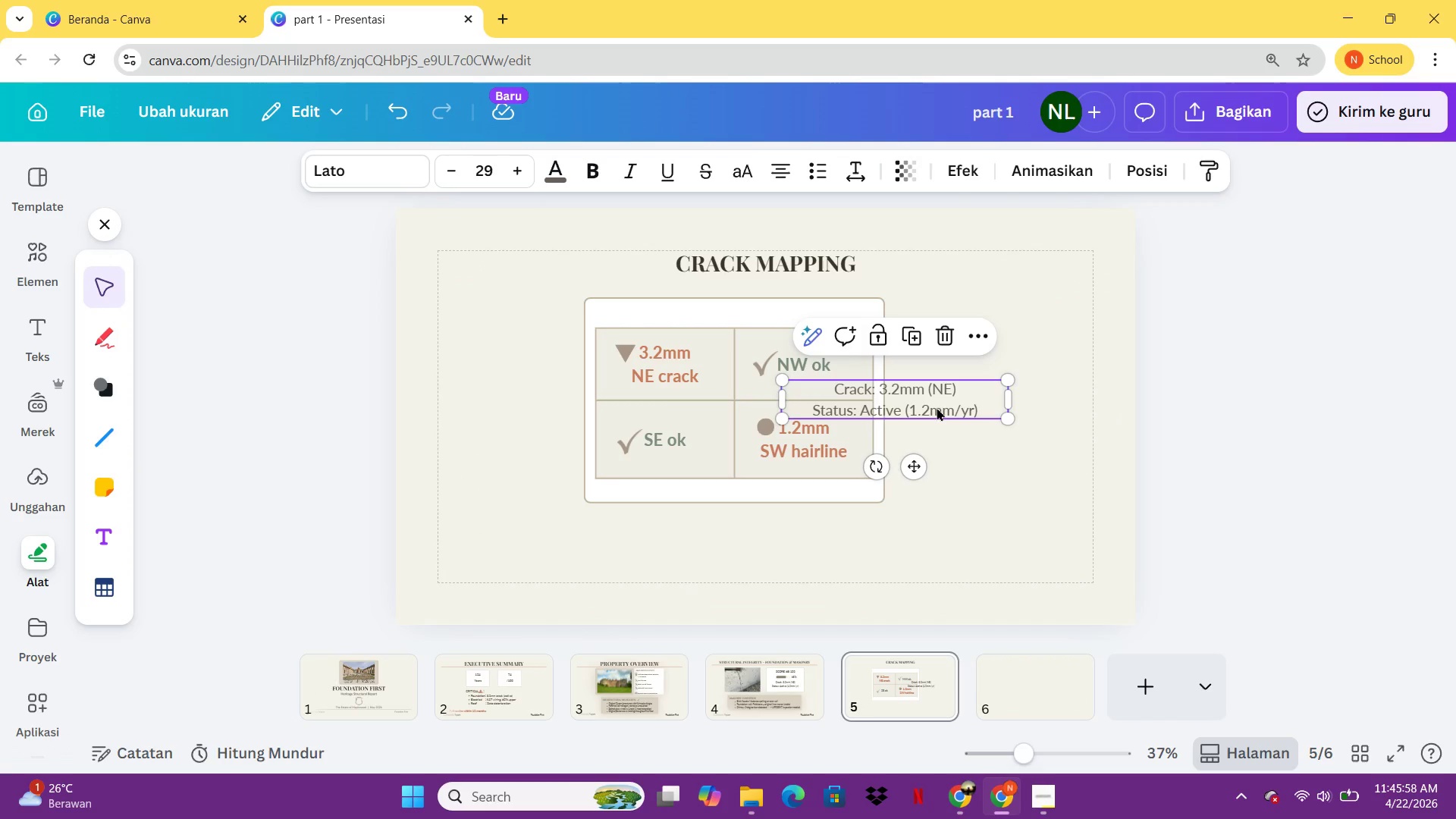 
left_click_drag(start_coordinate=[932, 409], to_coordinate=[756, 551])
 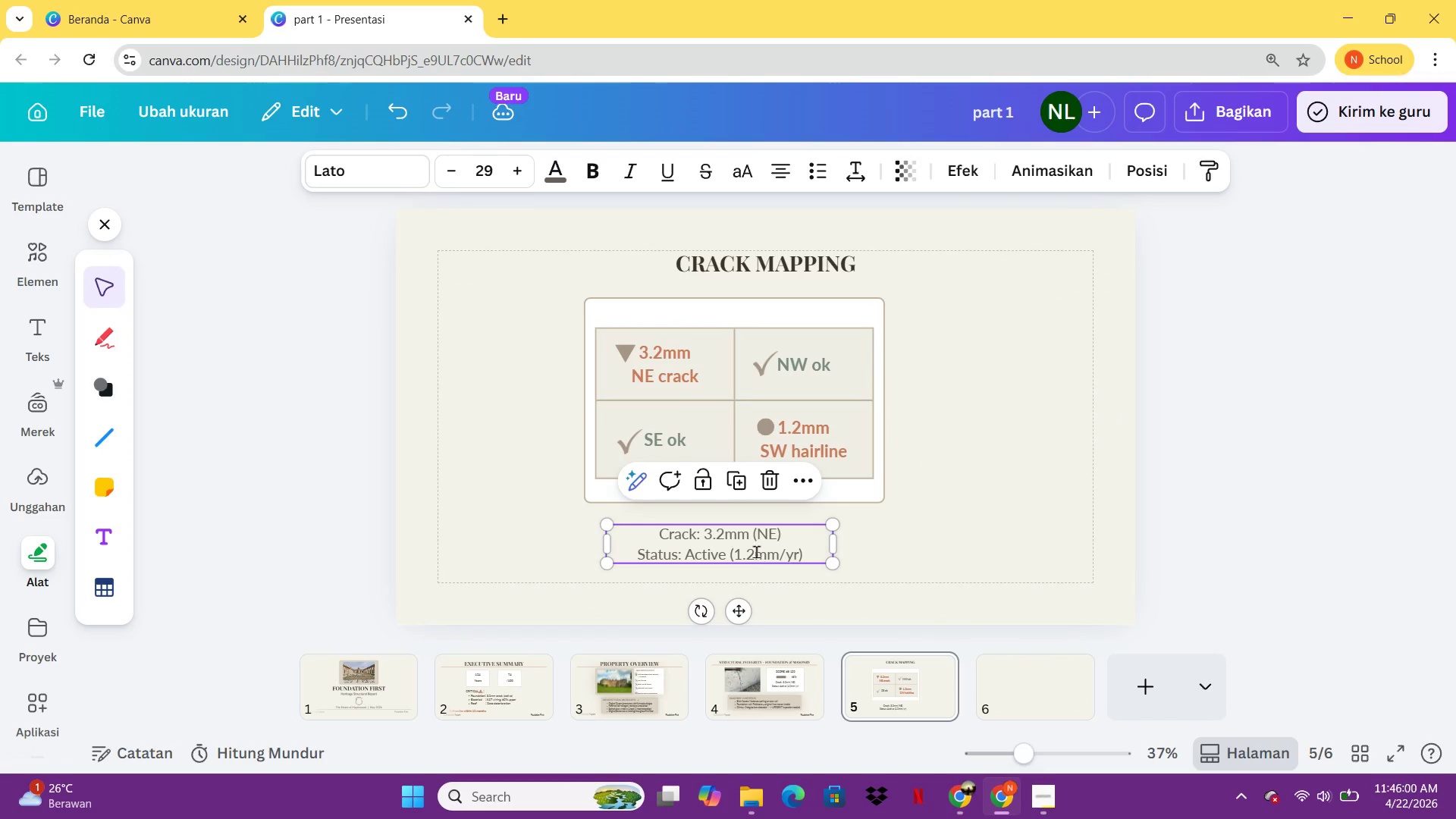 
double_click([756, 551])
 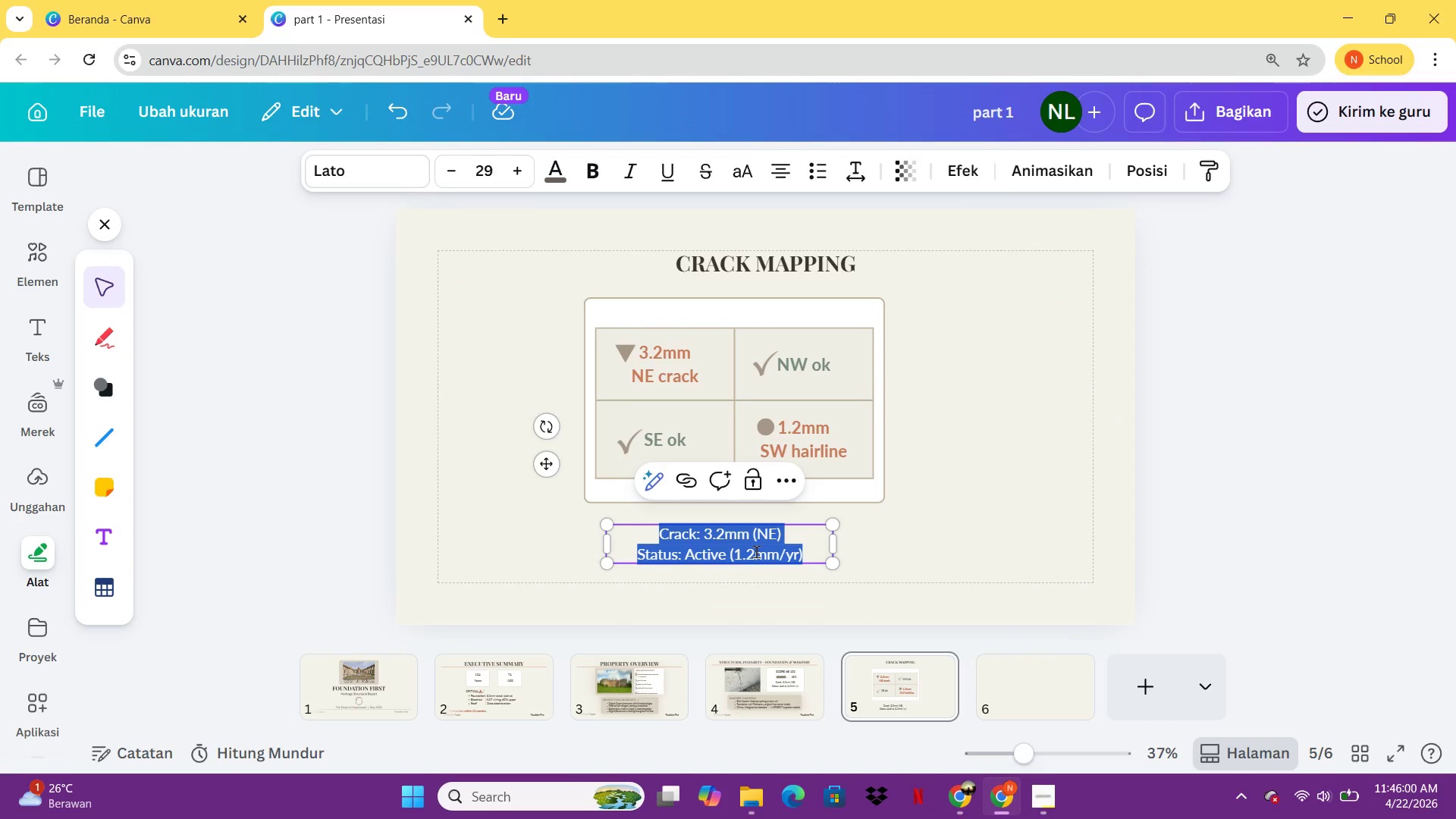 
type(MONITORING: 2.1       2.4       2.8        )
 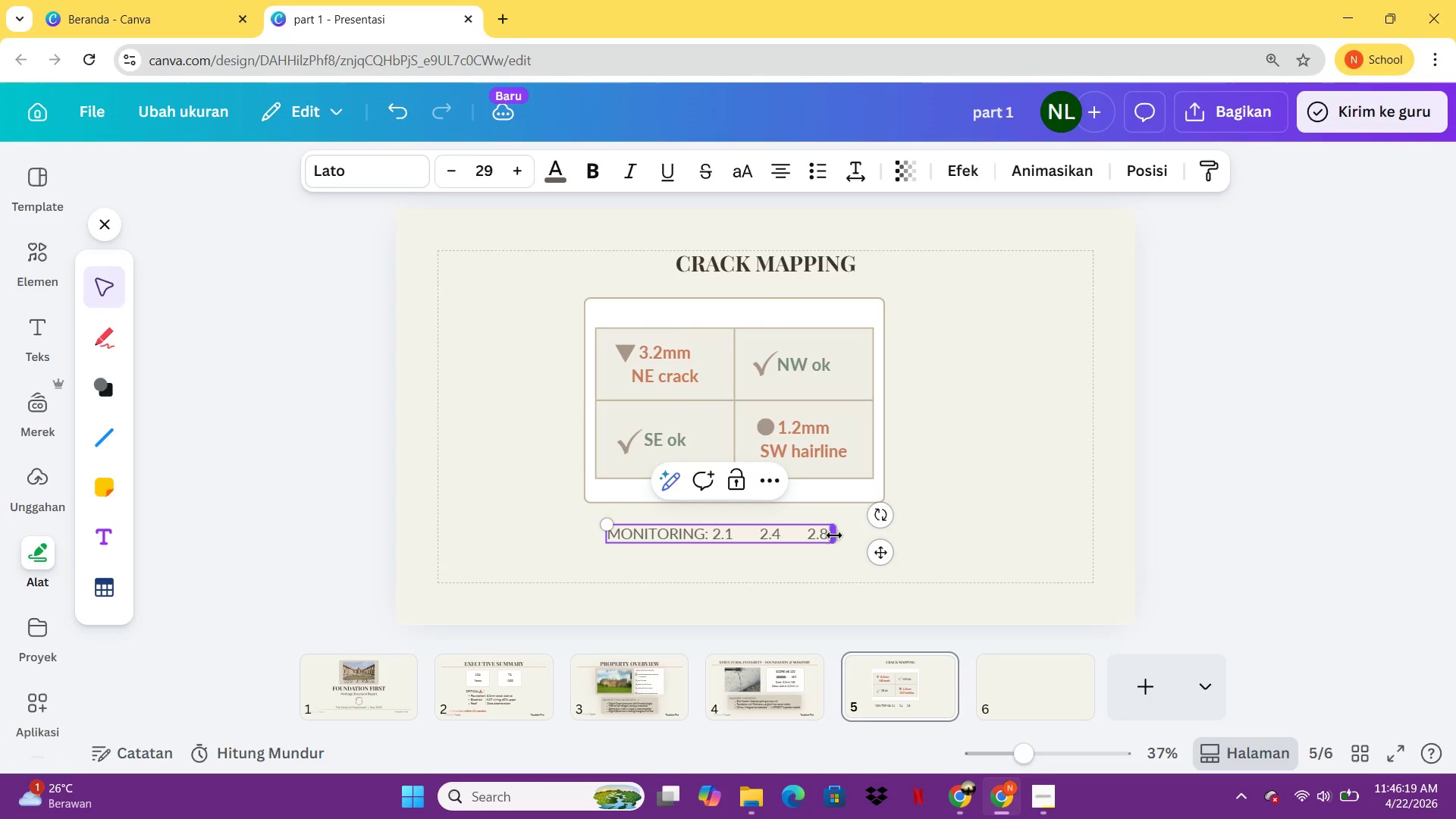 
left_click_drag(start_coordinate=[835, 536], to_coordinate=[997, 524])
 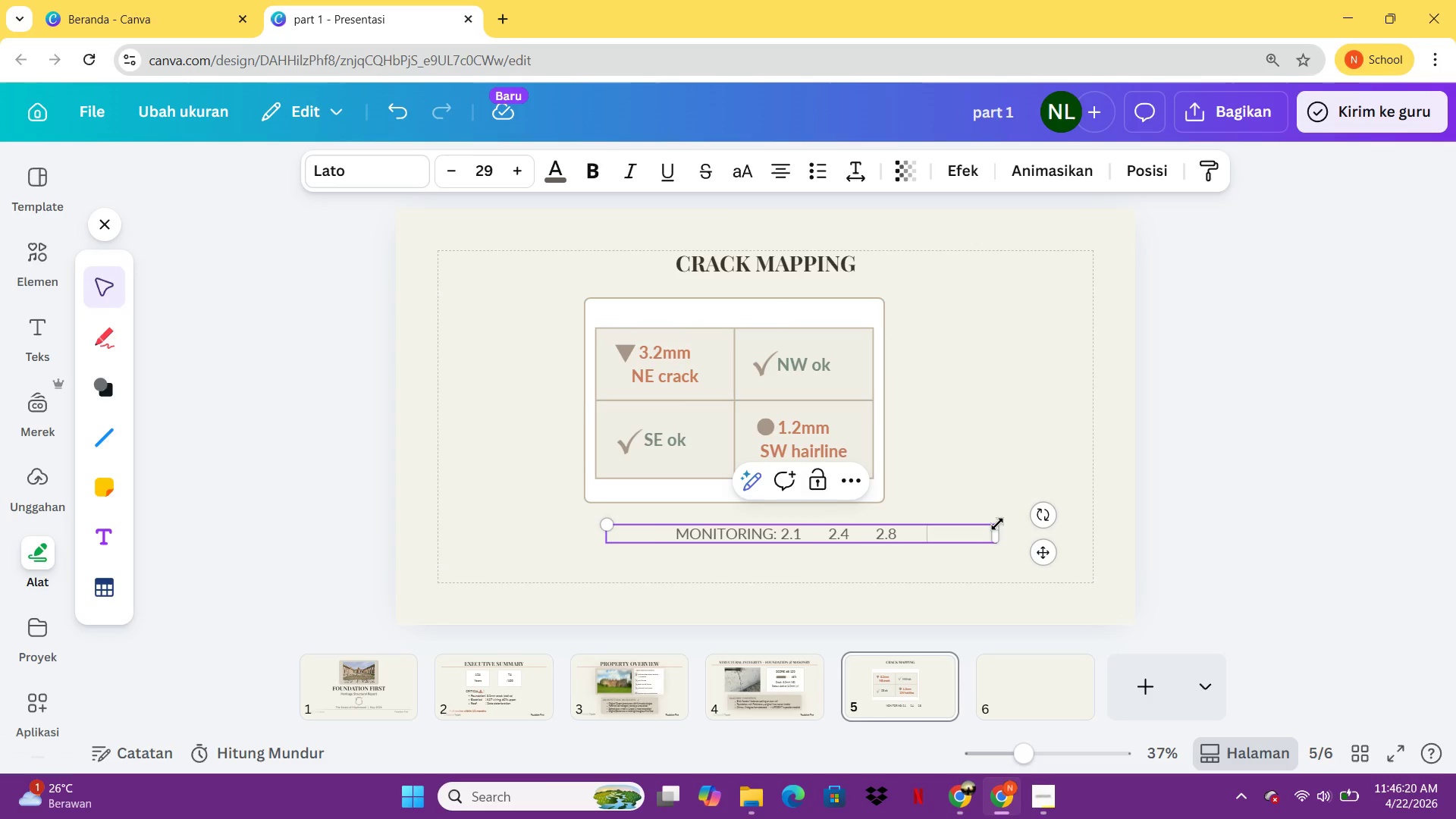 
key(Backspace)
key(Backspace)
key(Backspace)
type( 3.2mm)
 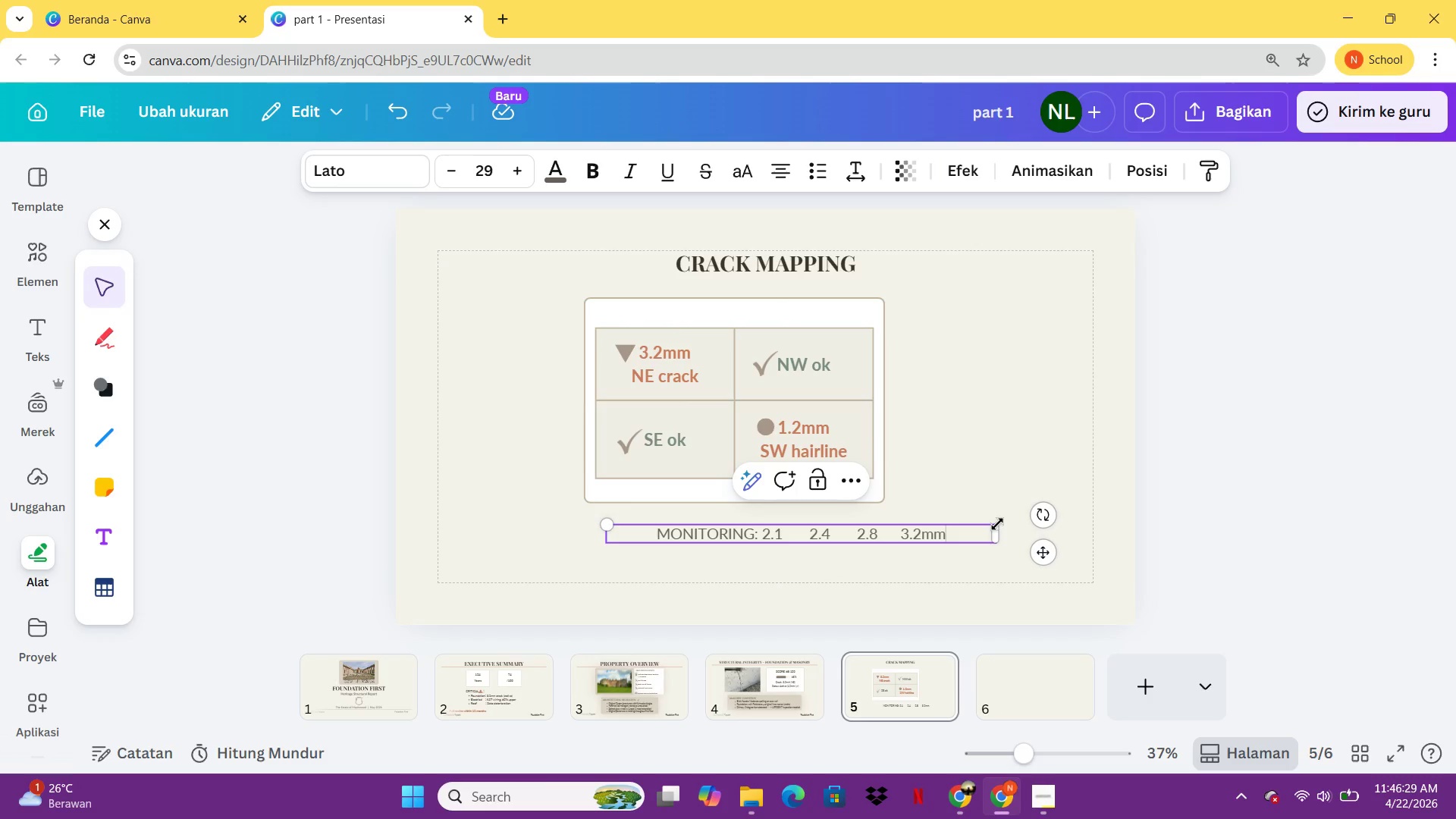 
key(Control+A)
 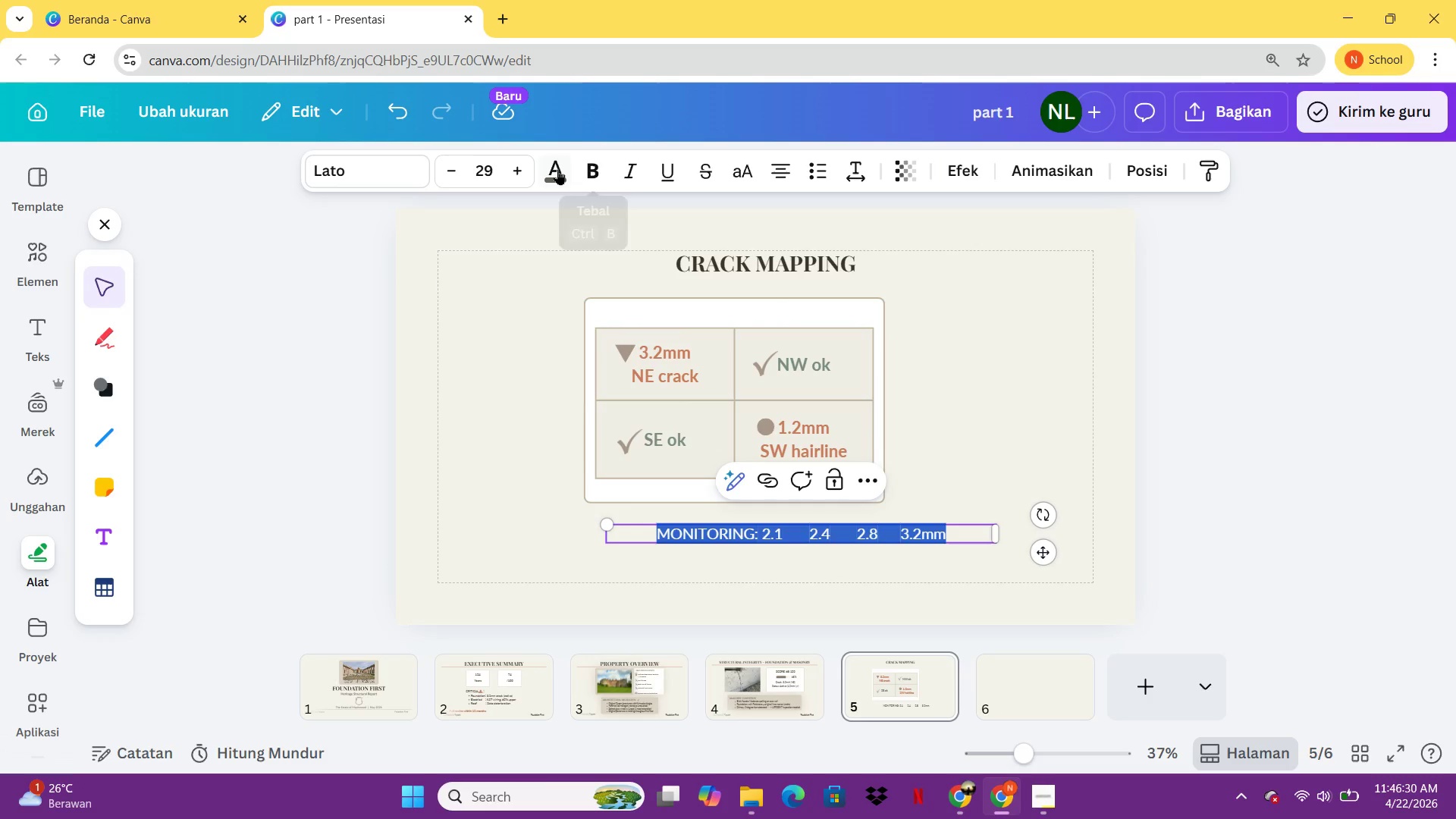 
left_click([557, 169])
 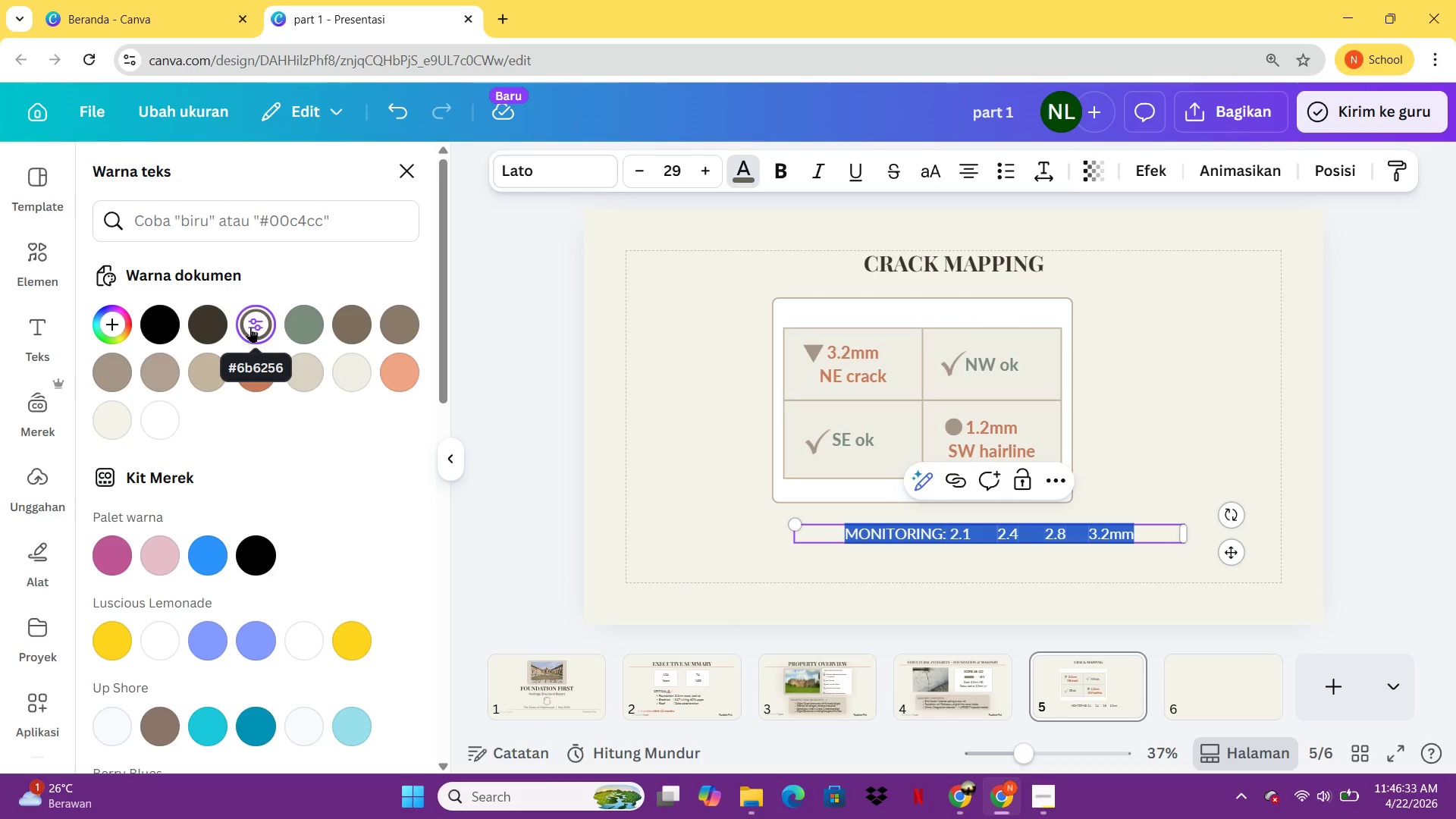 
left_click([526, 398])
 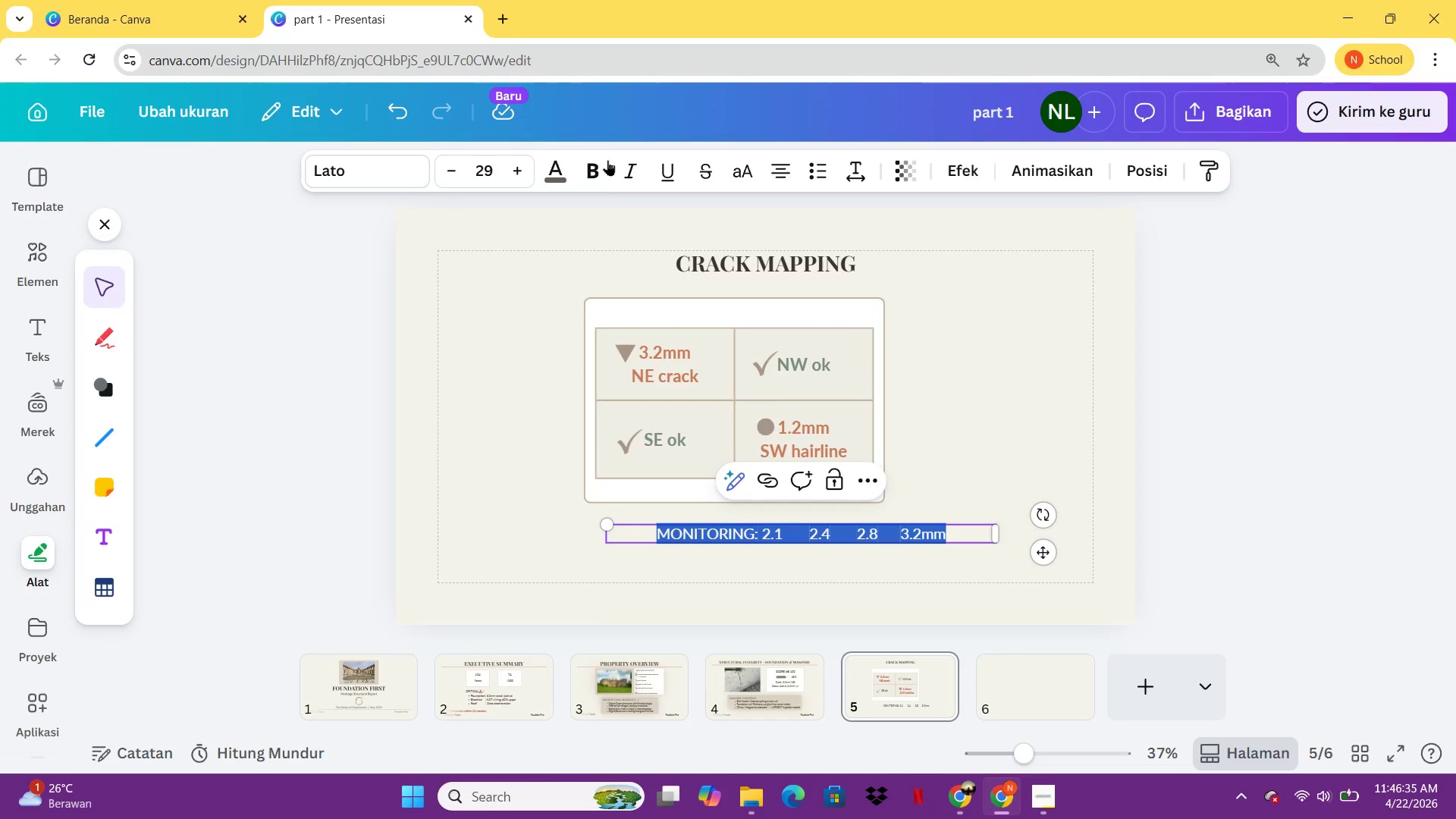 
left_click([601, 164])
 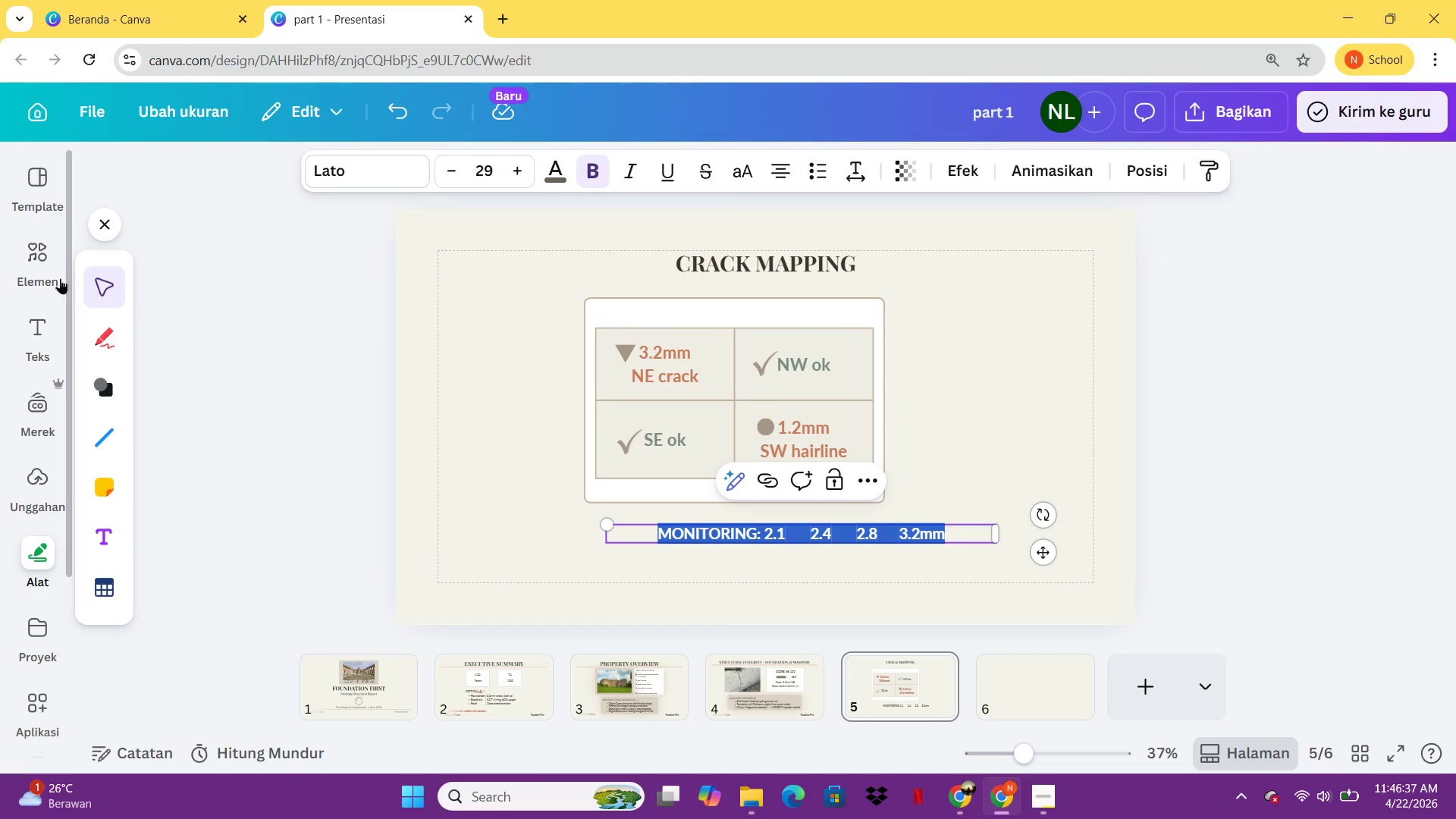 
left_click([45, 271])
 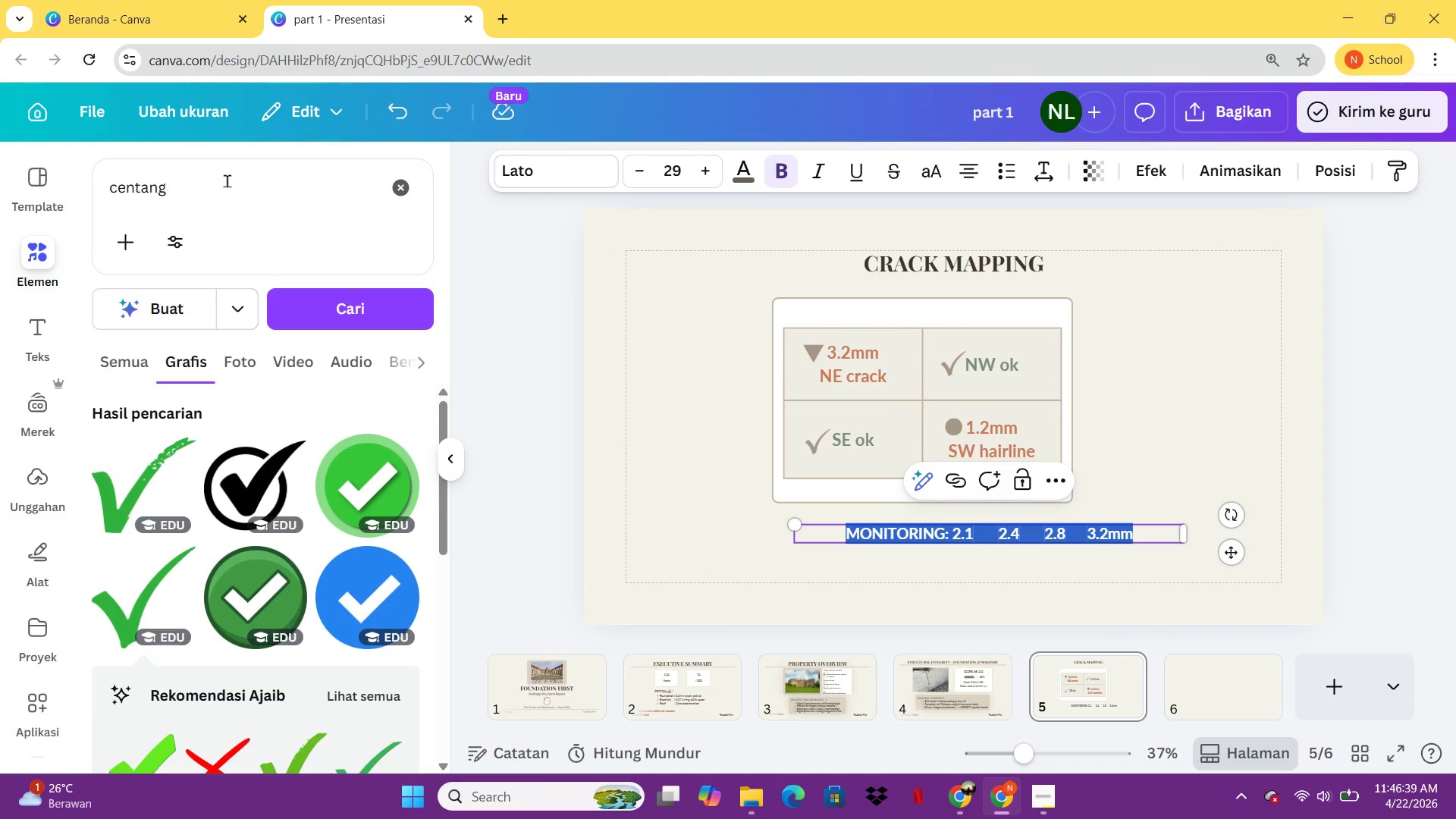 
left_click_drag(start_coordinate=[227, 180], to_coordinate=[74, 186])
 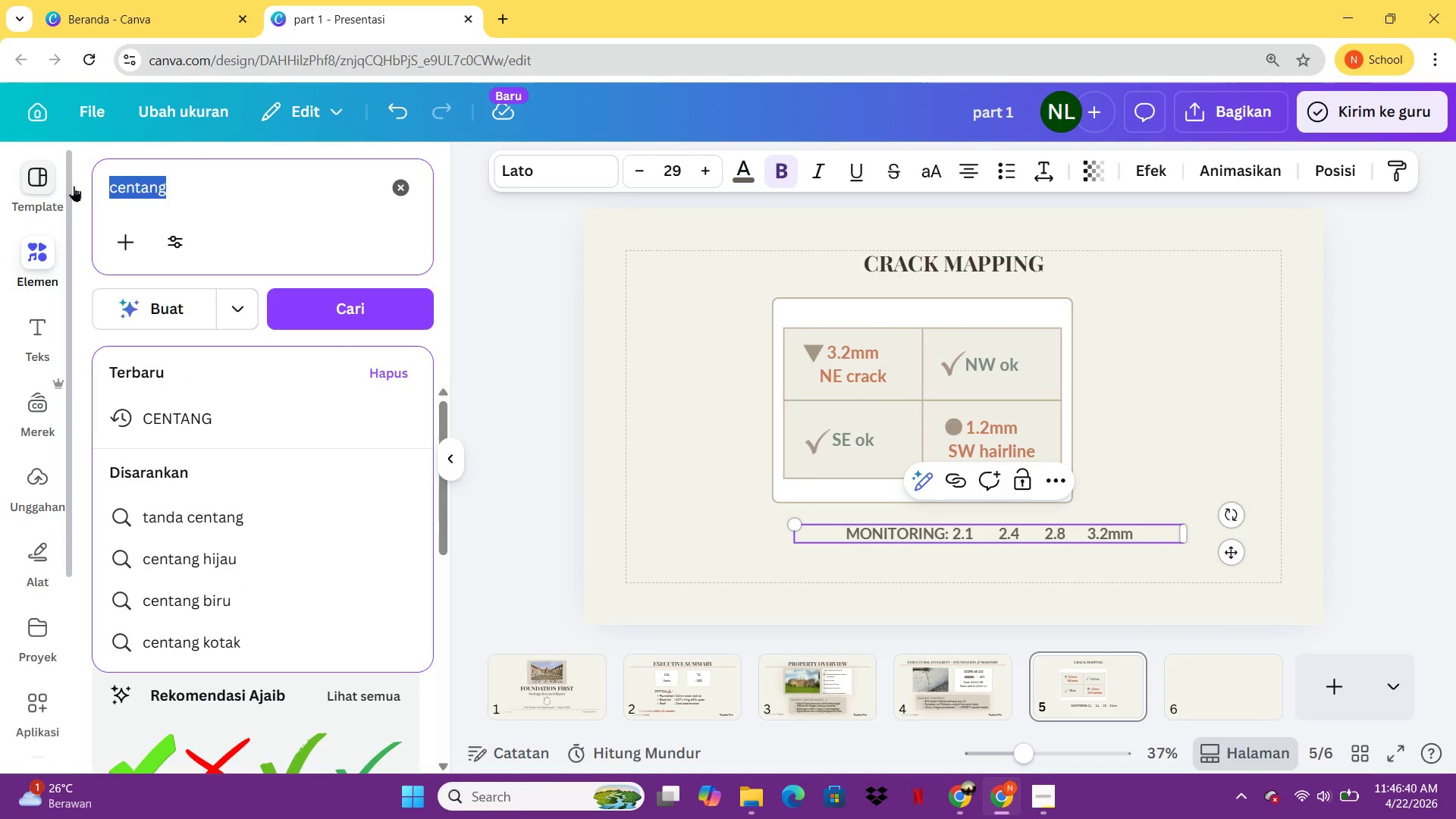 
type(aah)
 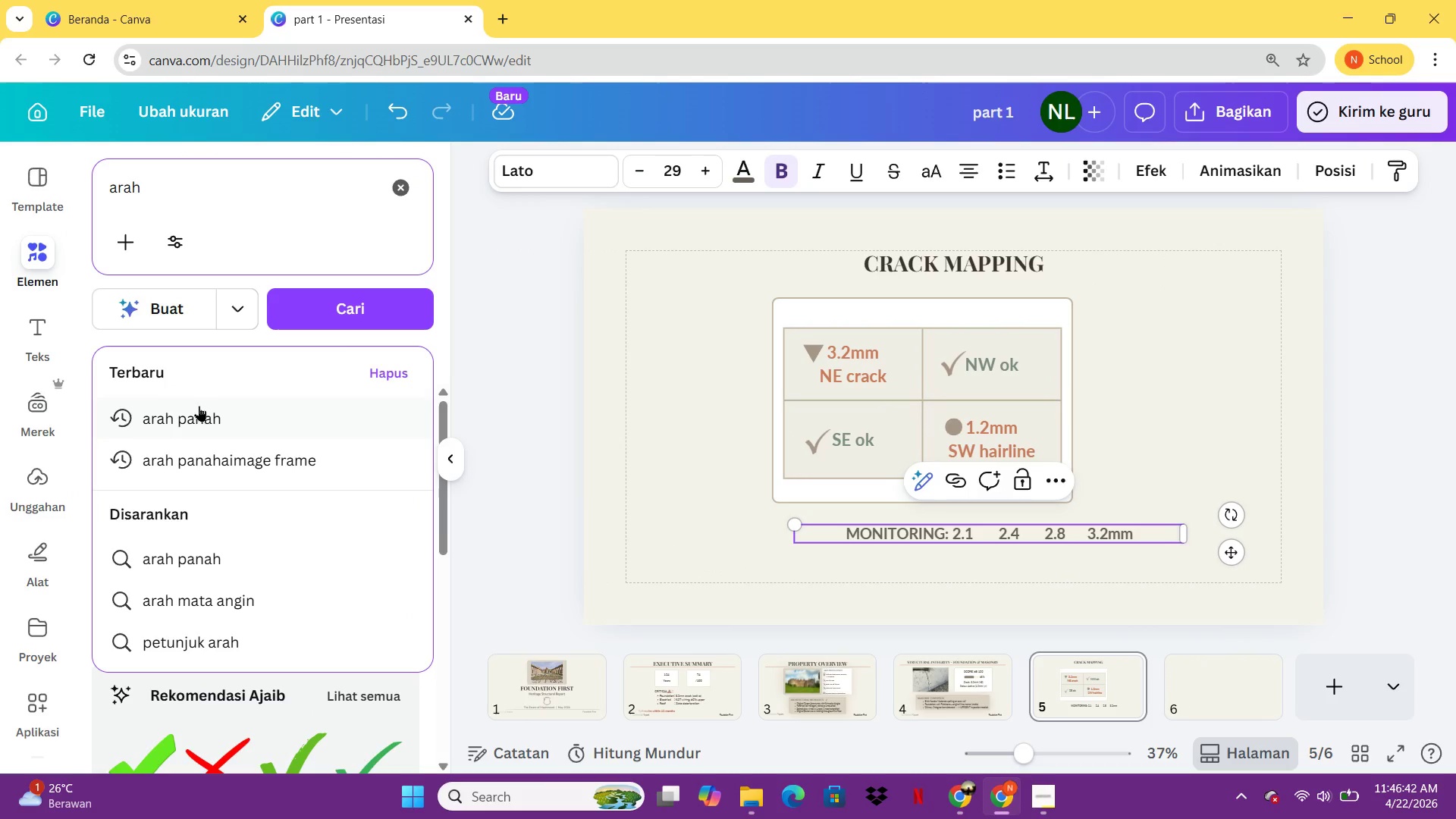 
left_click([201, 414])
 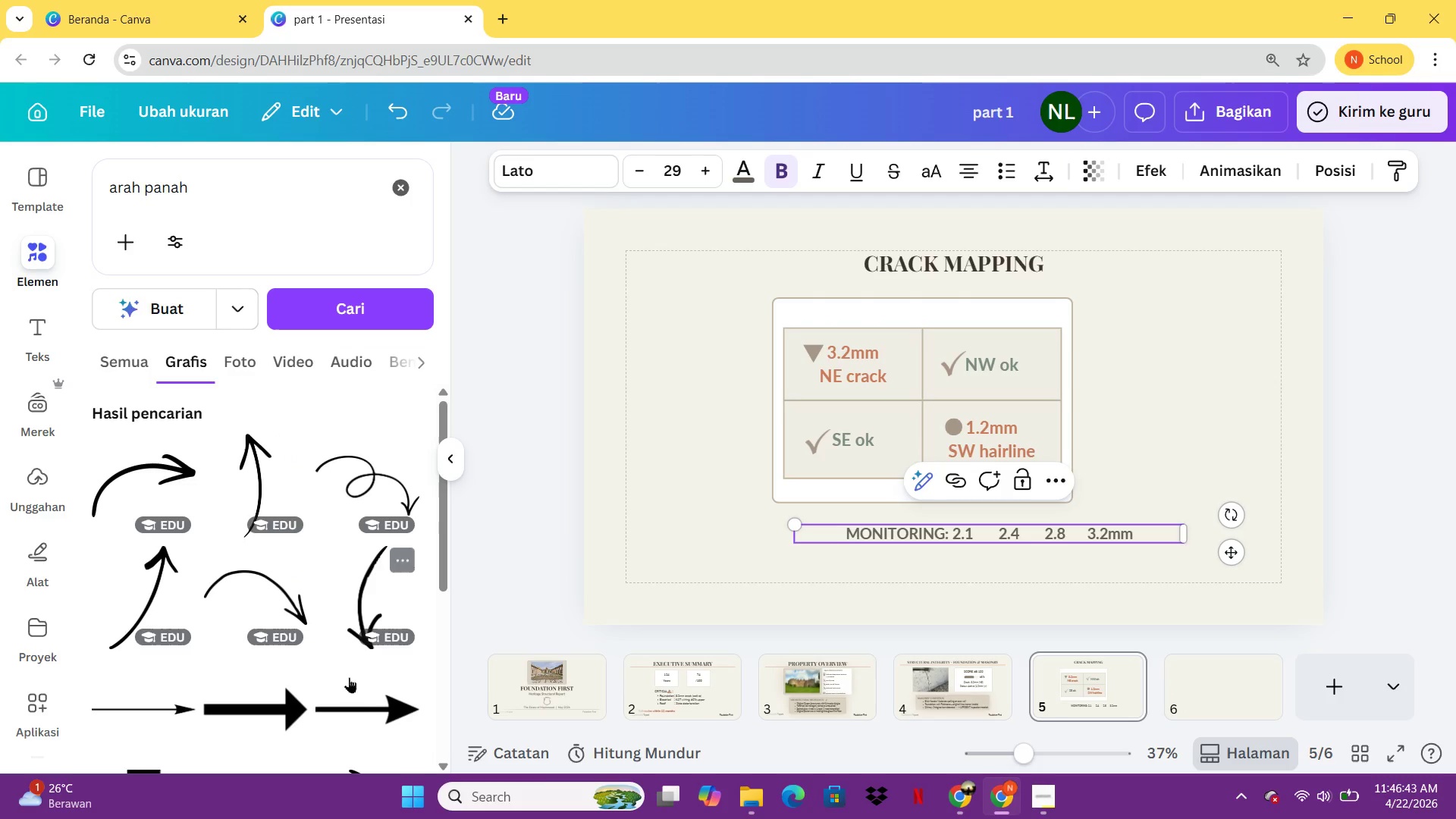 
left_click([359, 698])
 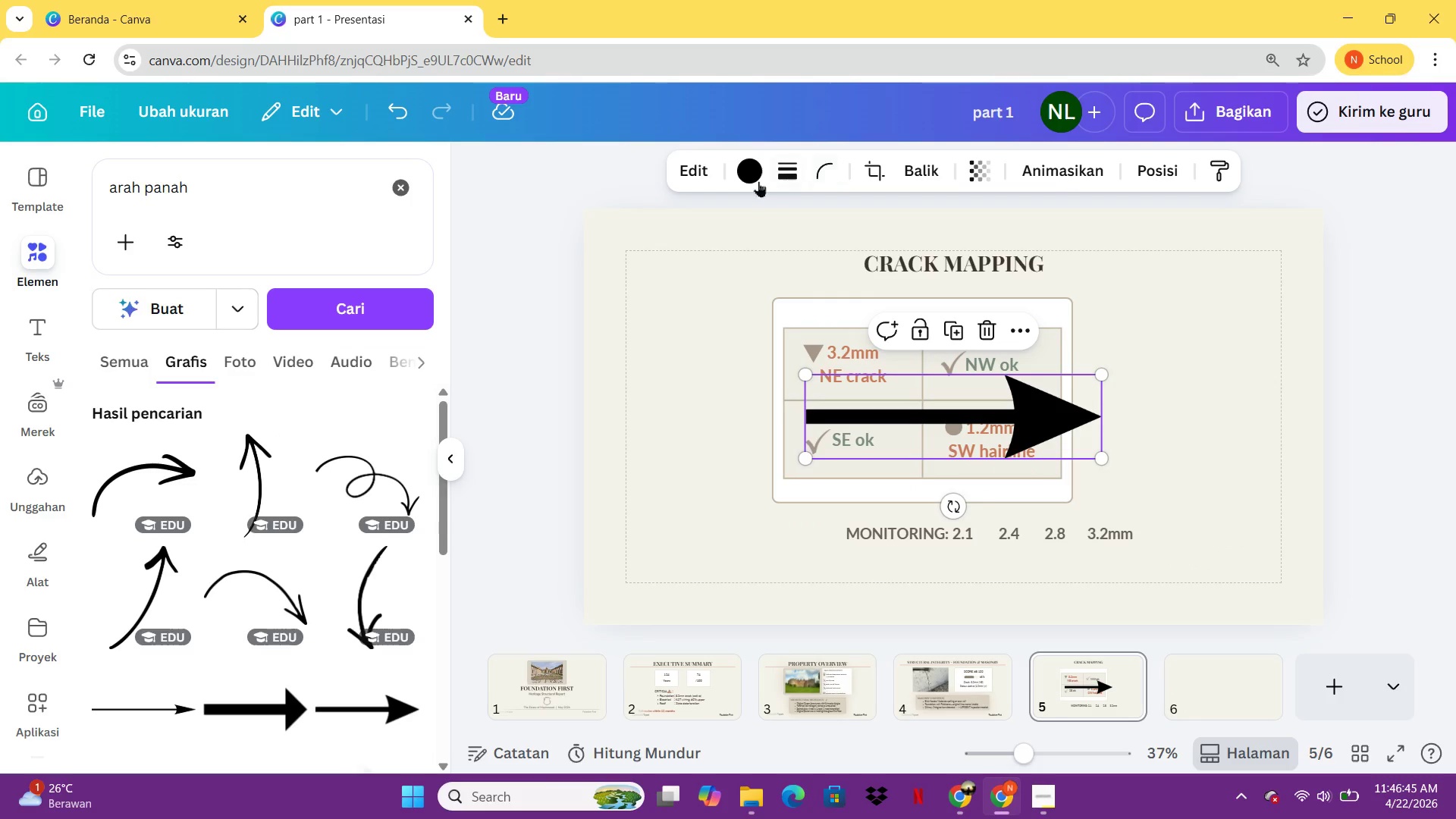 
left_click([734, 168])
 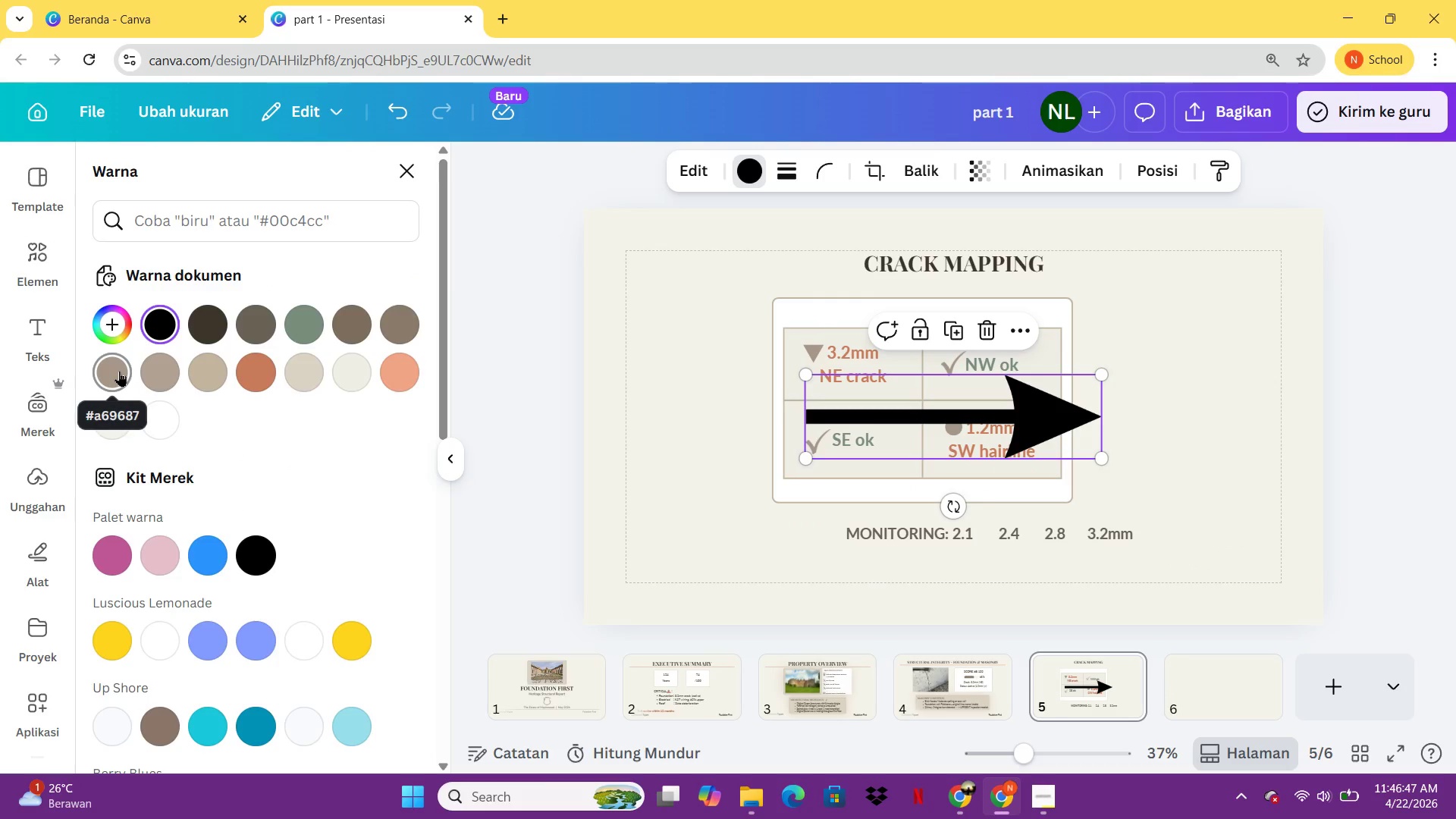 
left_click([119, 371])
 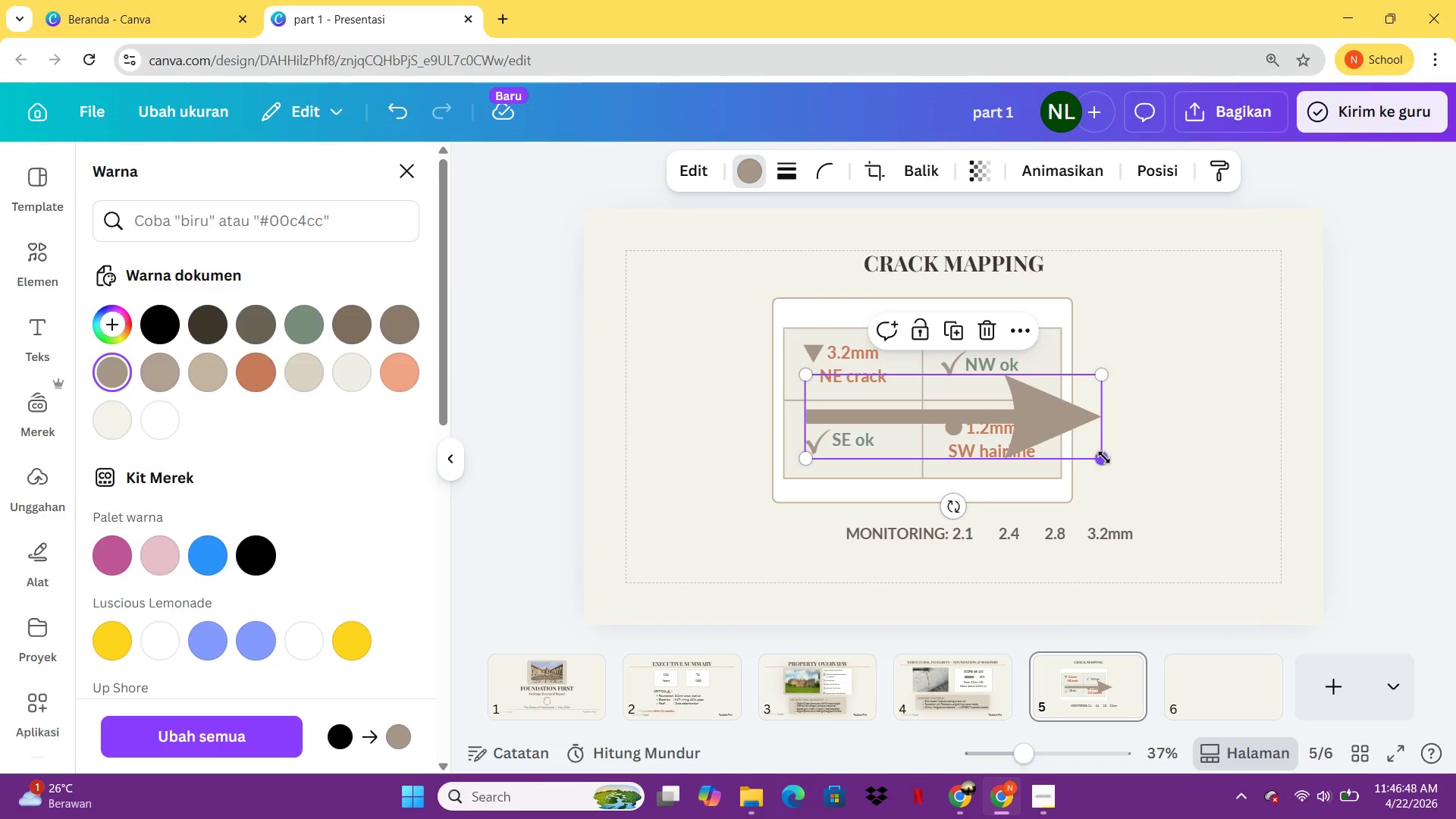 
left_click_drag(start_coordinate=[1104, 457], to_coordinate=[830, 373])
 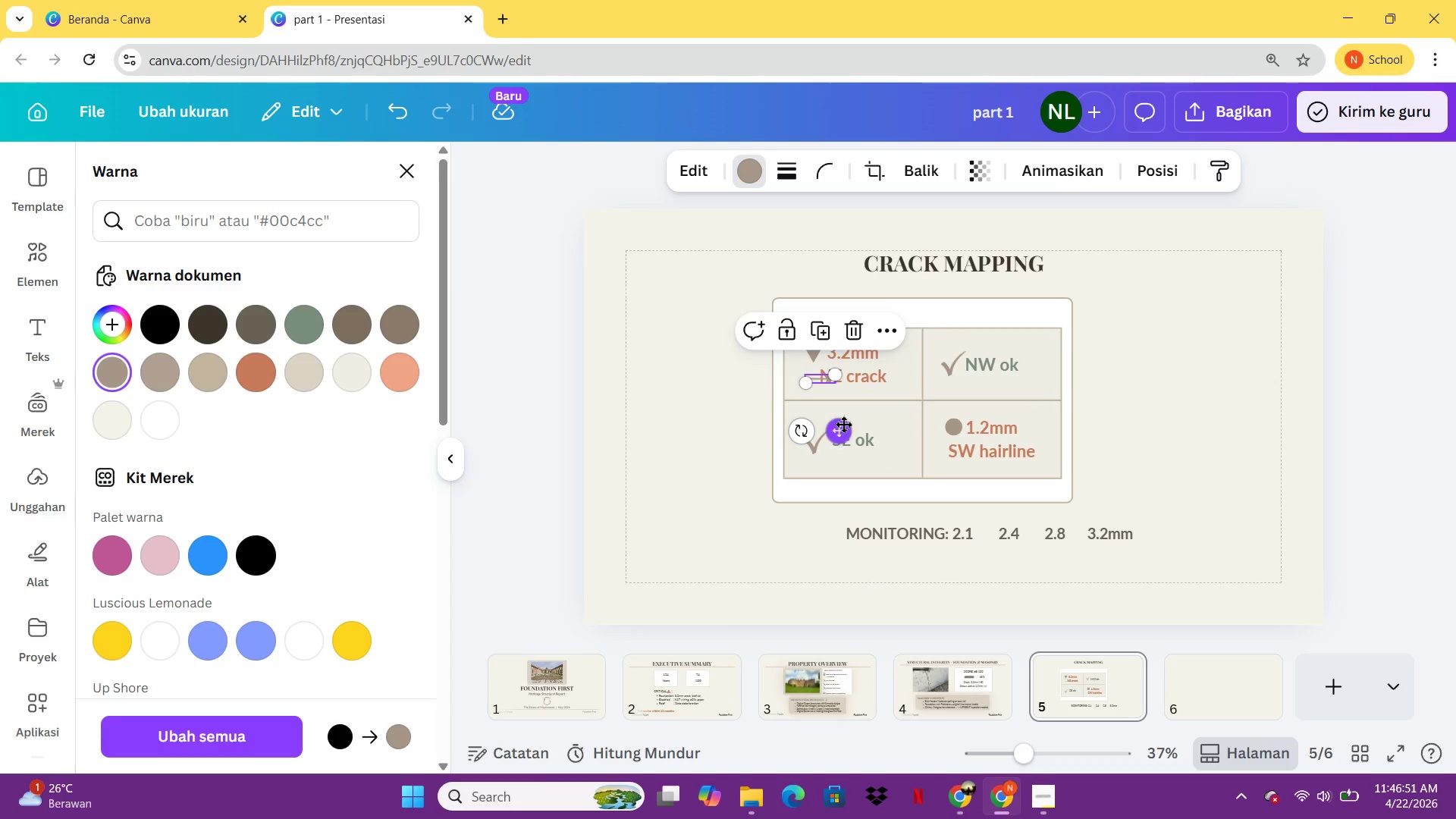 
left_click_drag(start_coordinate=[843, 424], to_coordinate=[926, 603])
 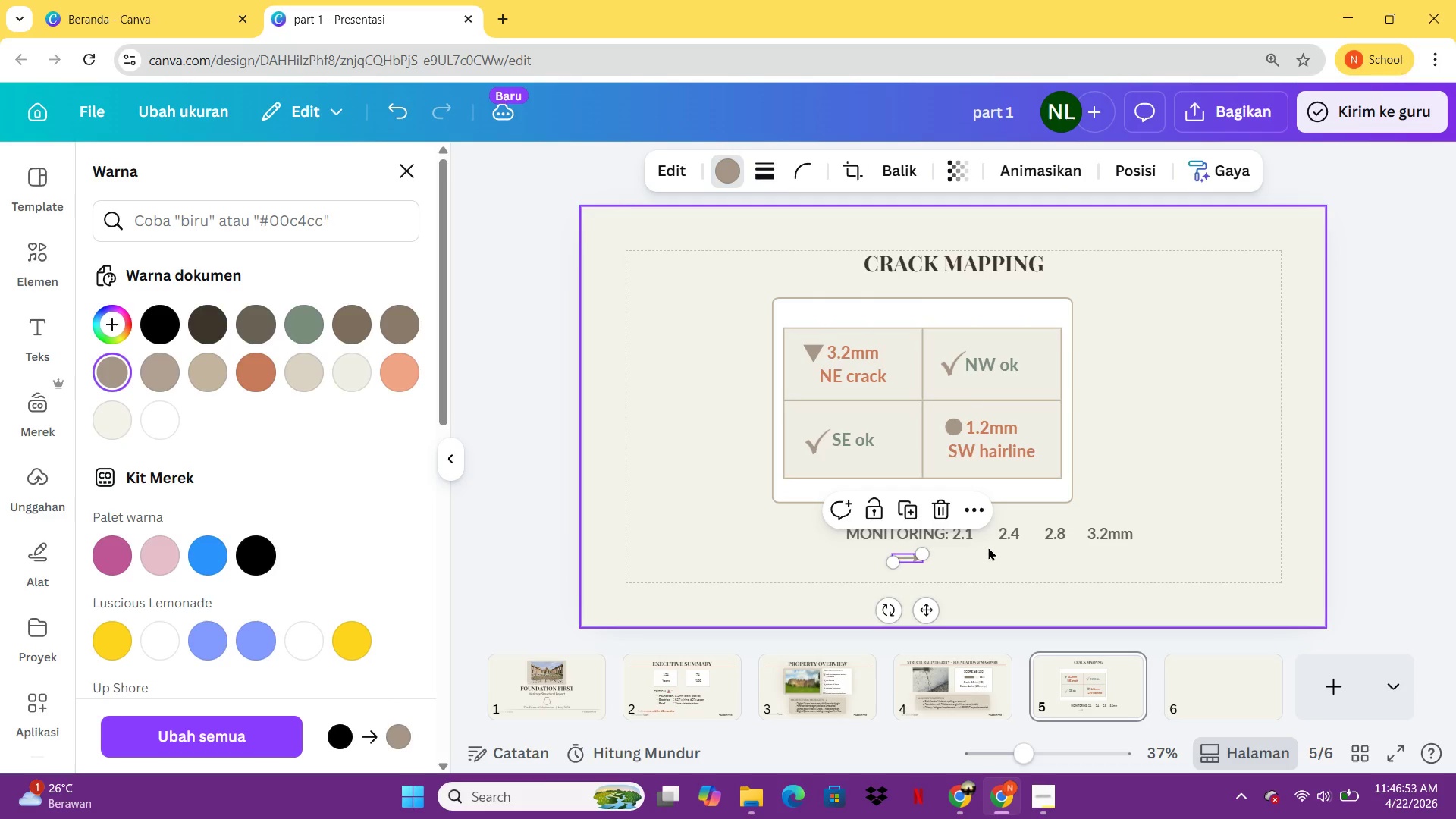 
left_click([991, 536])
 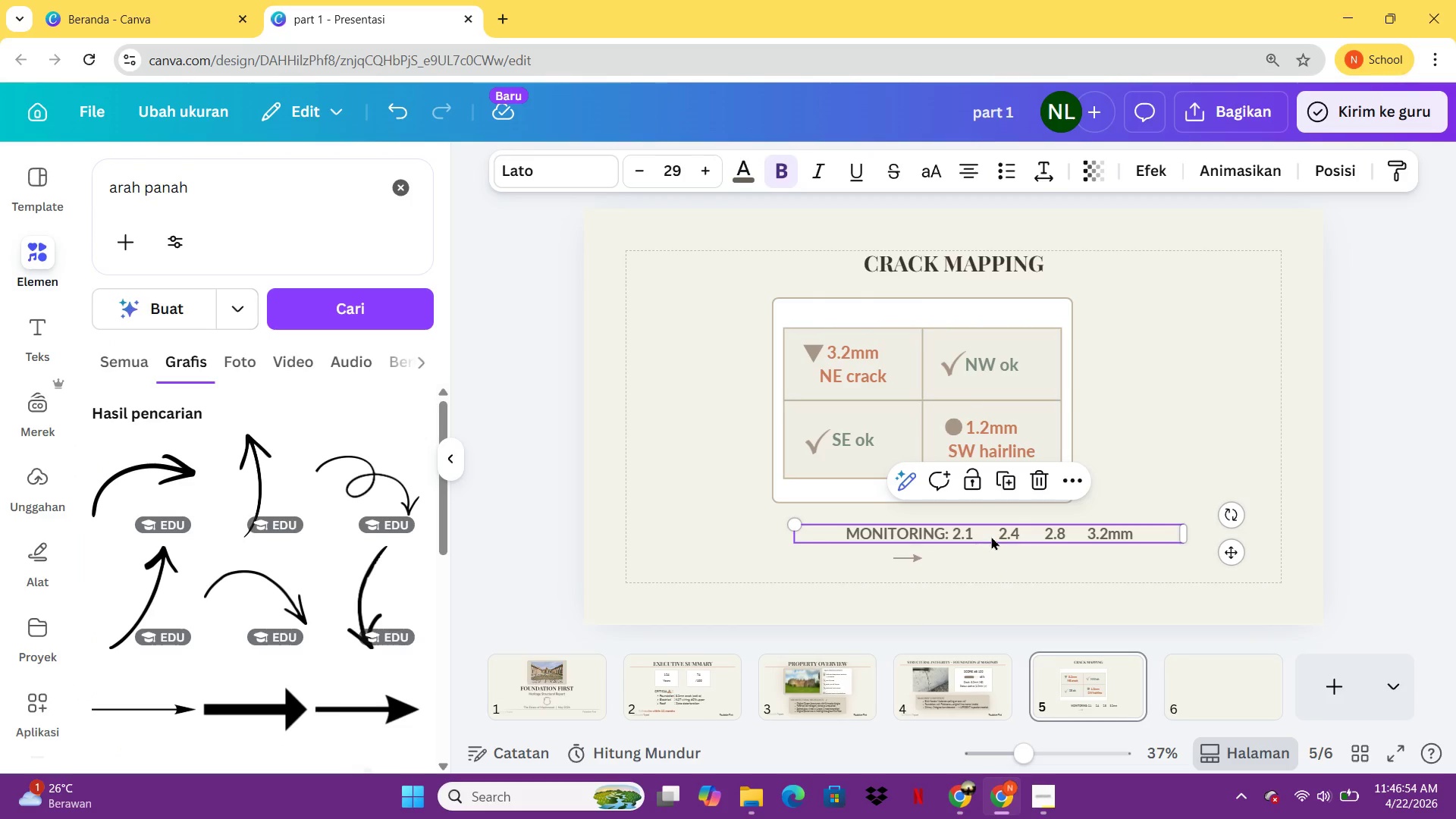 
left_click([991, 536])
 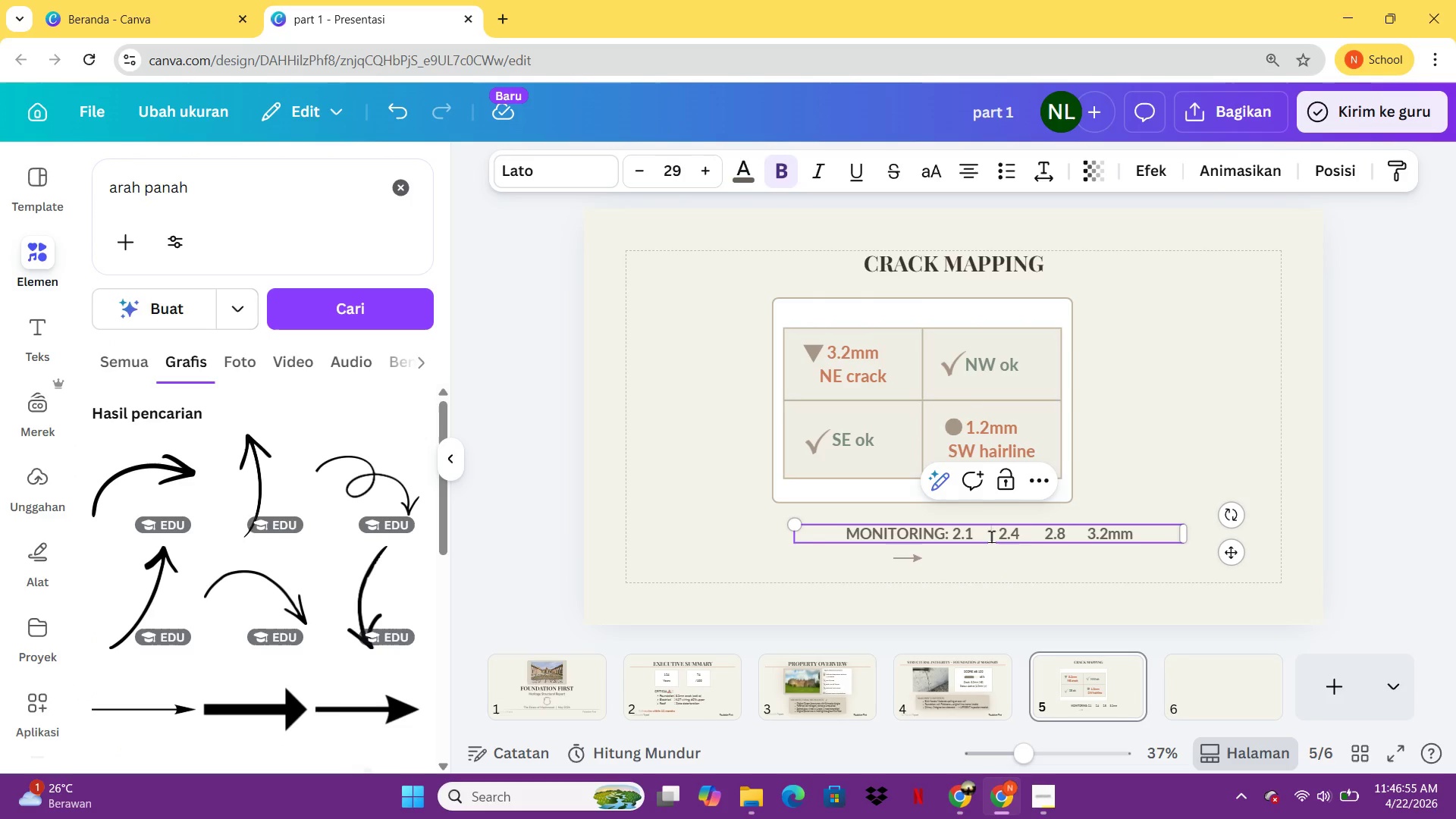 
key(Space)
 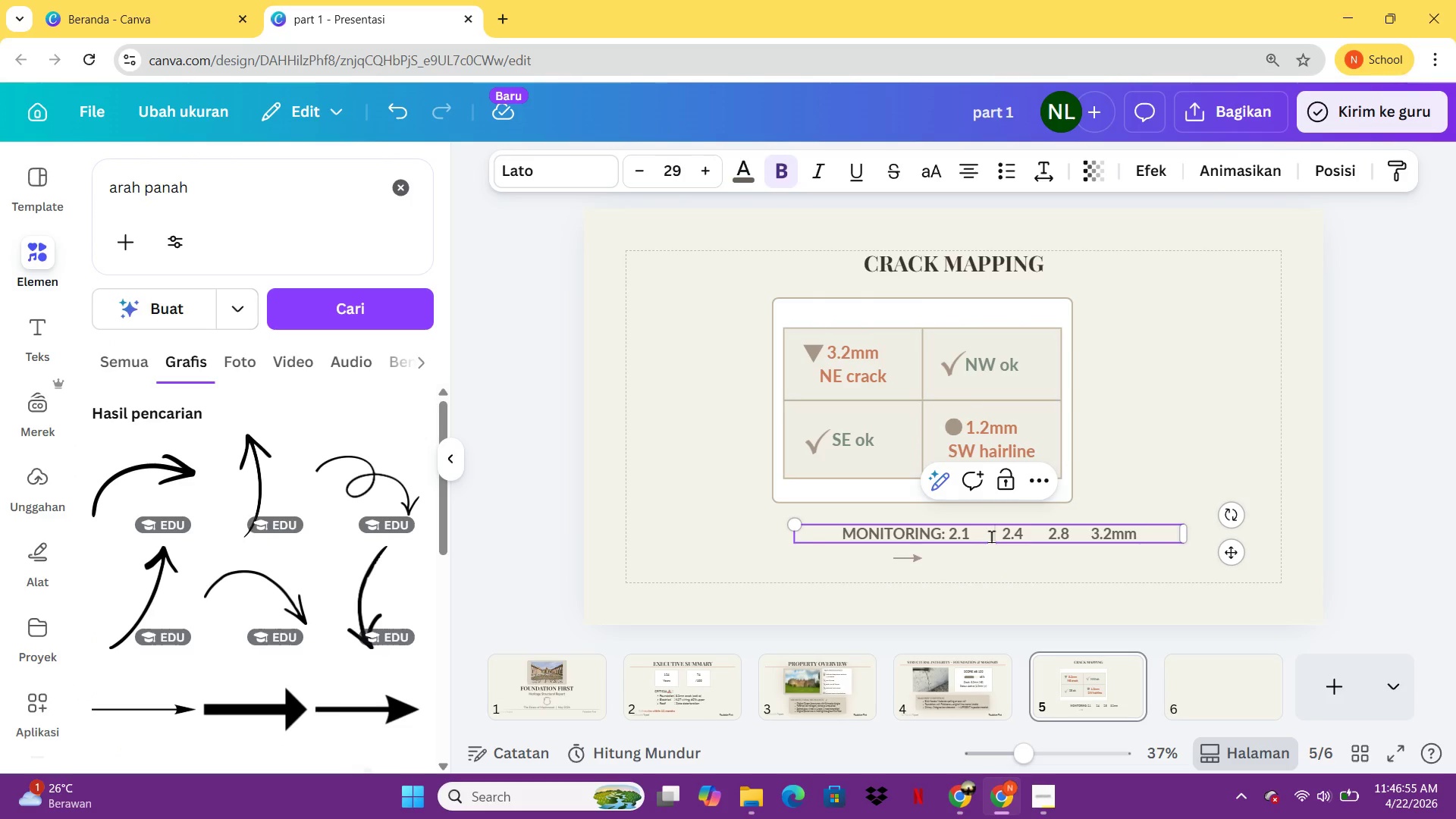 
key(Space)
 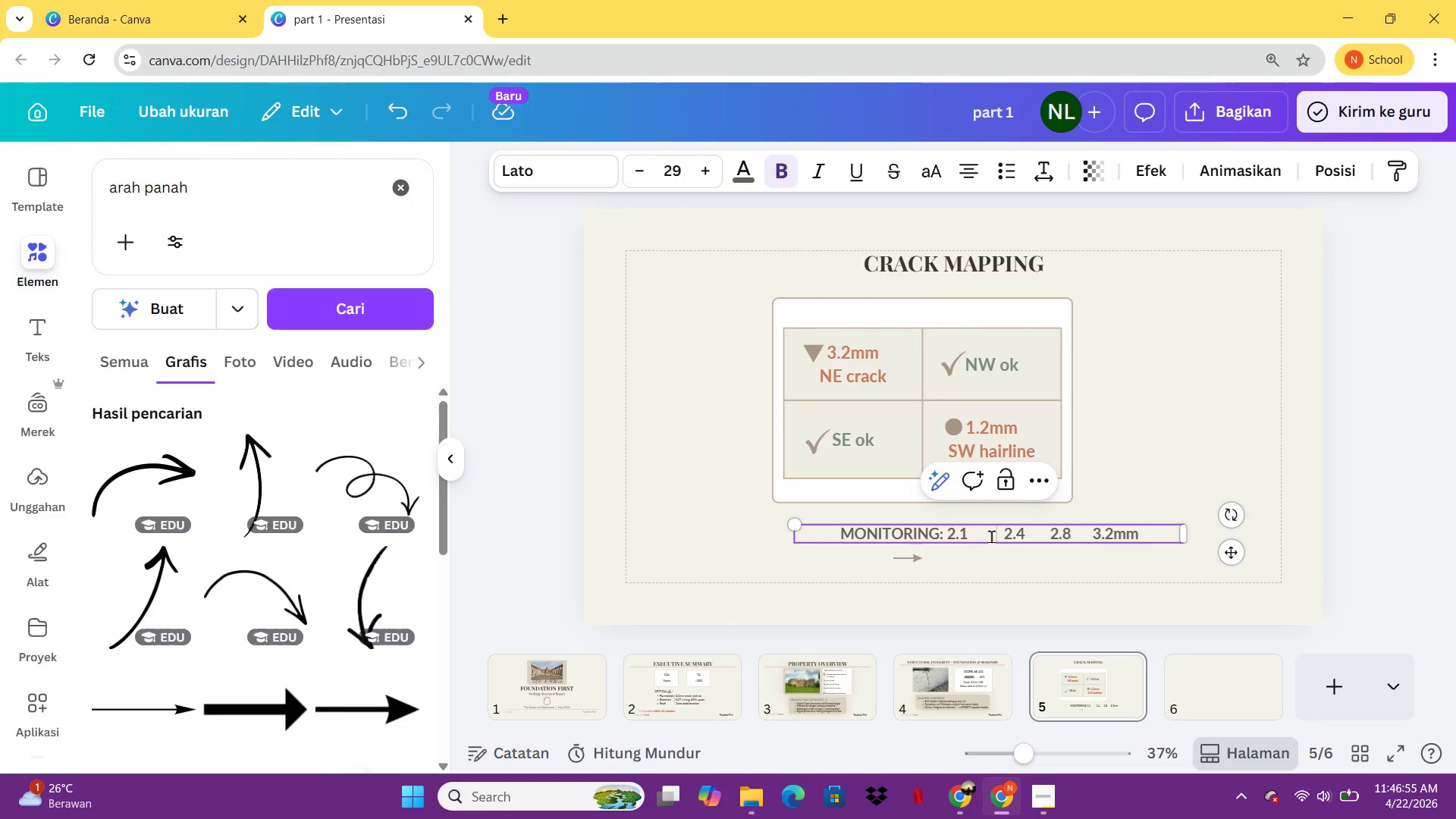 
key(Space)
 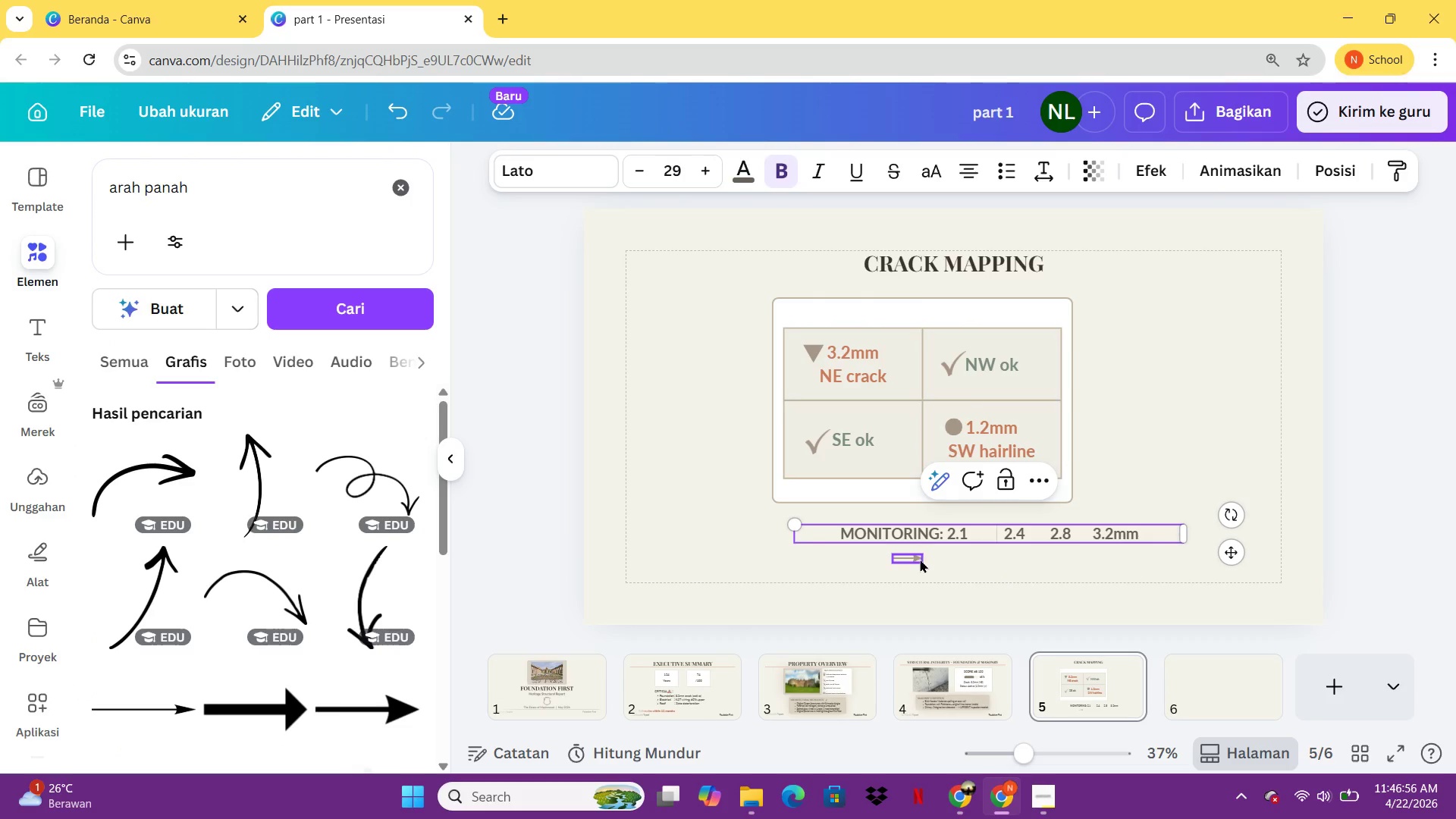 
left_click_drag(start_coordinate=[918, 559], to_coordinate=[994, 533])
 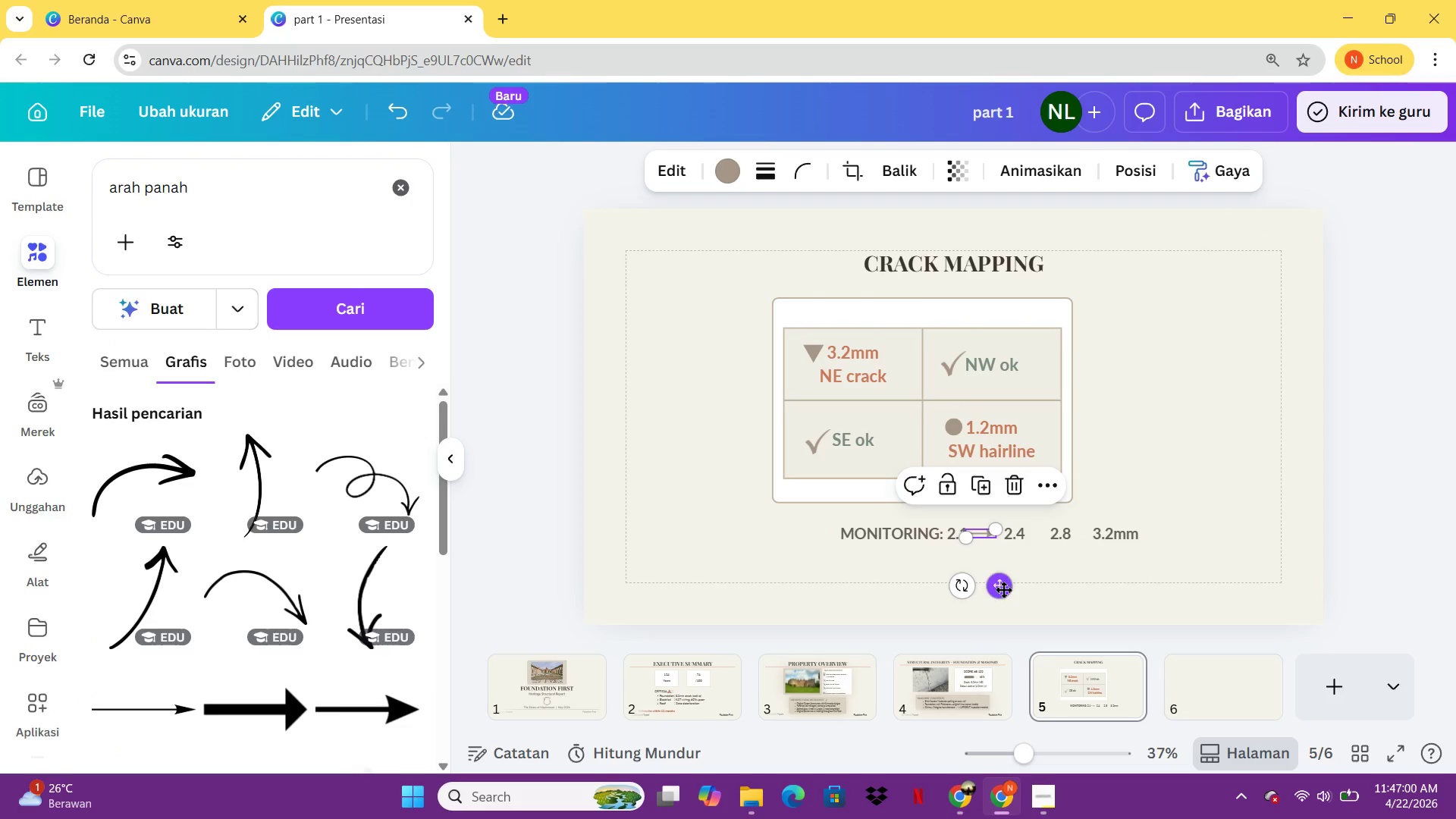 
left_click([1003, 589])
 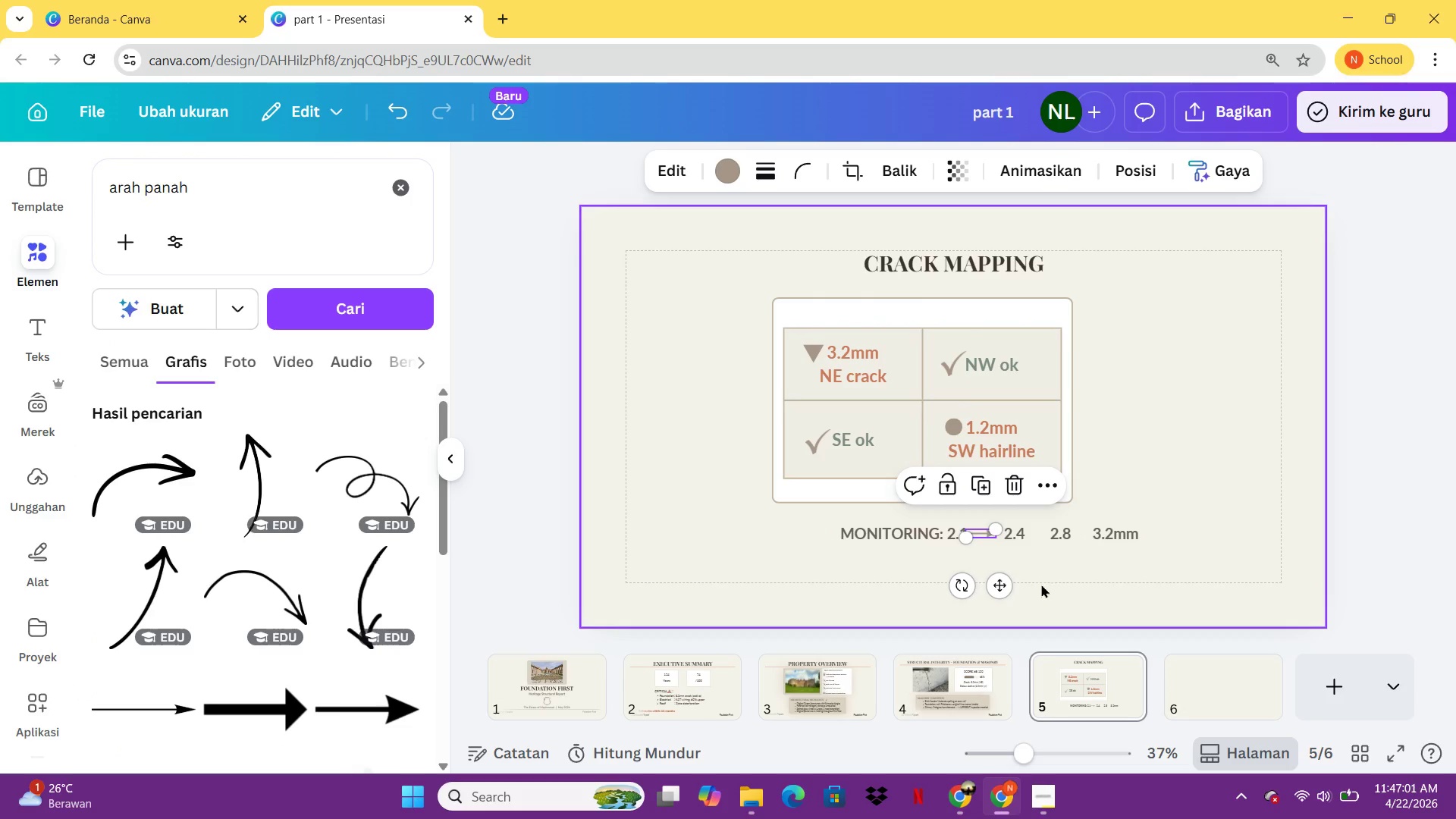 
left_click([1041, 584])
 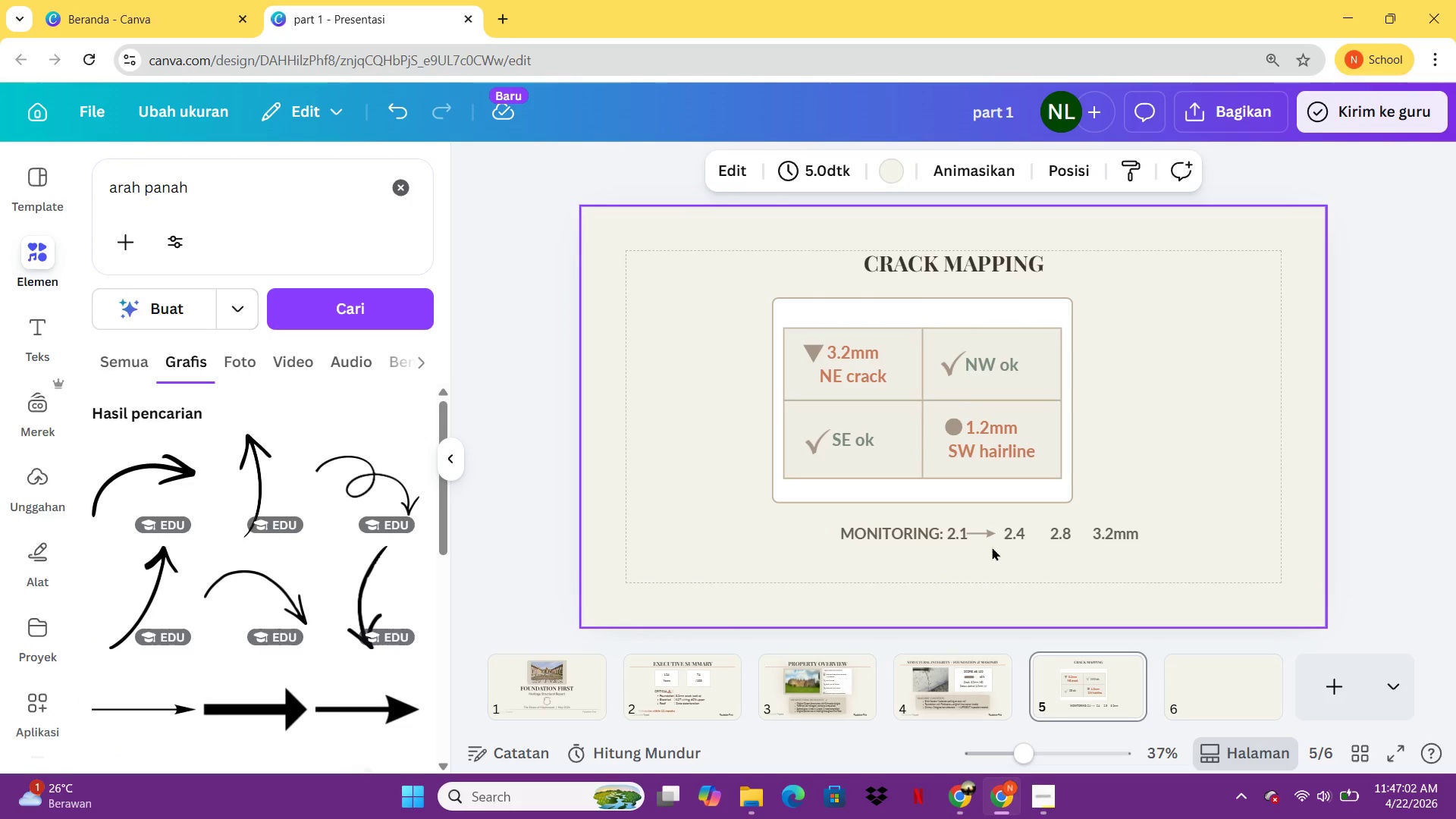 
key(Control+C)
 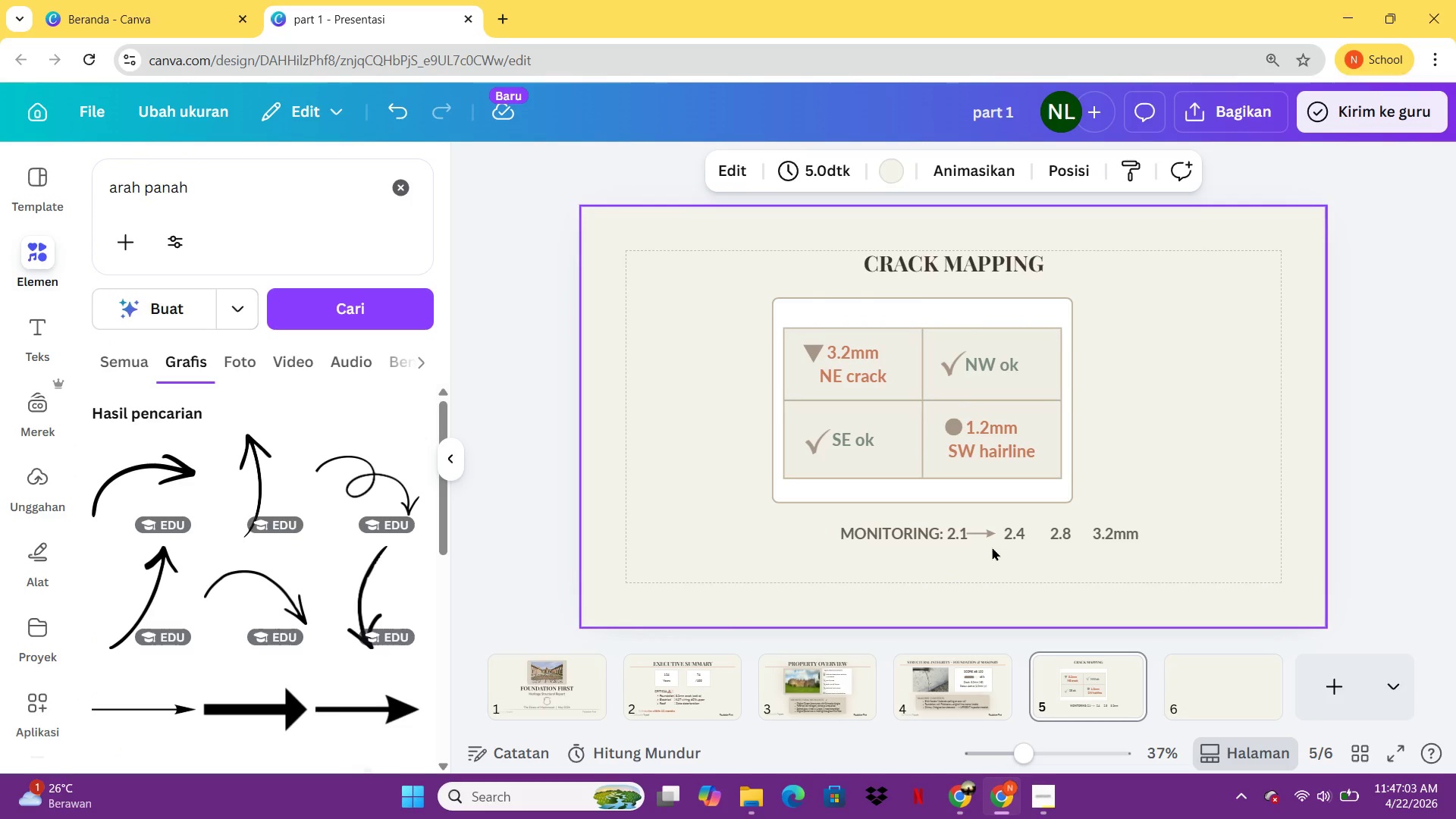 
key(Control+V)
 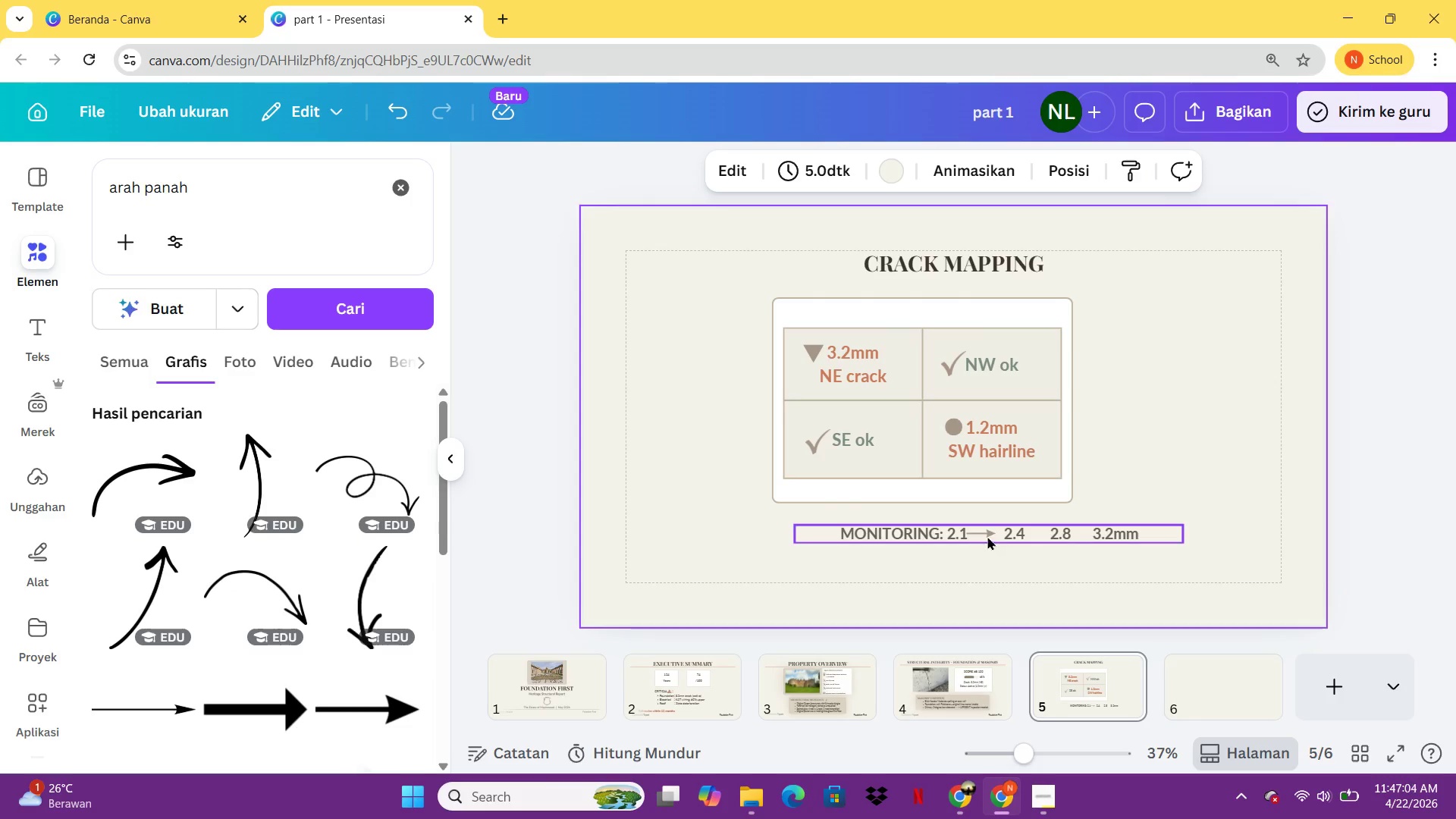 
left_click_drag(start_coordinate=[987, 536], to_coordinate=[990, 565])
 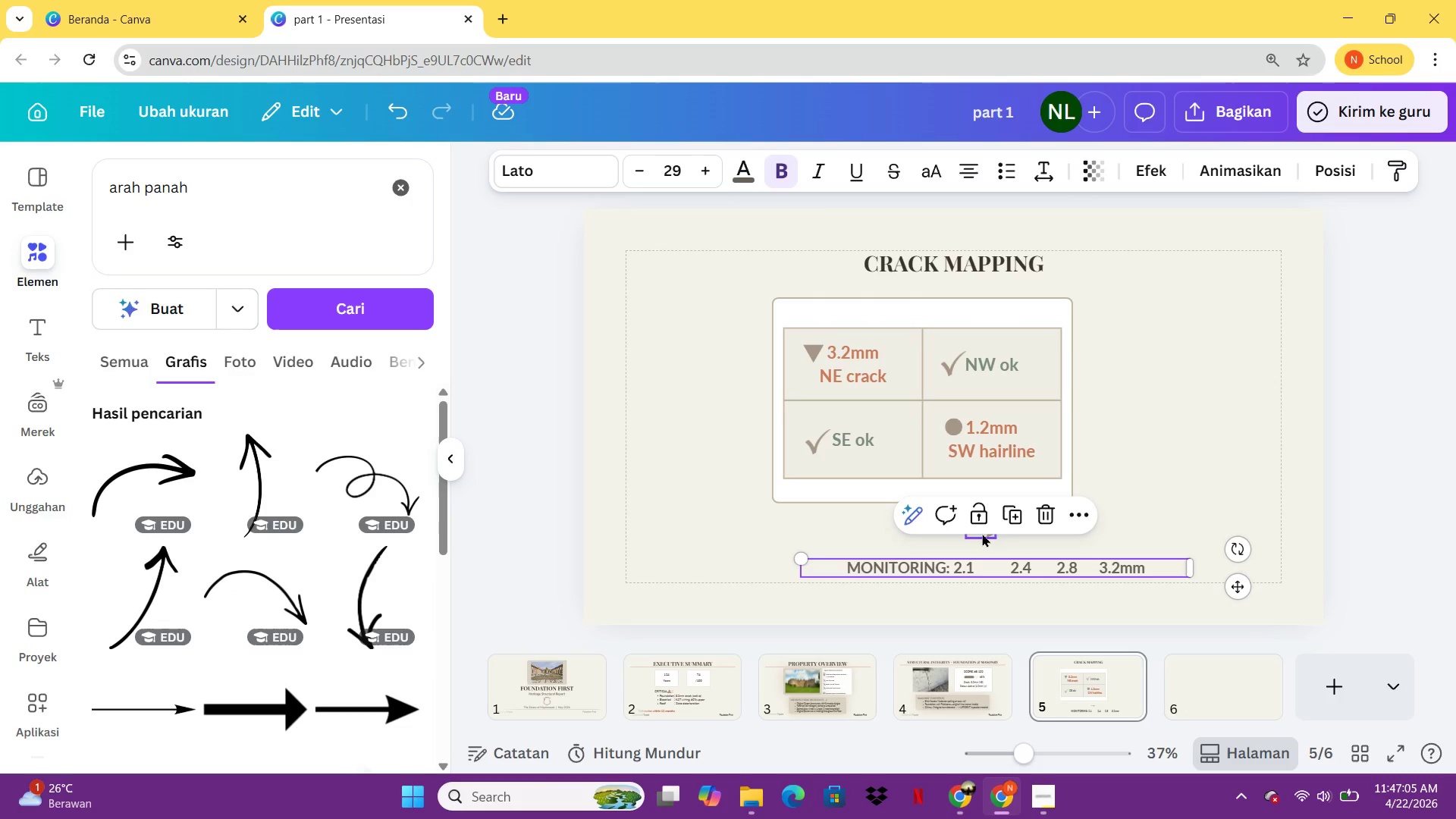 
left_click([982, 532])
 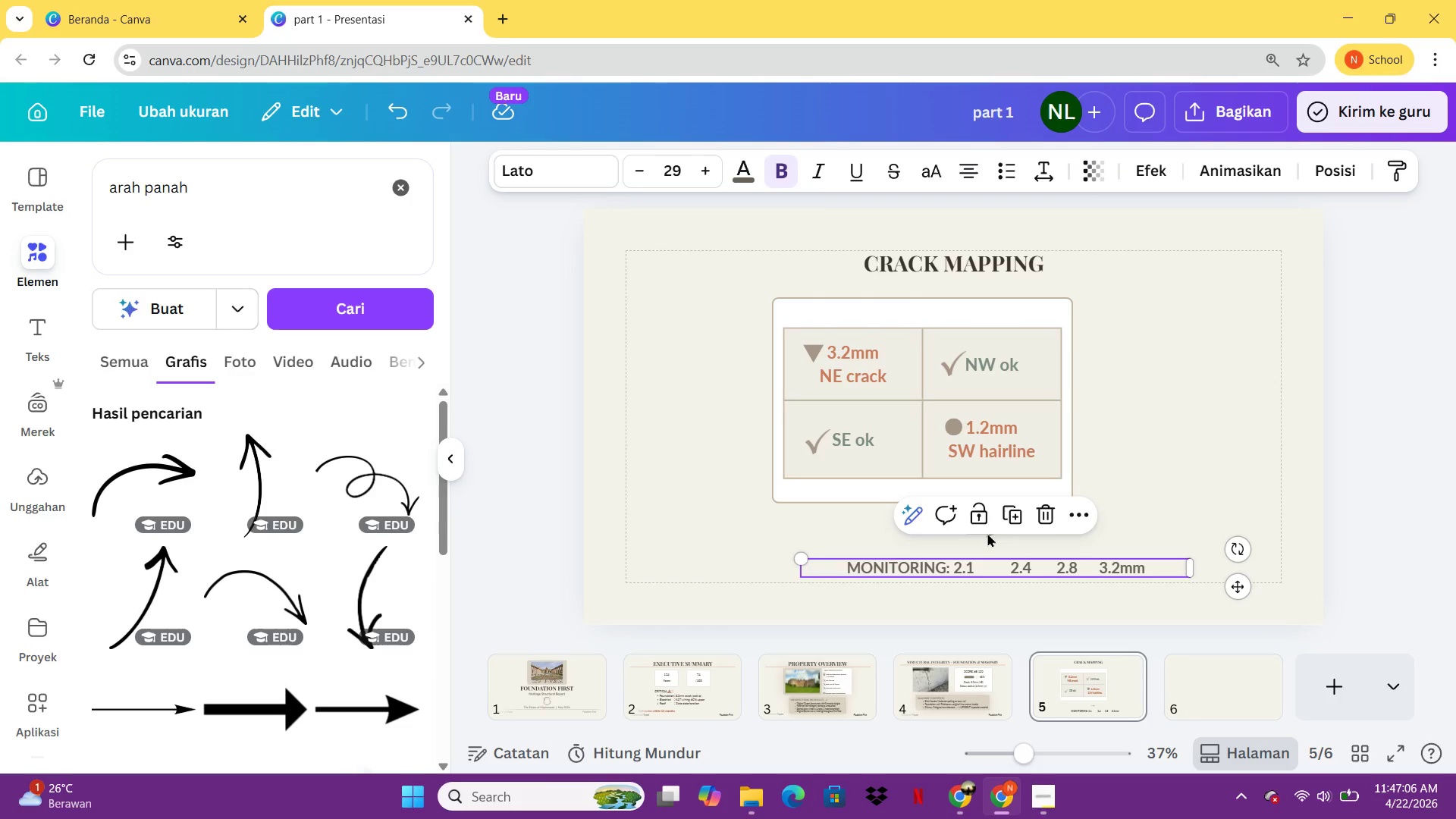 
left_click([987, 533])
 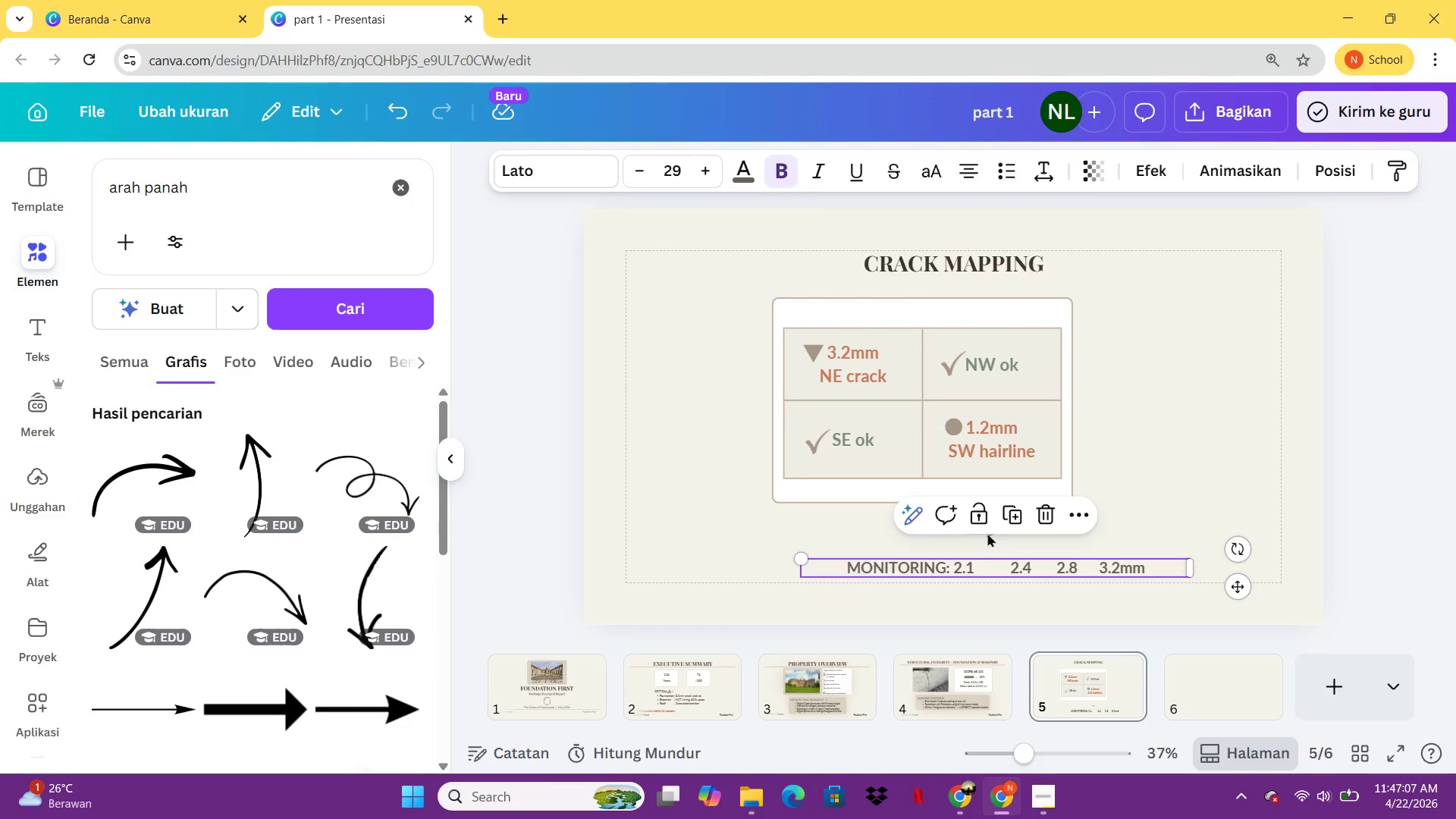 
left_click([987, 533])
 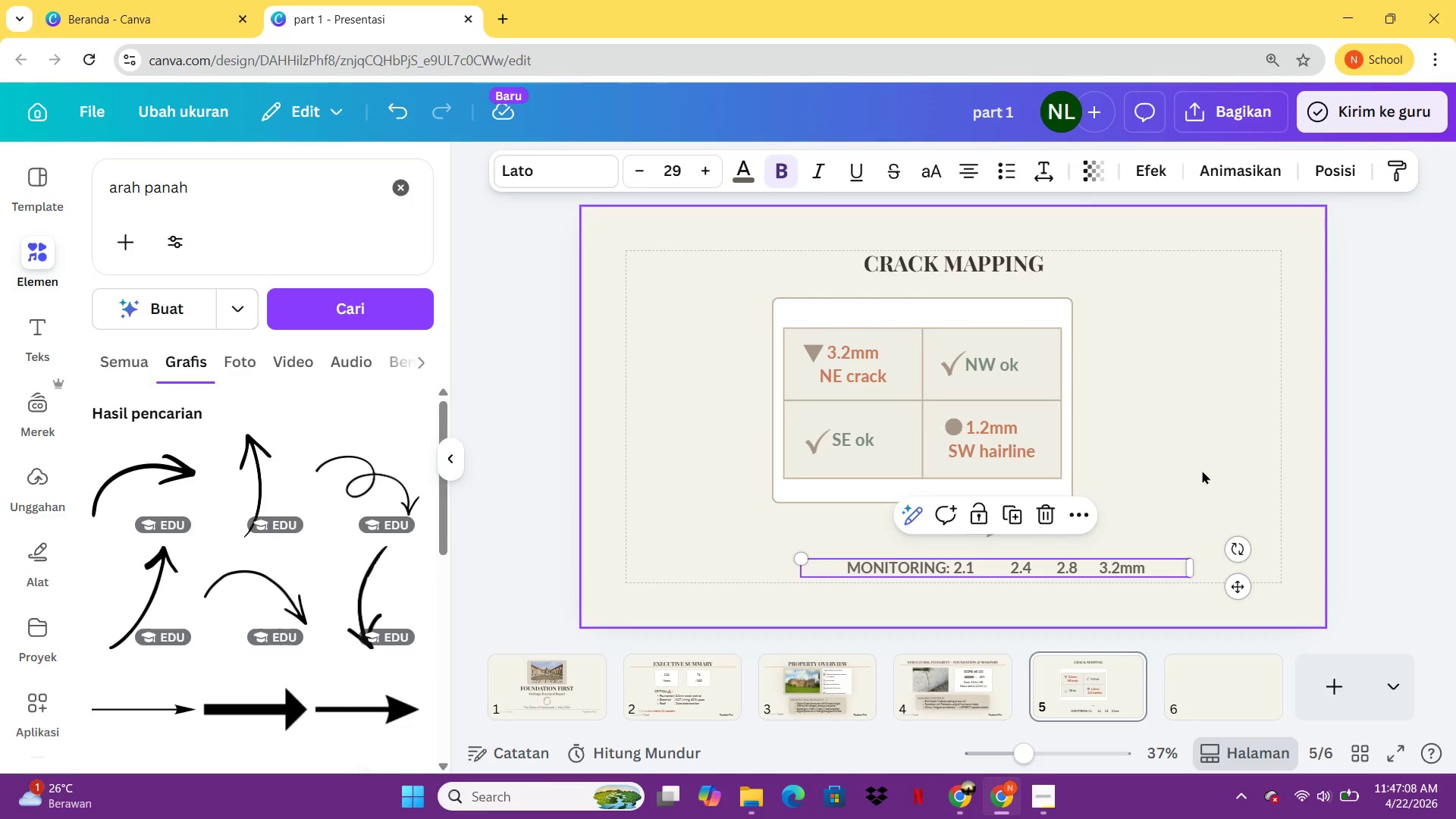 
double_click([1202, 470])
 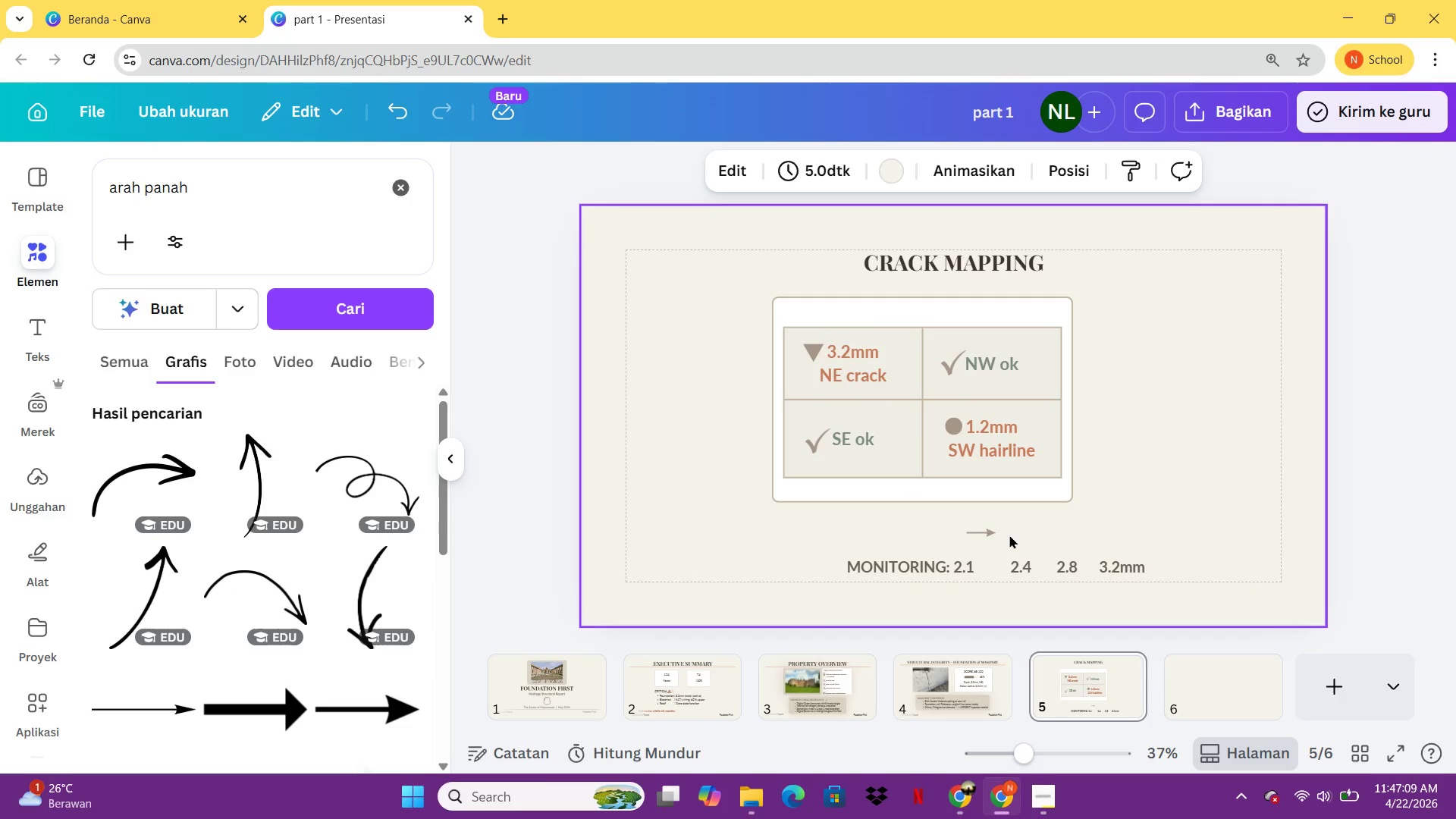 
left_click([1403, 398])
 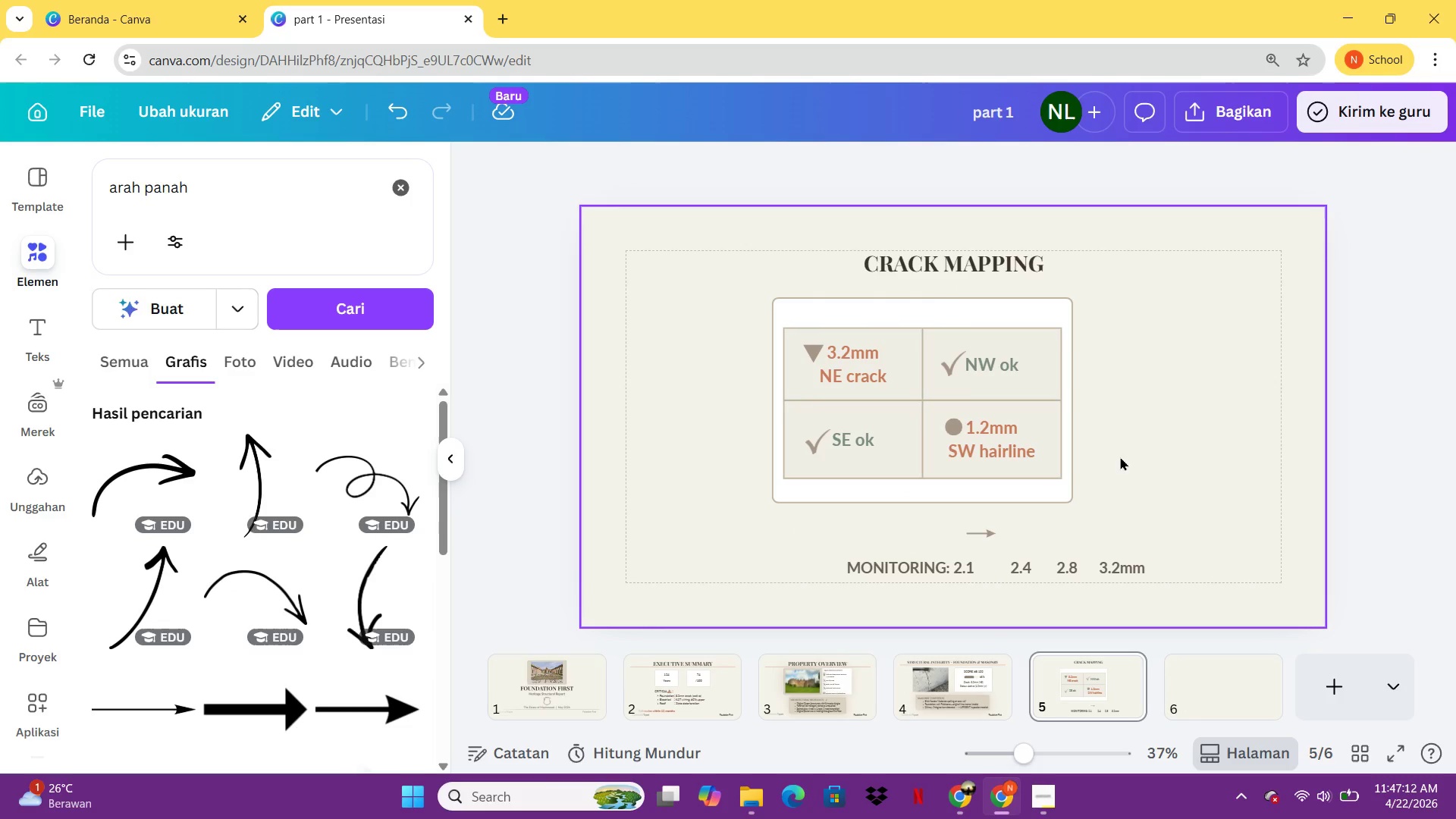 
scroll: coordinate [1086, 432], scroll_direction: down, amount: 1.0
 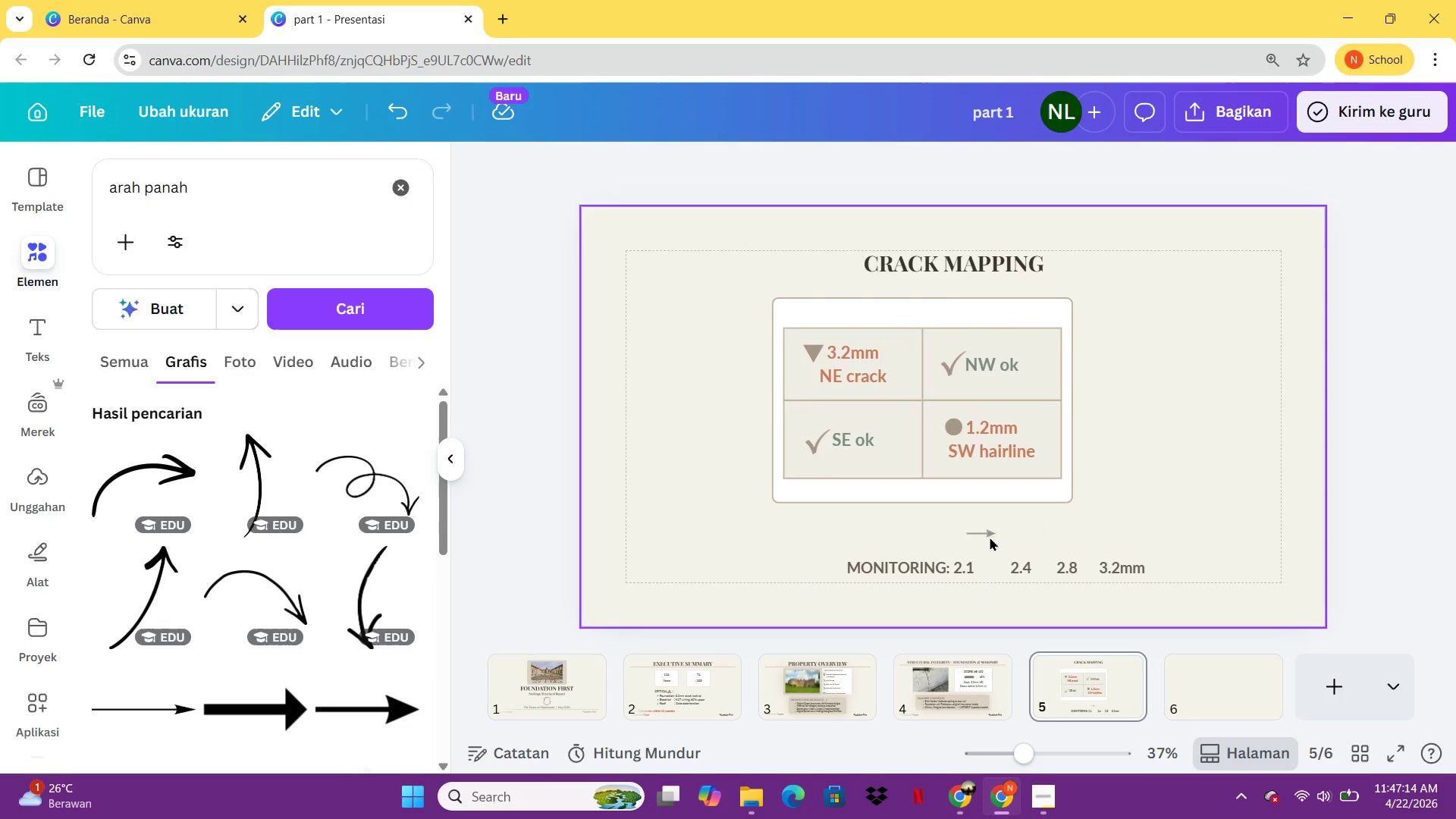 
left_click([990, 535])
 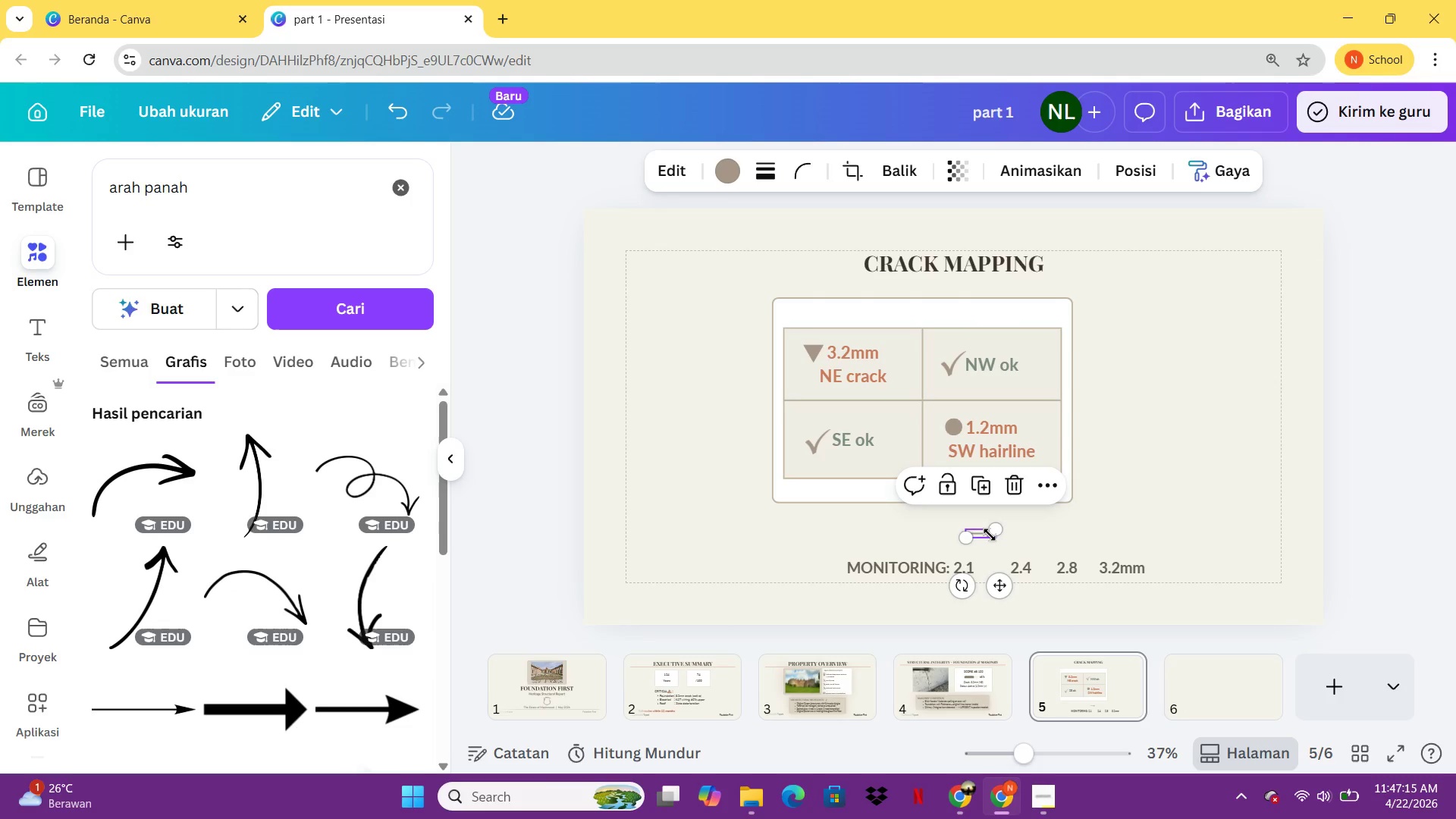 
key(Control+C)
 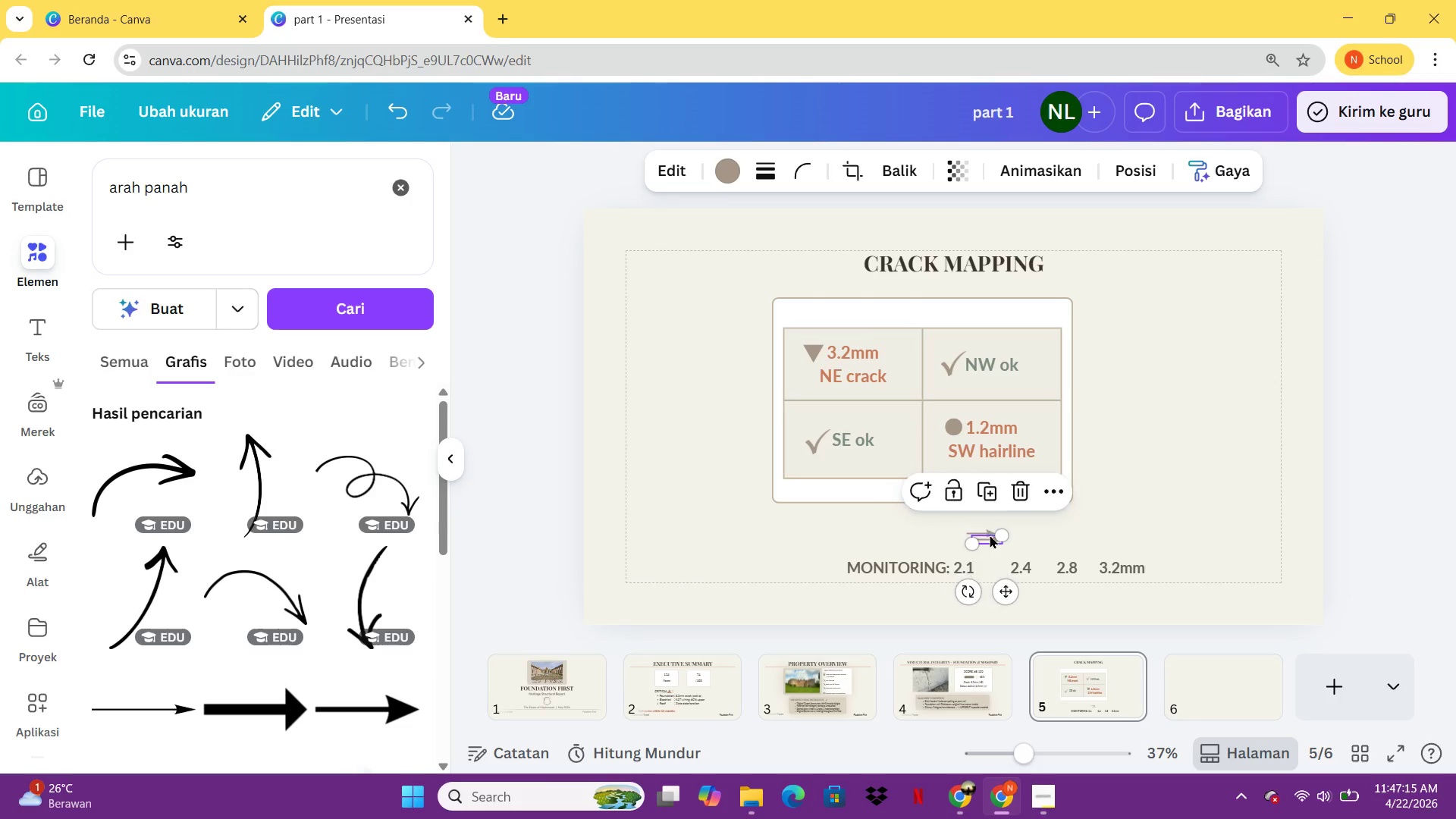 
key(Control+V)
 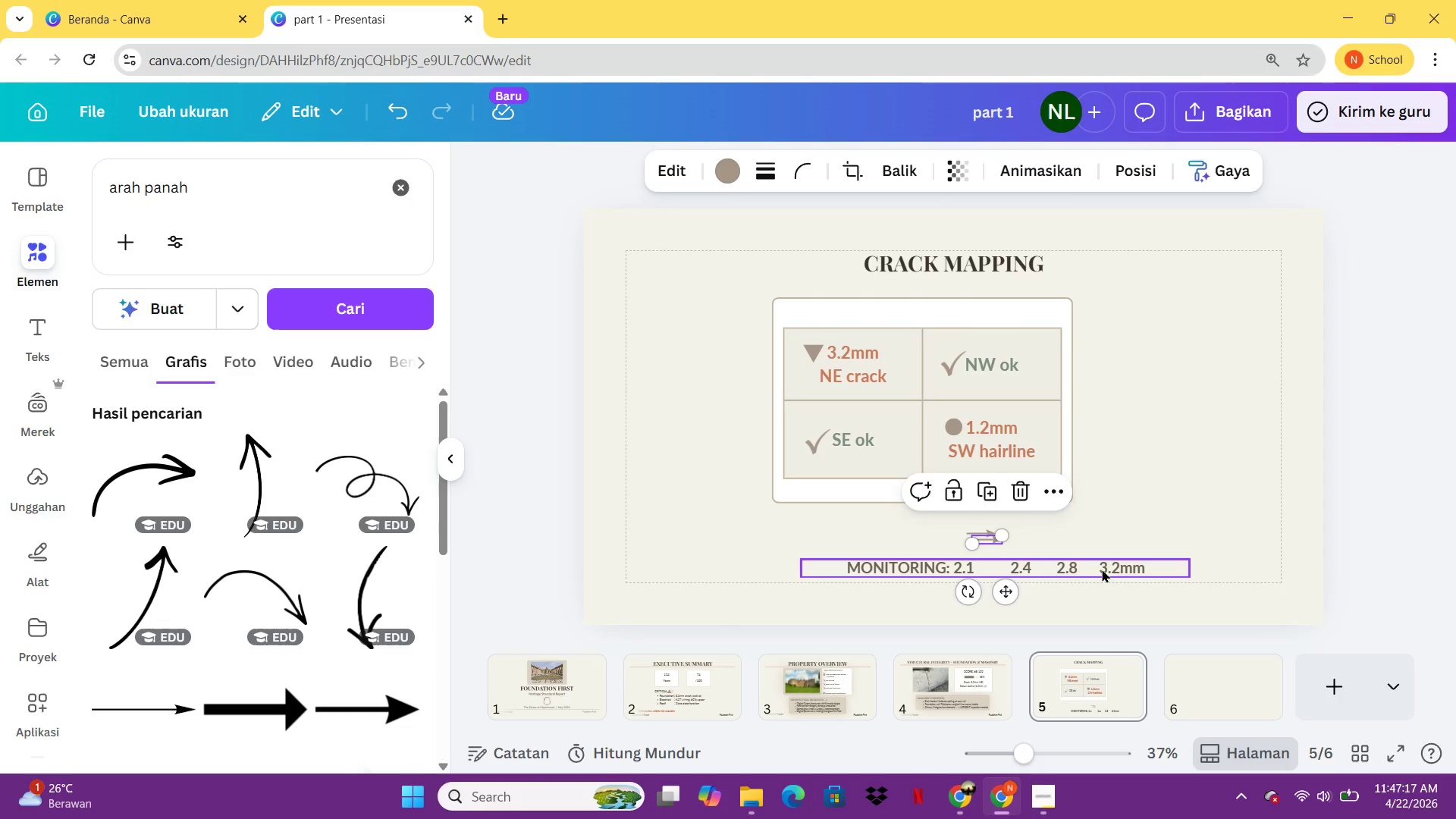 
double_click([1103, 569])
 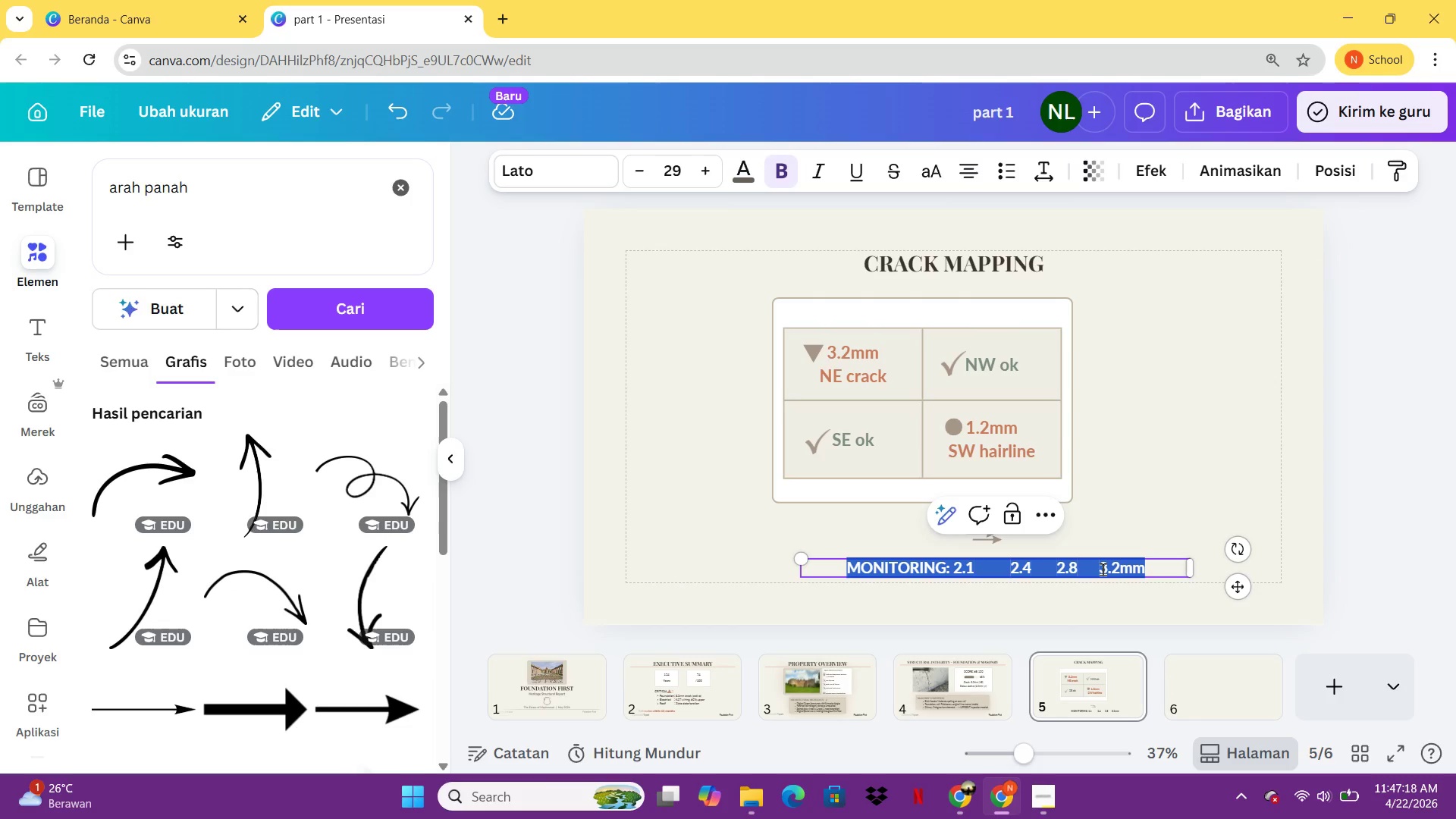 
triple_click([1103, 569])
 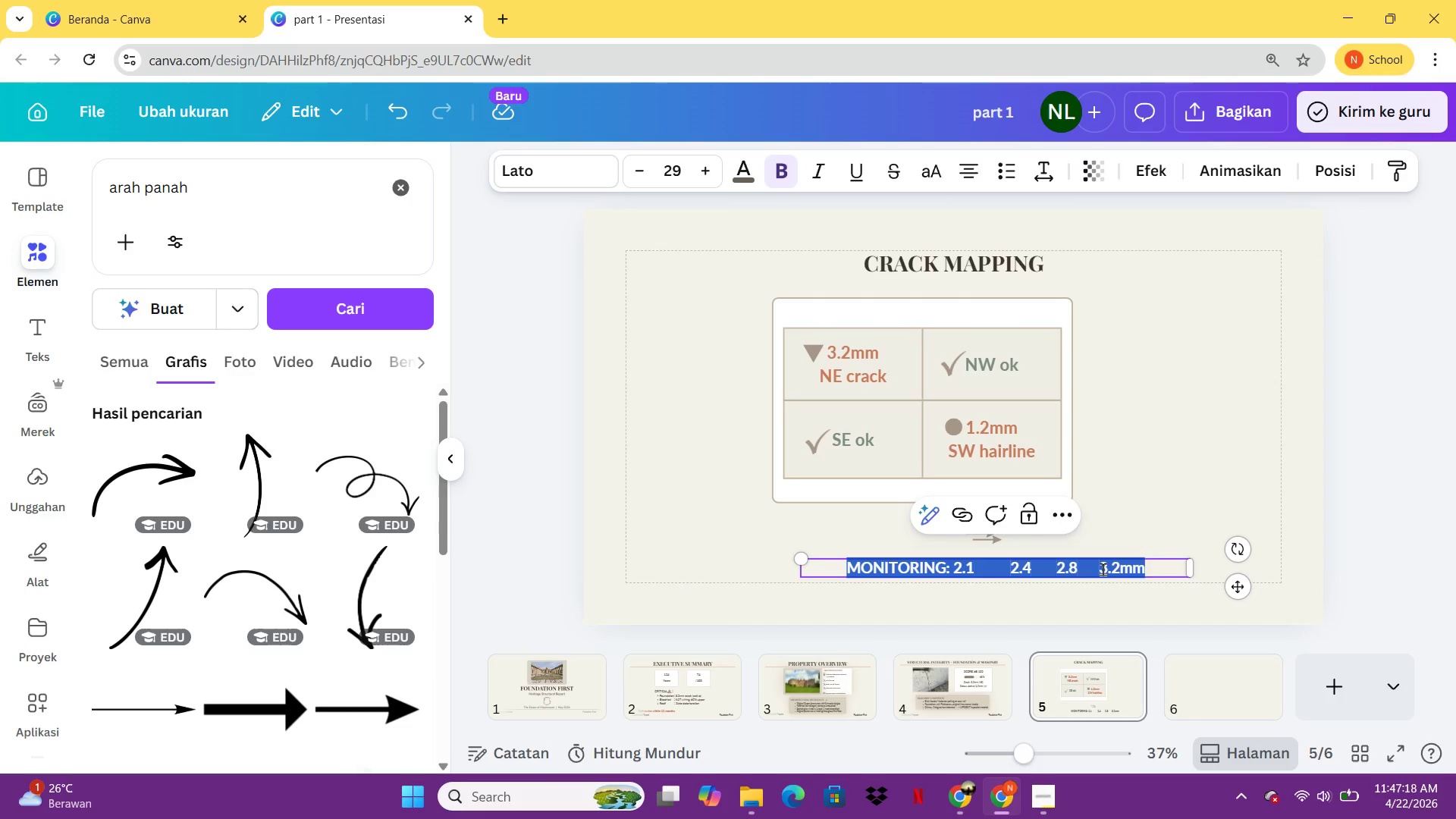 
left_click([1103, 569])
 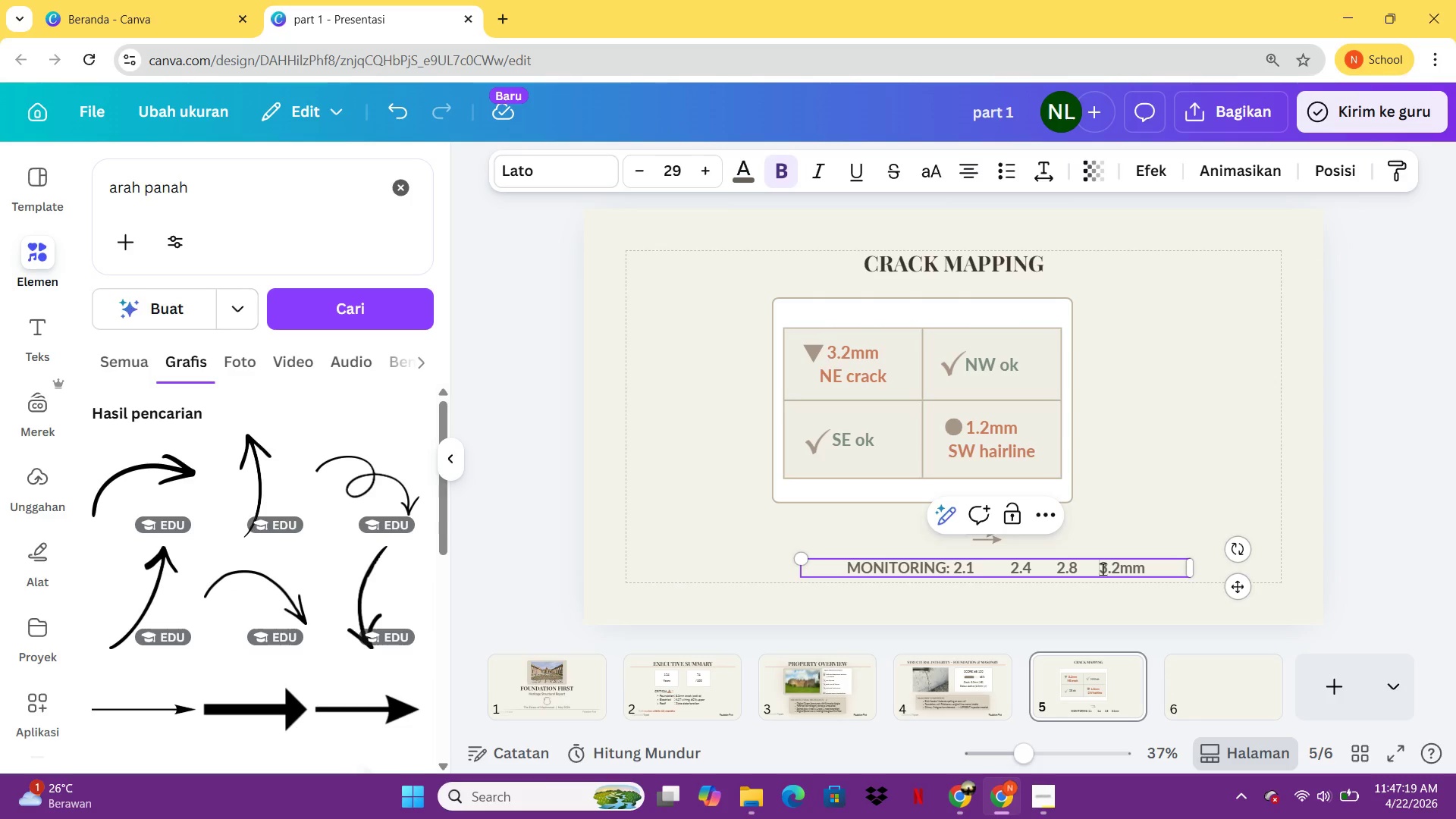 
key(Space)
 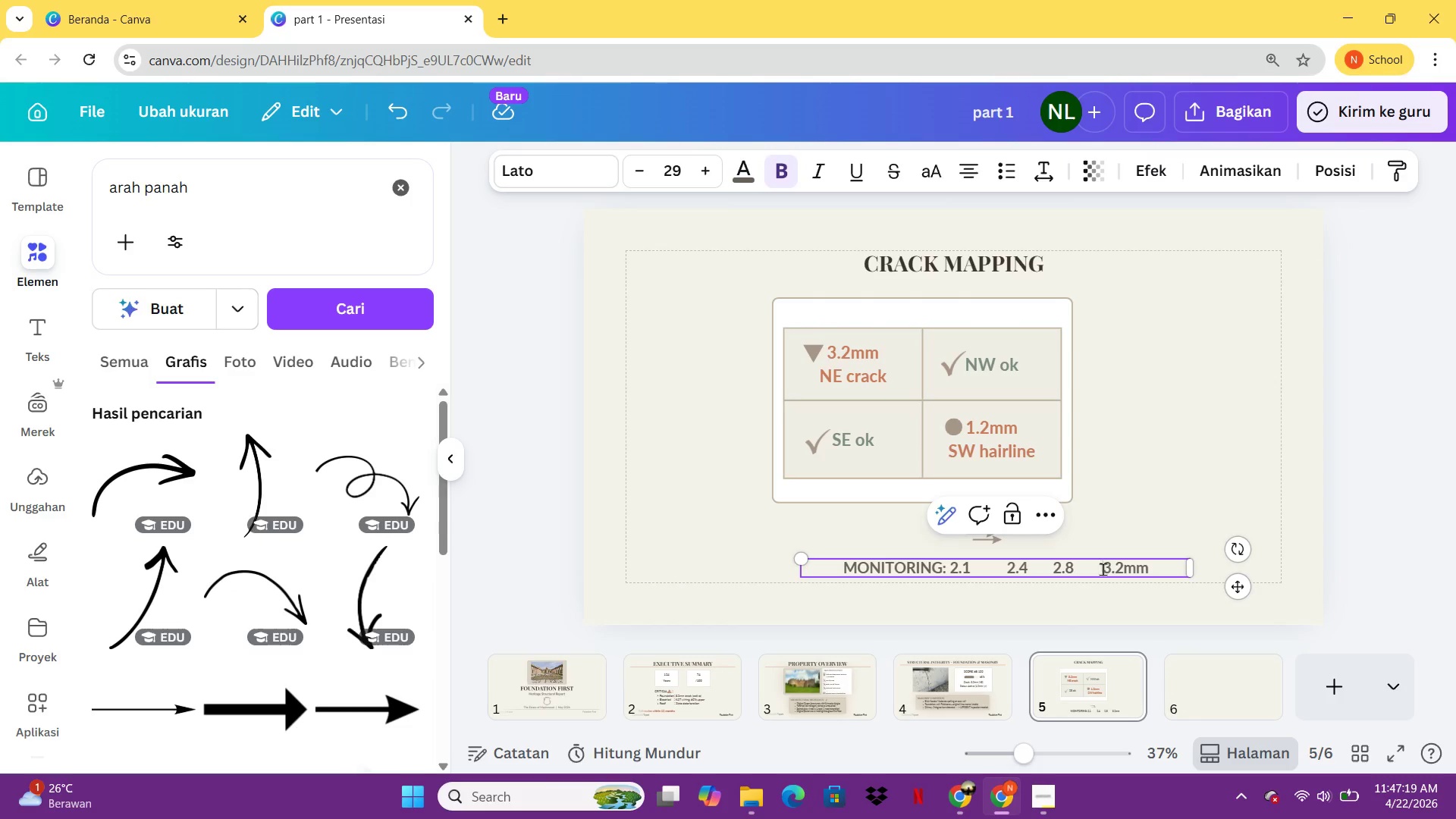 
key(Space)
 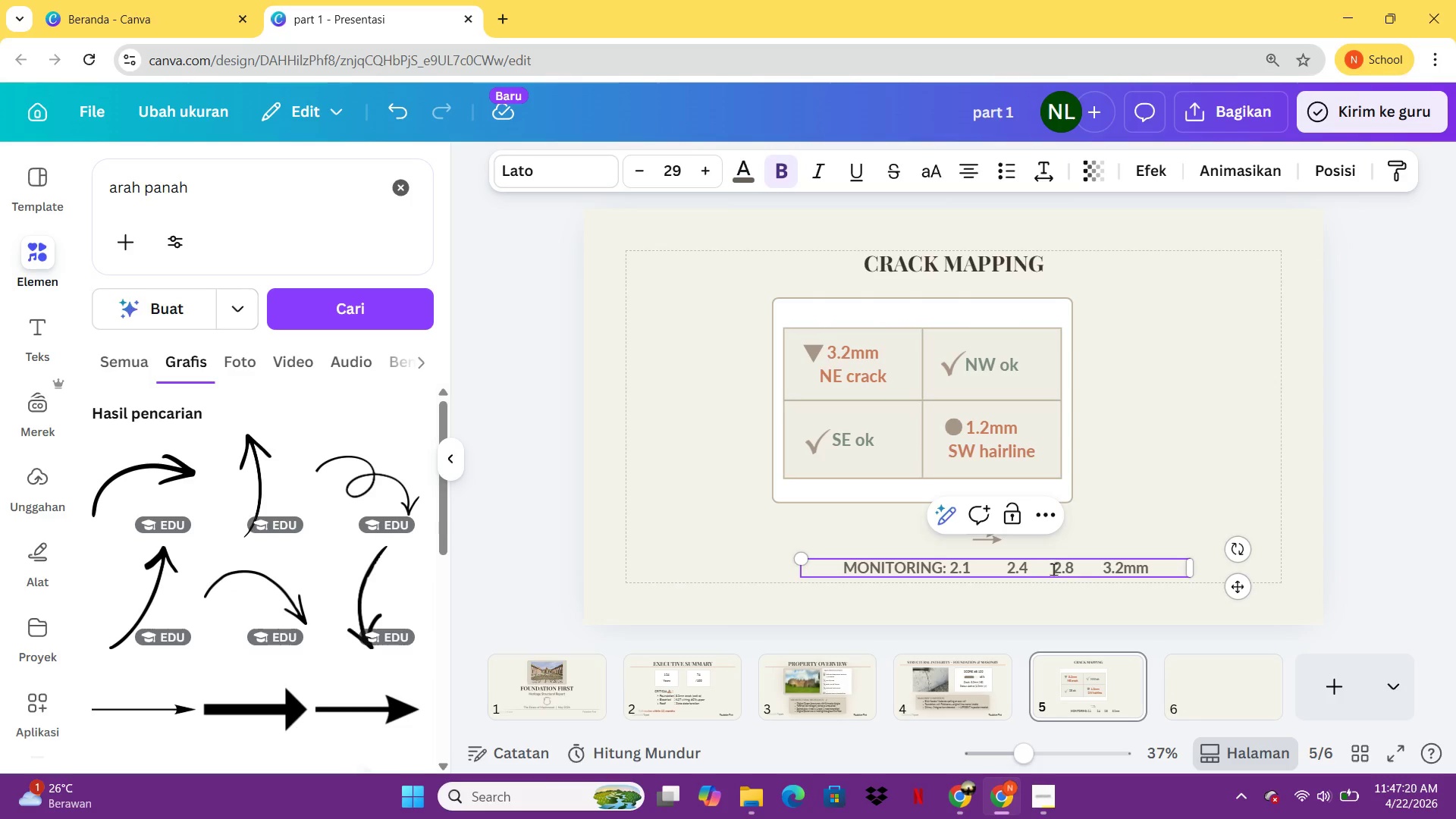 
left_click([1053, 569])
 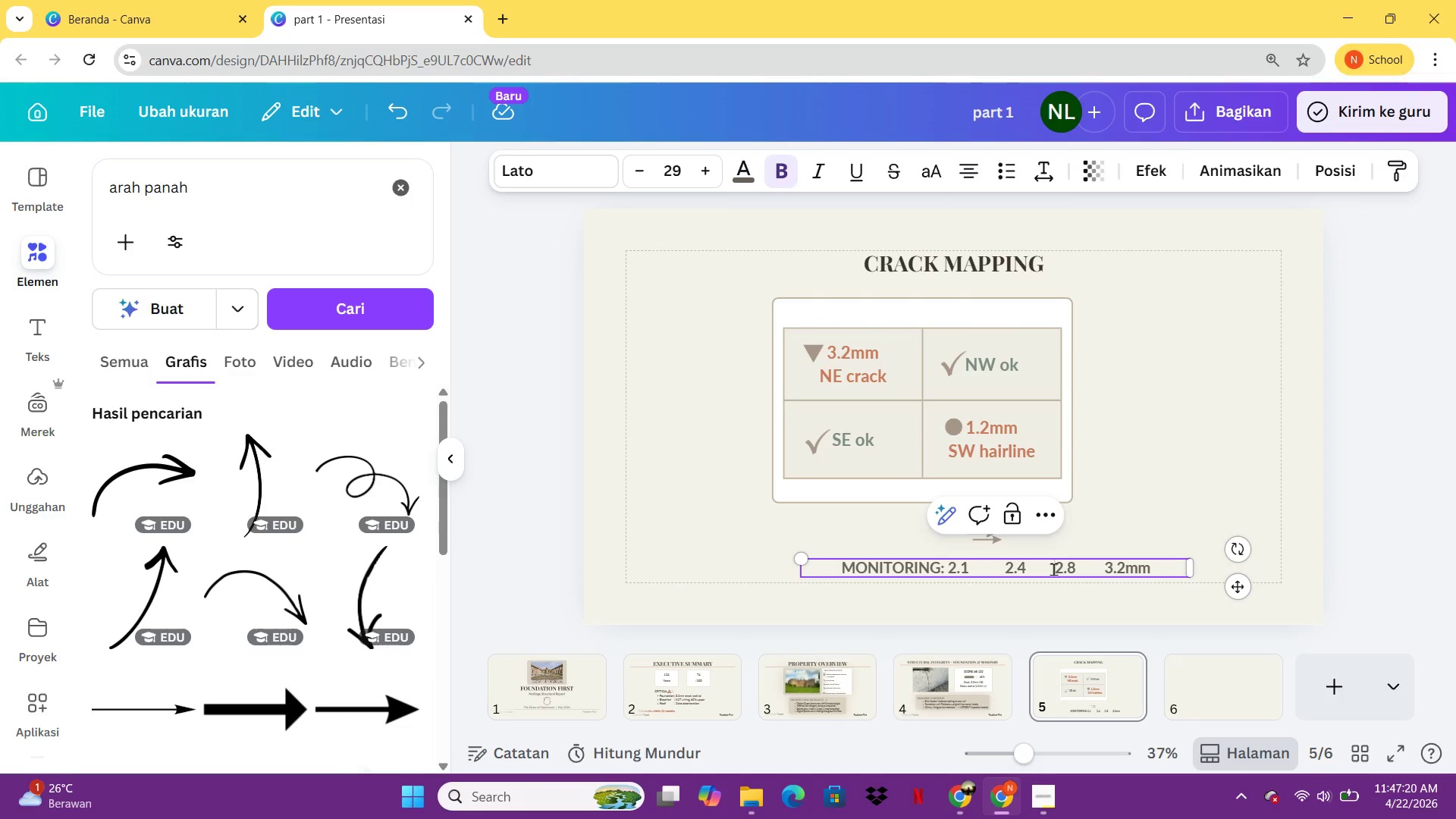 
key(Space)
 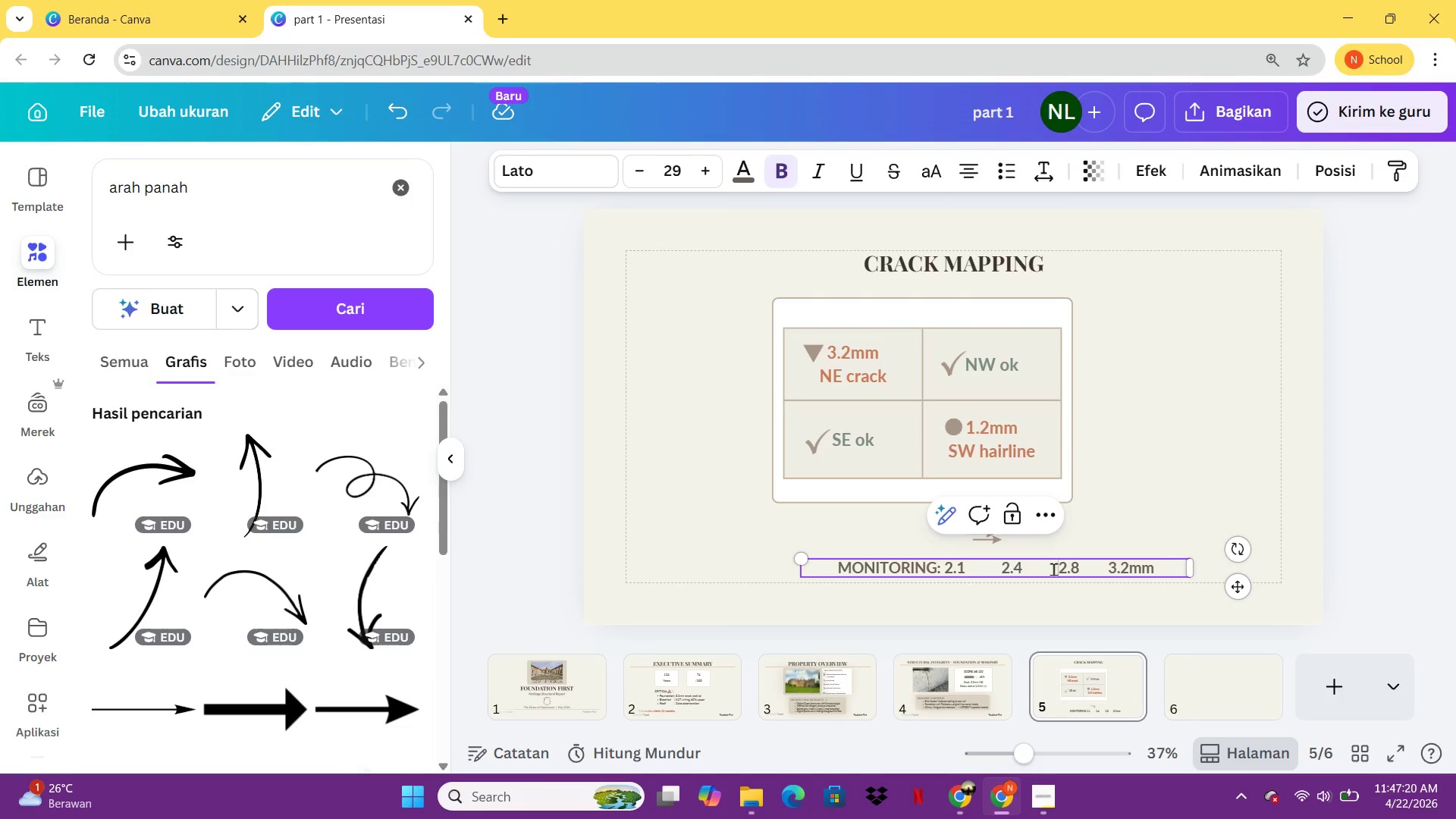 
key(Space)
 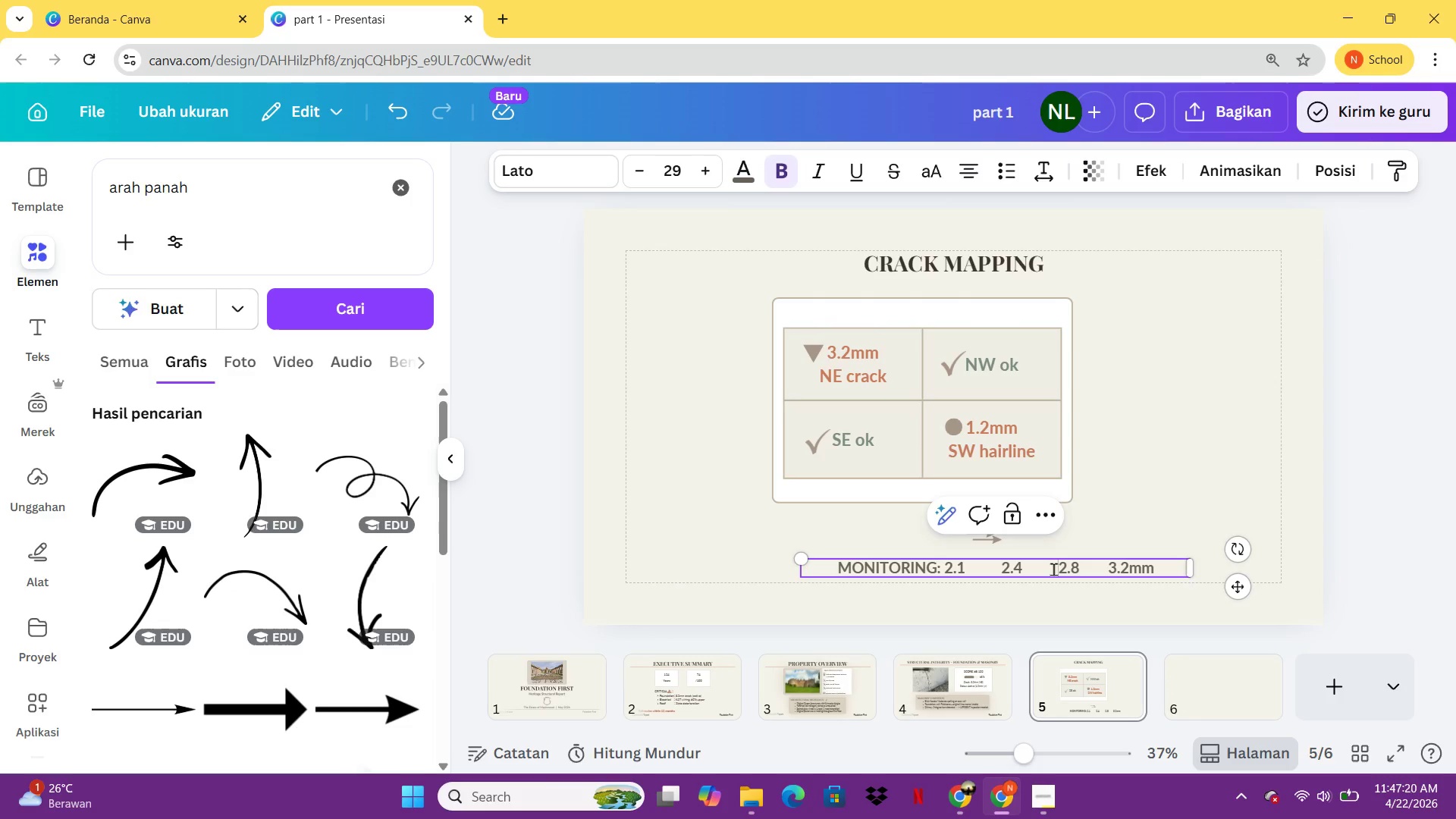 
key(Space)
 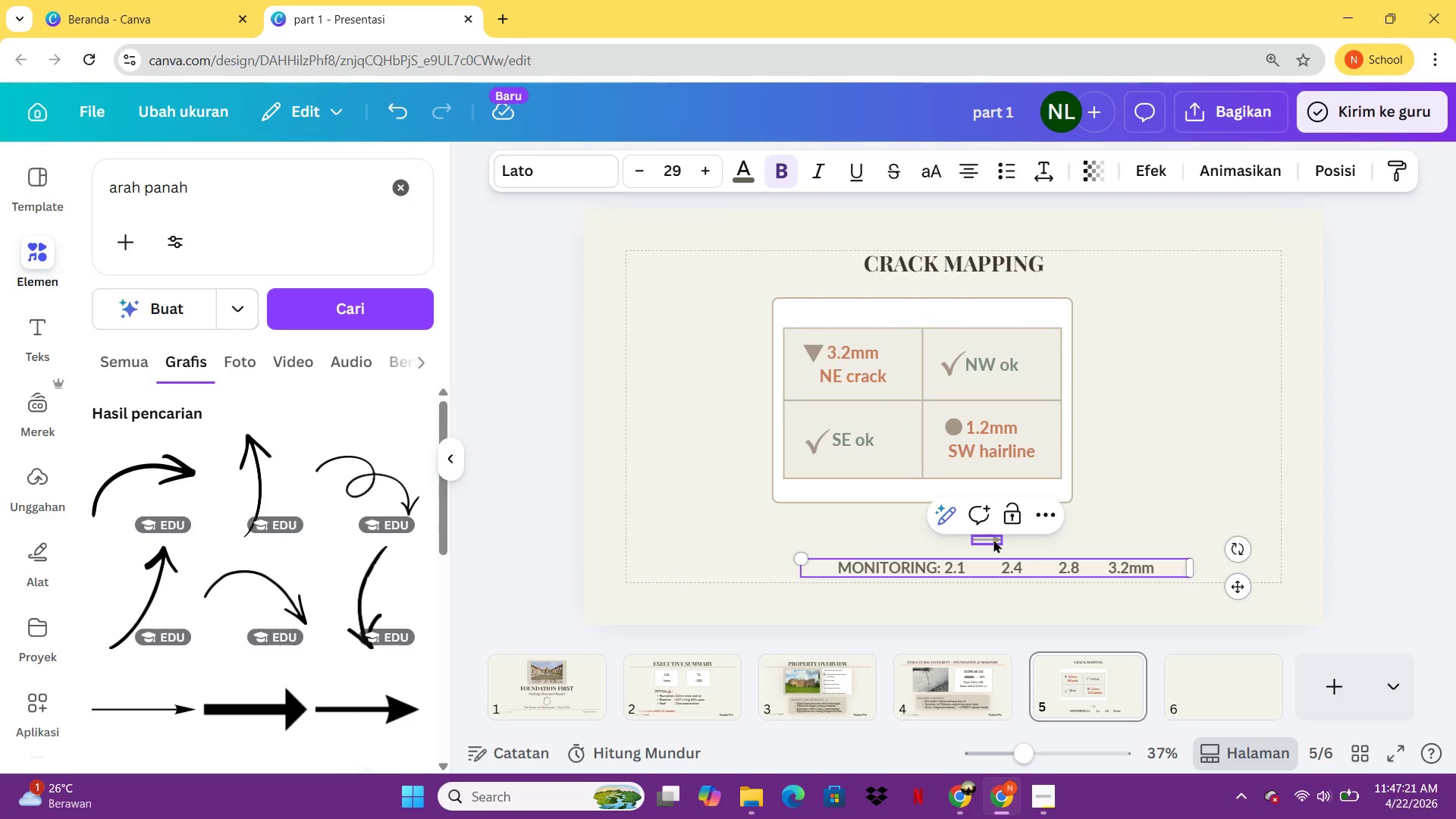 
left_click_drag(start_coordinate=[993, 539], to_coordinate=[992, 569])
 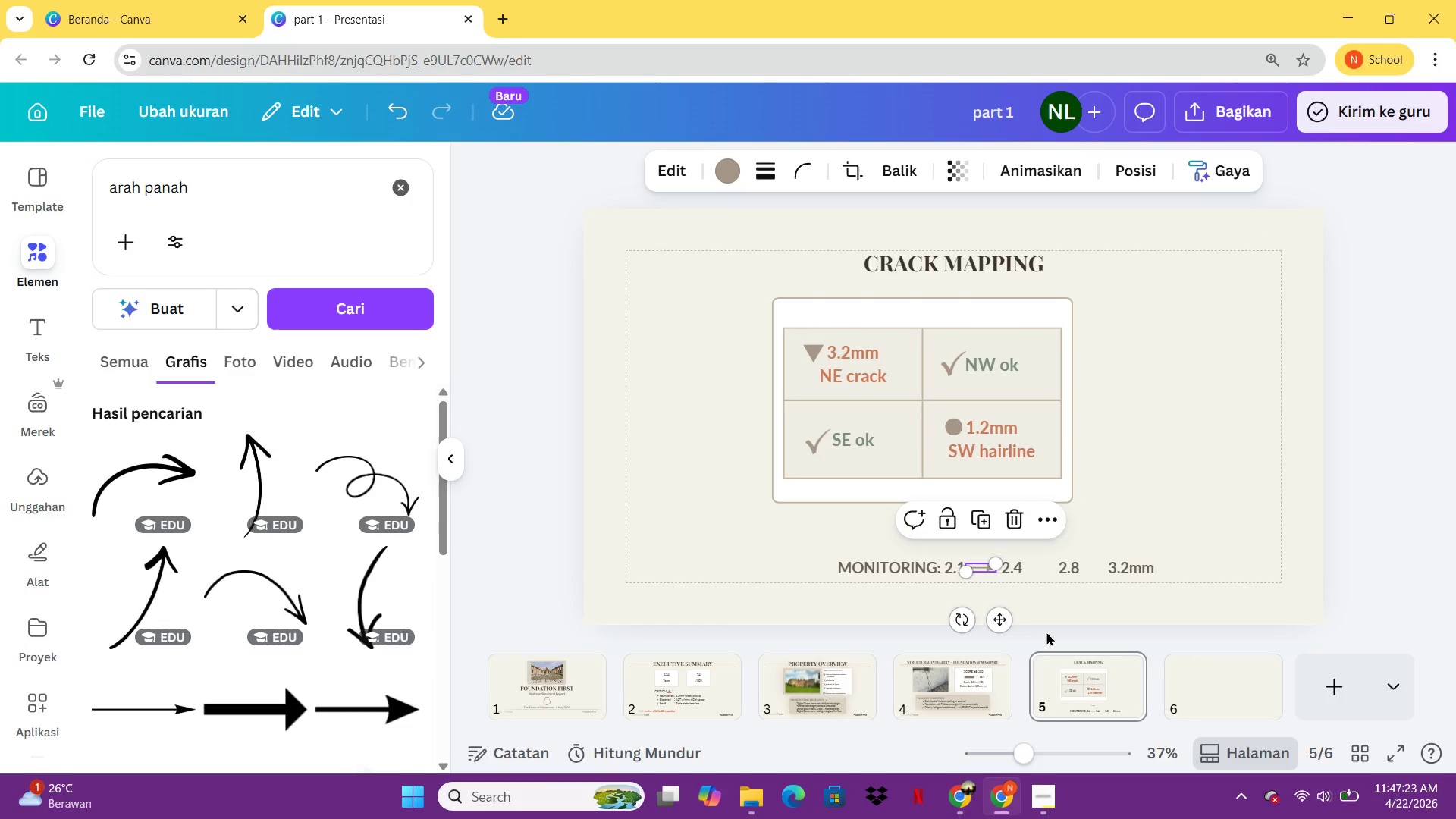 
left_click([1055, 631])
 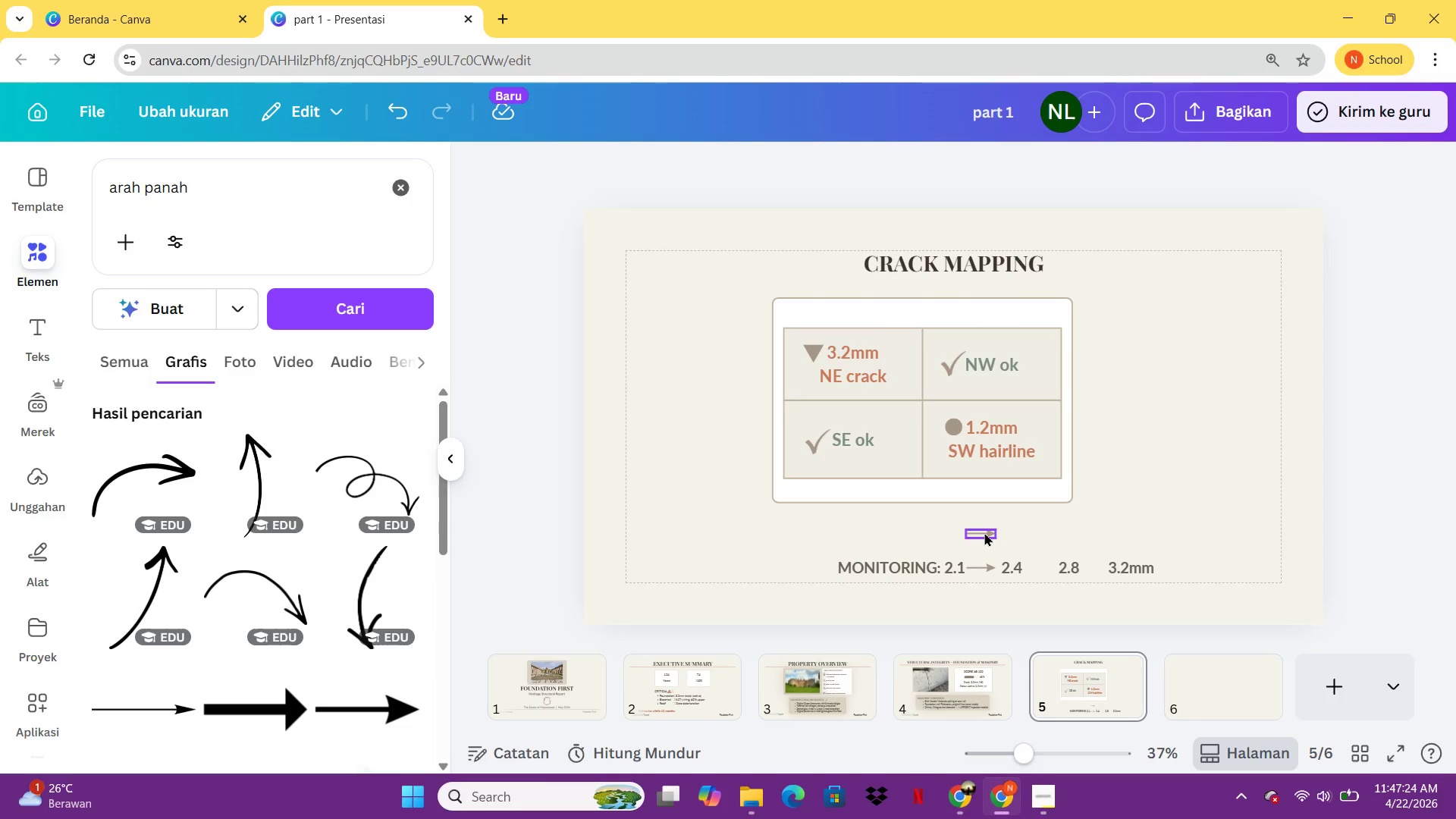 
left_click_drag(start_coordinate=[984, 532], to_coordinate=[1042, 566])
 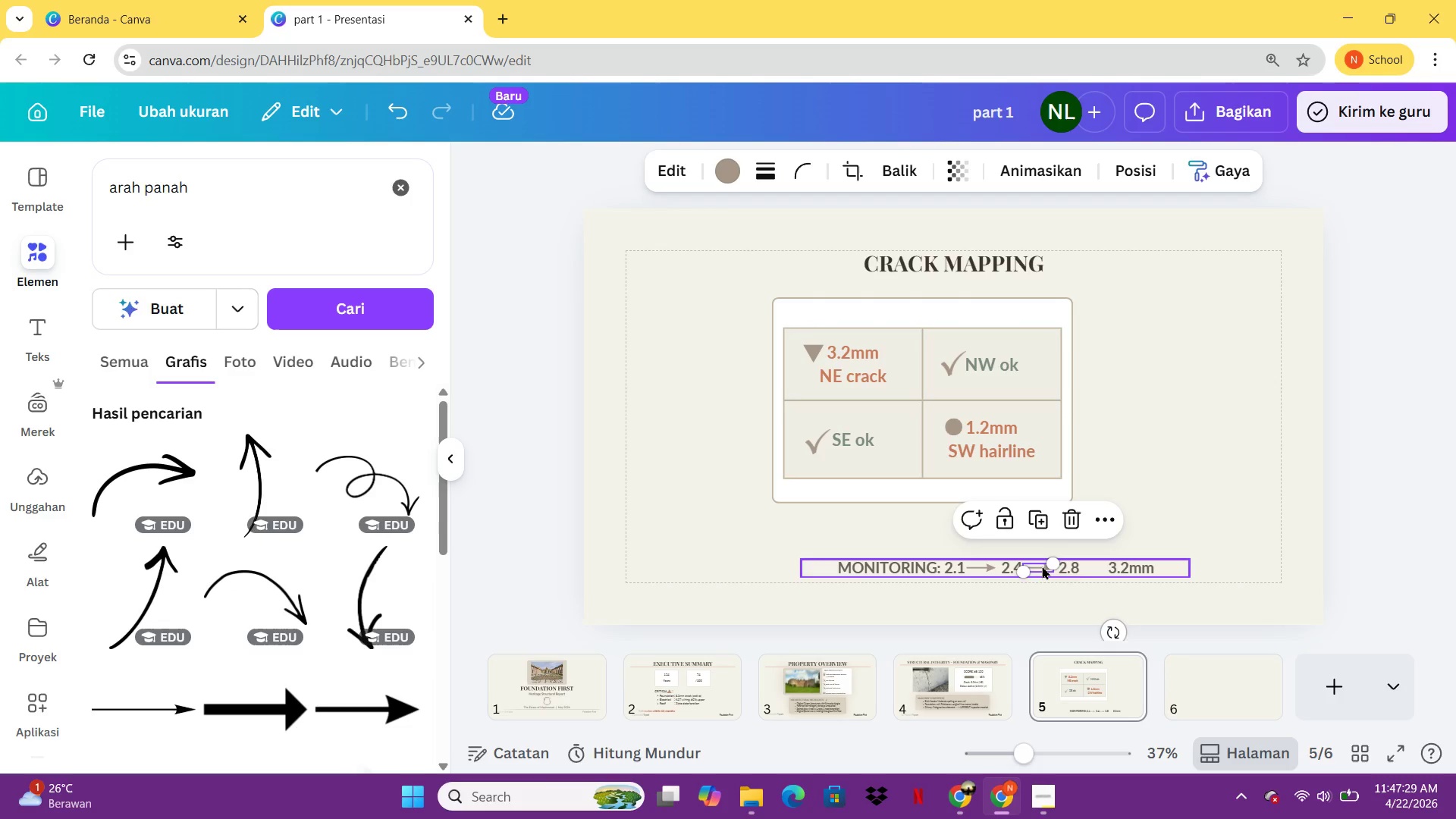 
key(Control+C)
 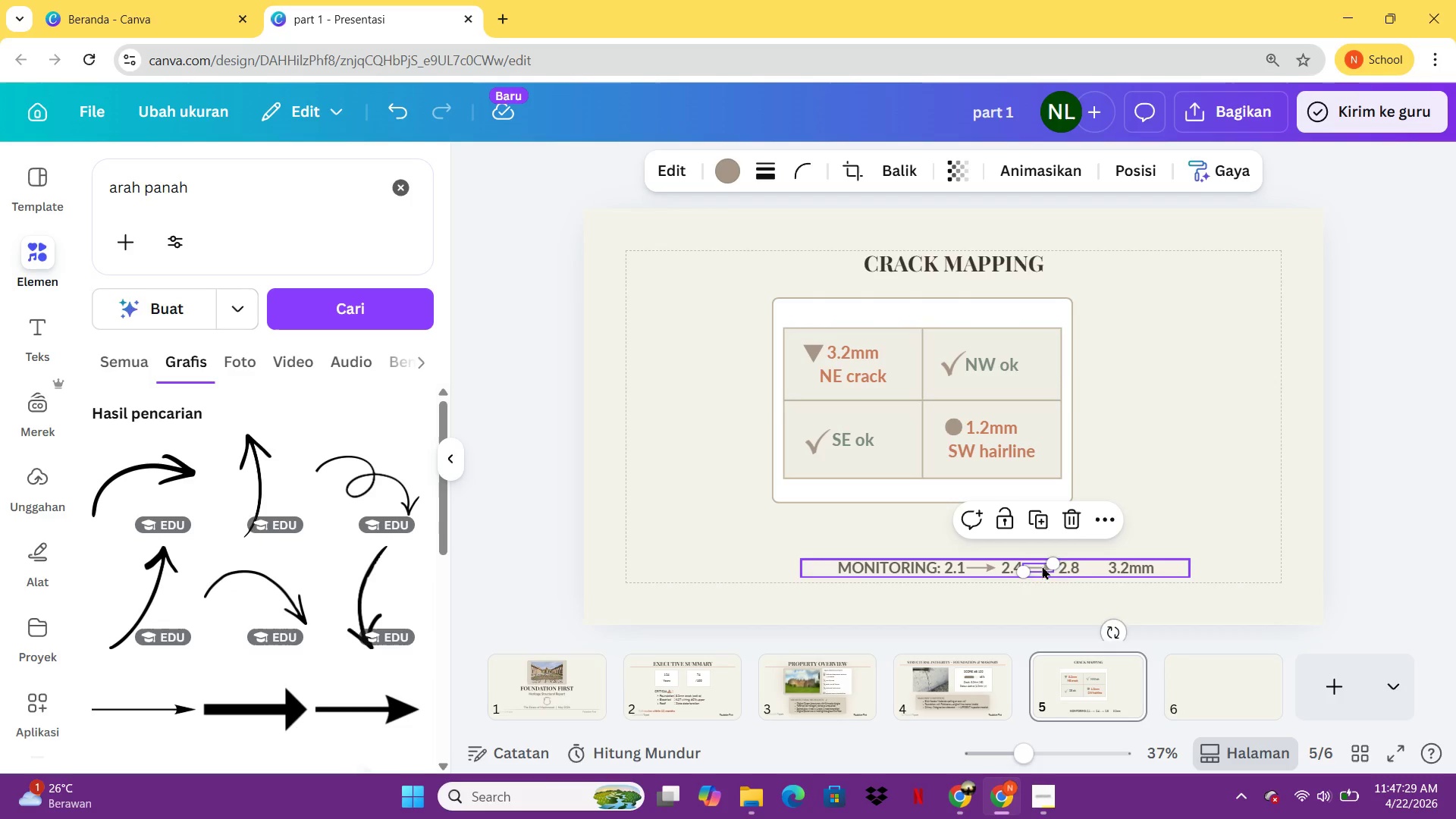 
key(Control+V)
 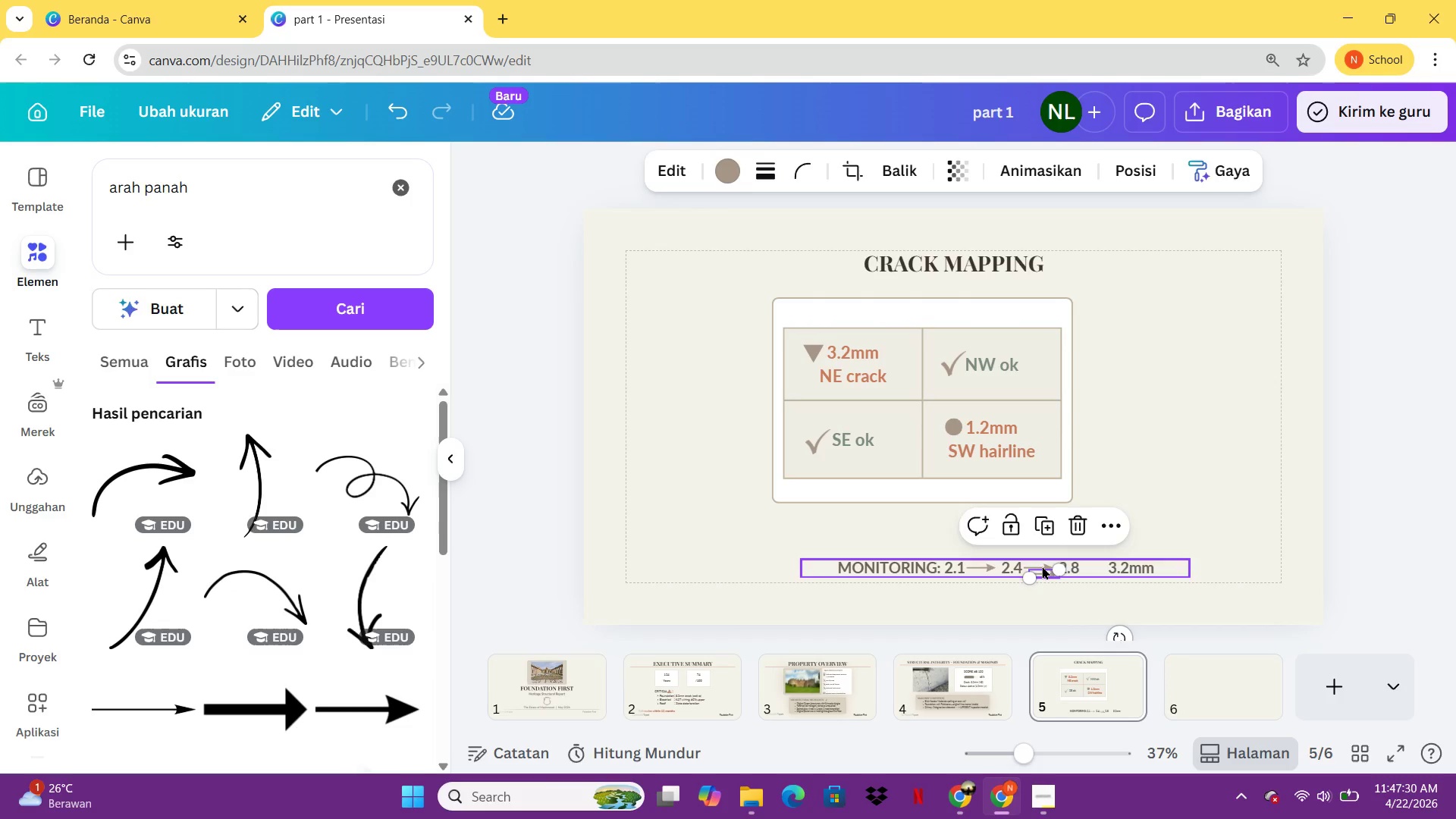 
left_click_drag(start_coordinate=[1042, 566], to_coordinate=[1081, 560])
 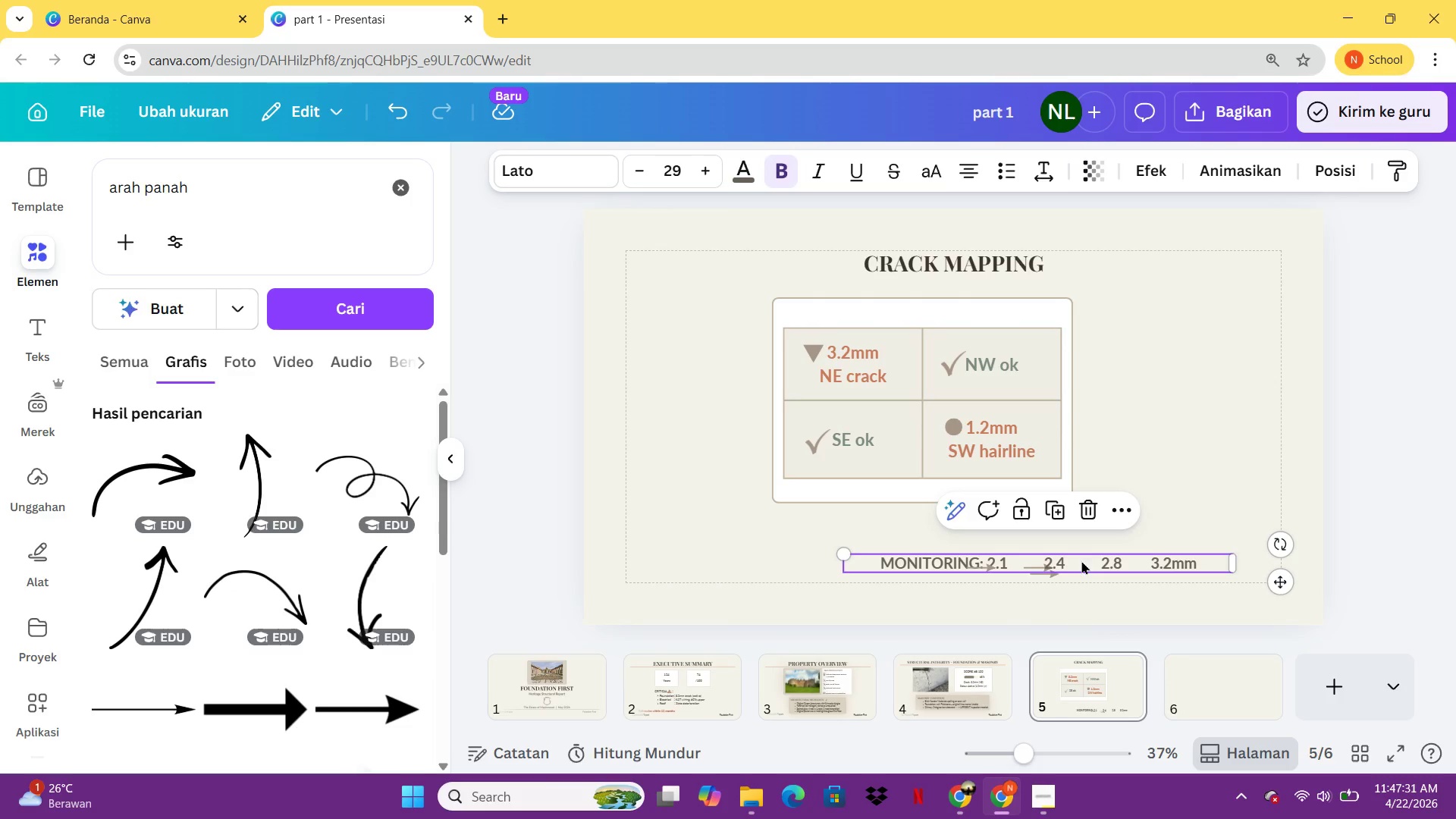 
key(Control+Z)
 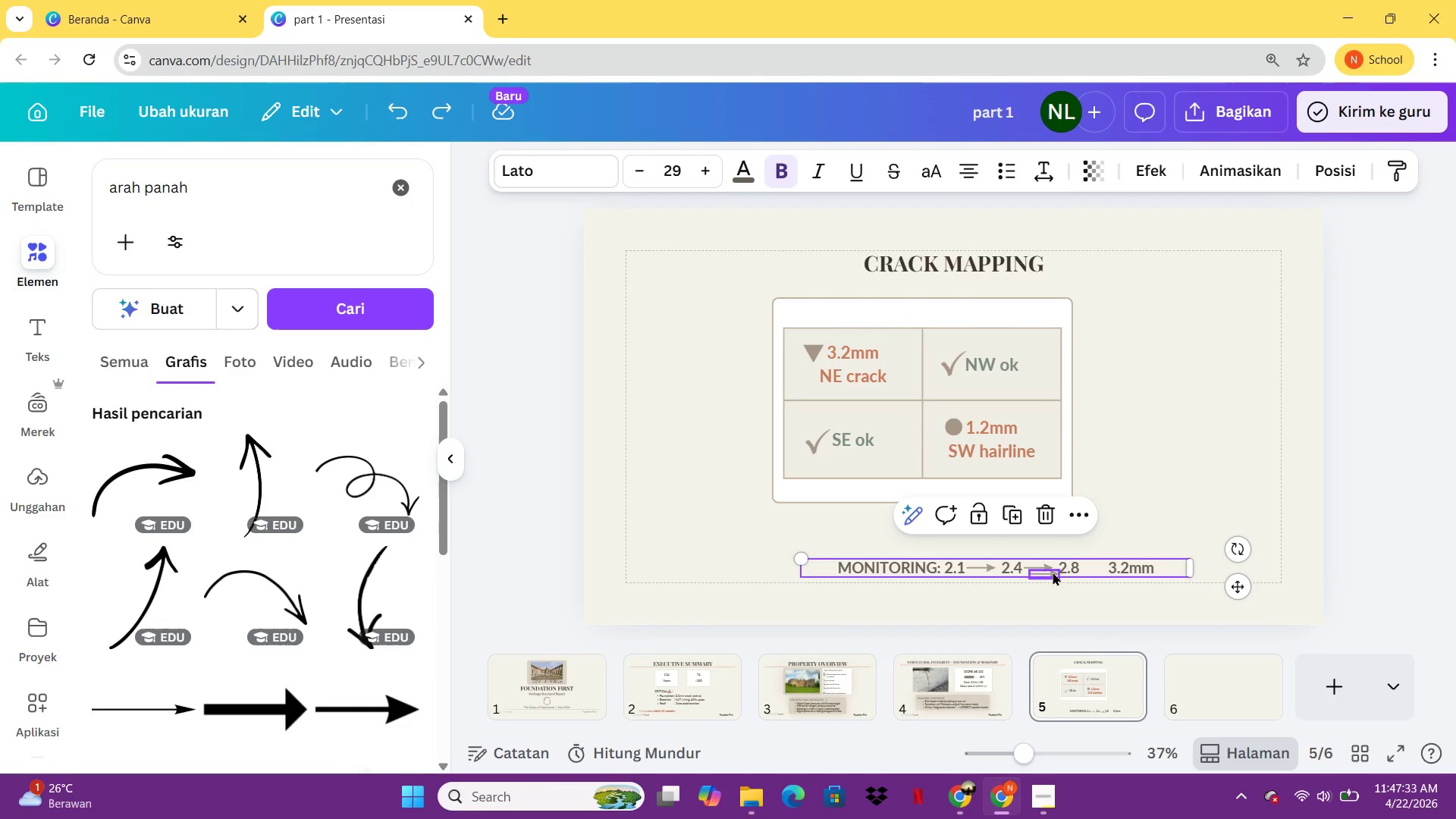 
left_click([1050, 573])
 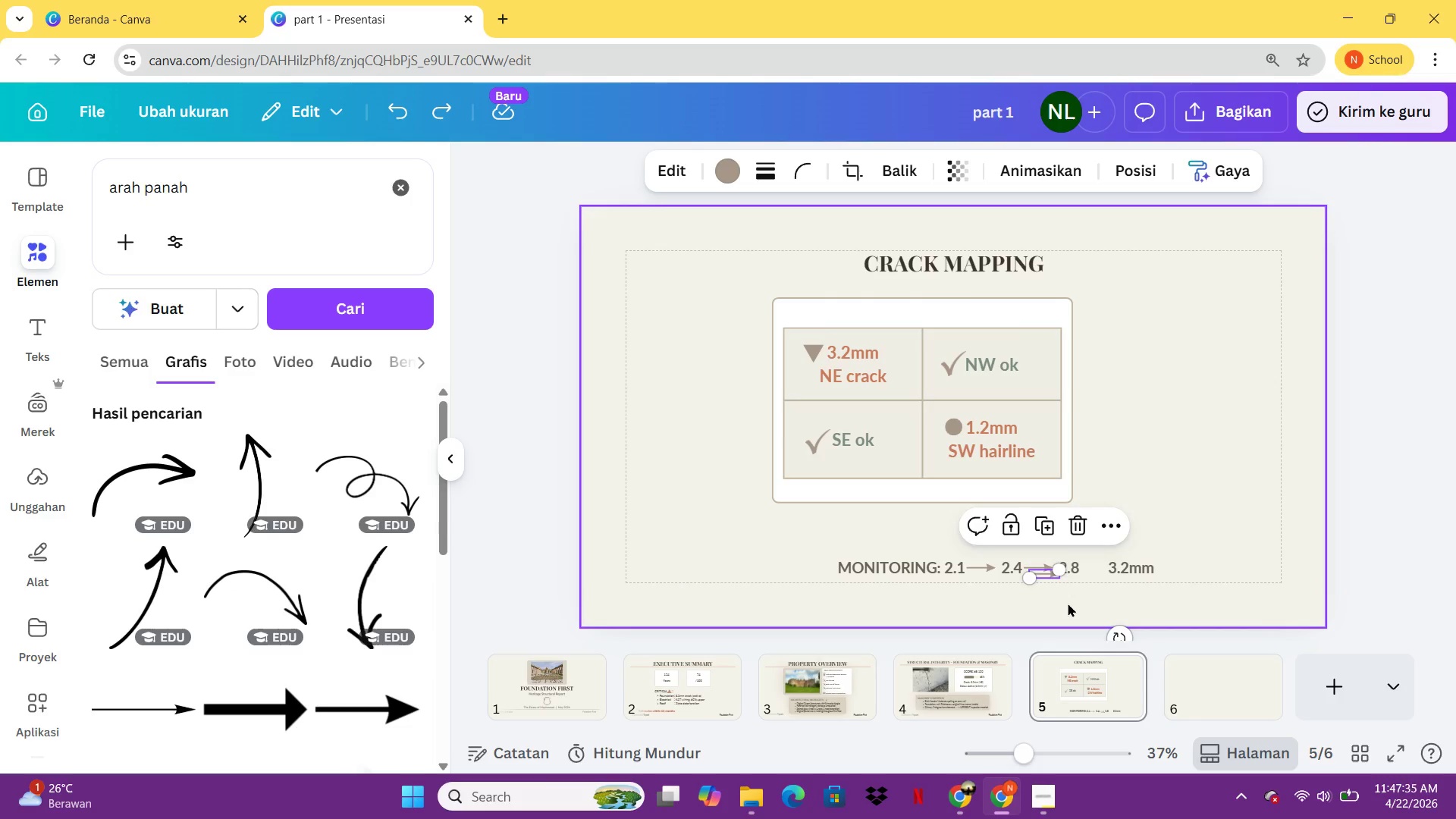 
left_click([1068, 603])
 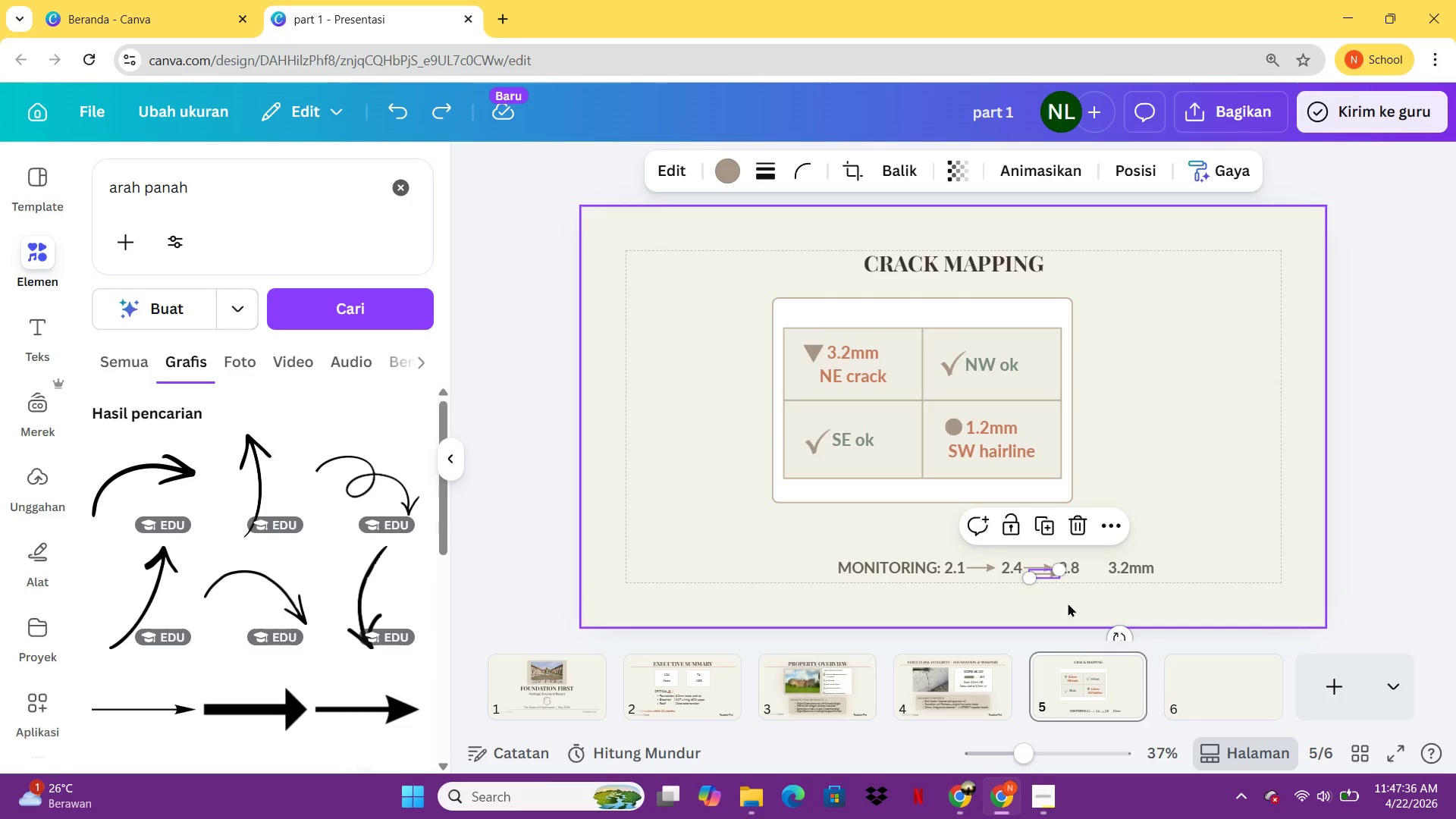 
hold_key(key=ArrowRight, duration=1.53)
 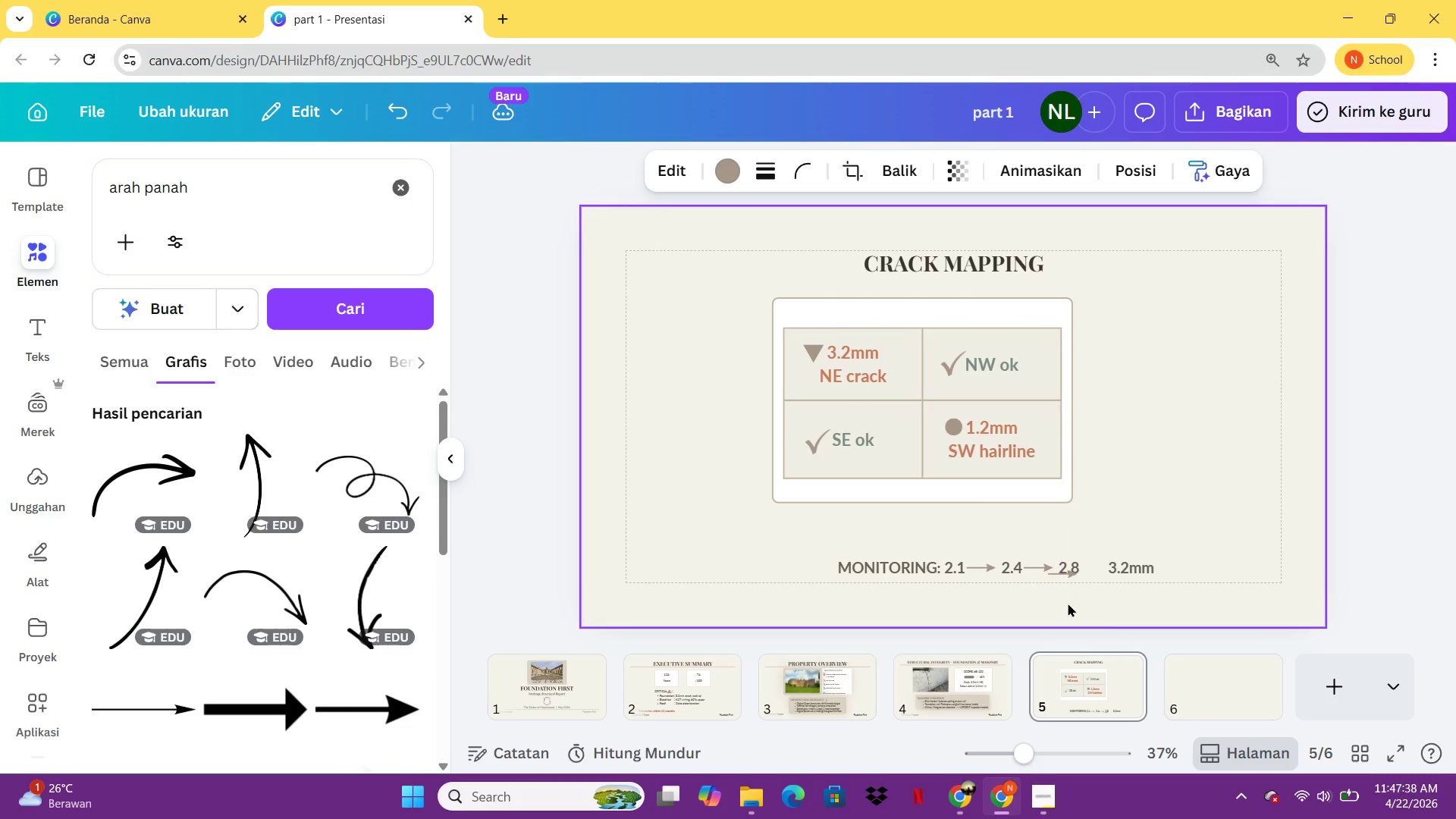 
hold_key(key=ArrowRight, duration=1.5)
 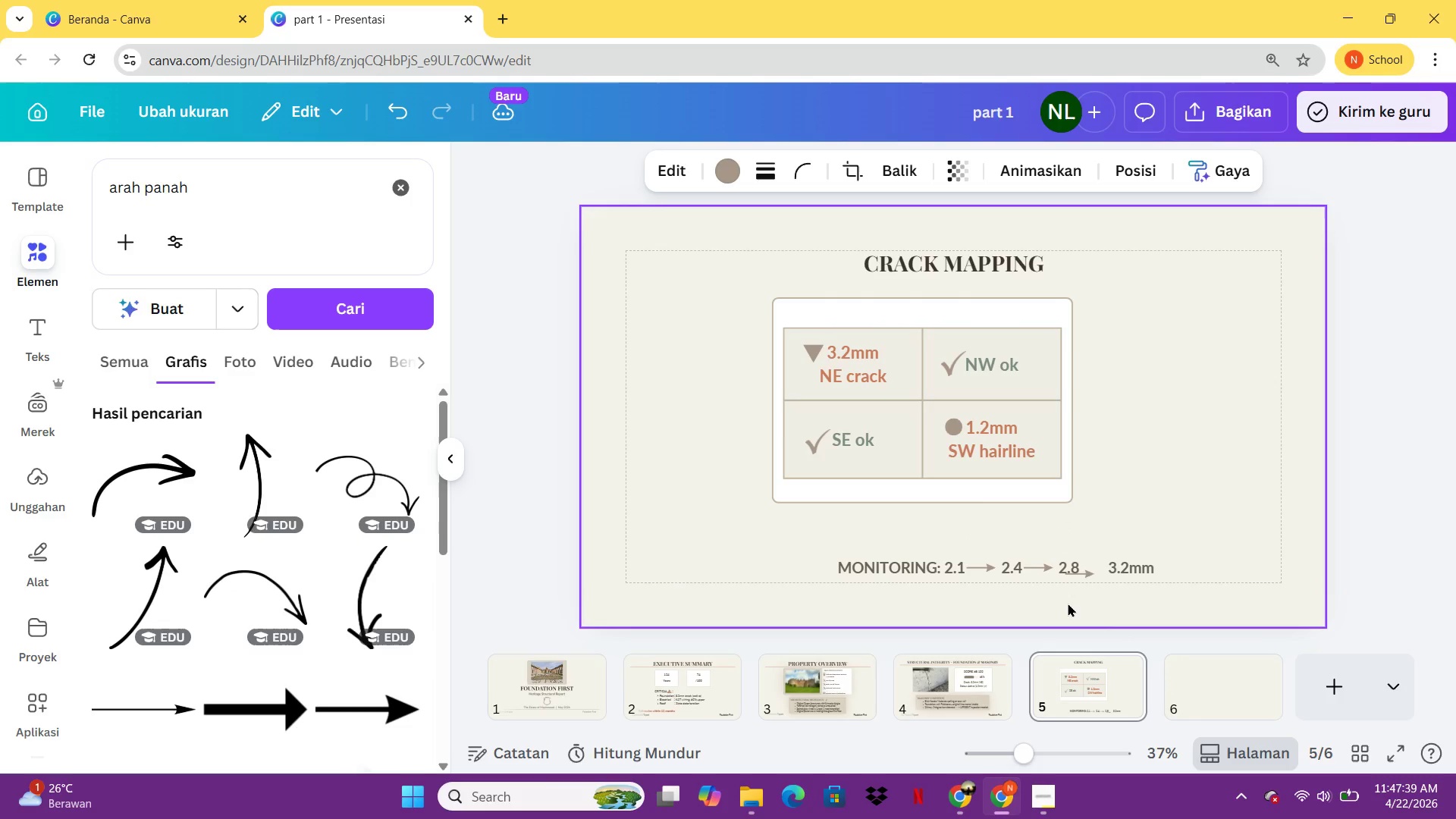 
hold_key(key=ArrowRight, duration=1.51)
 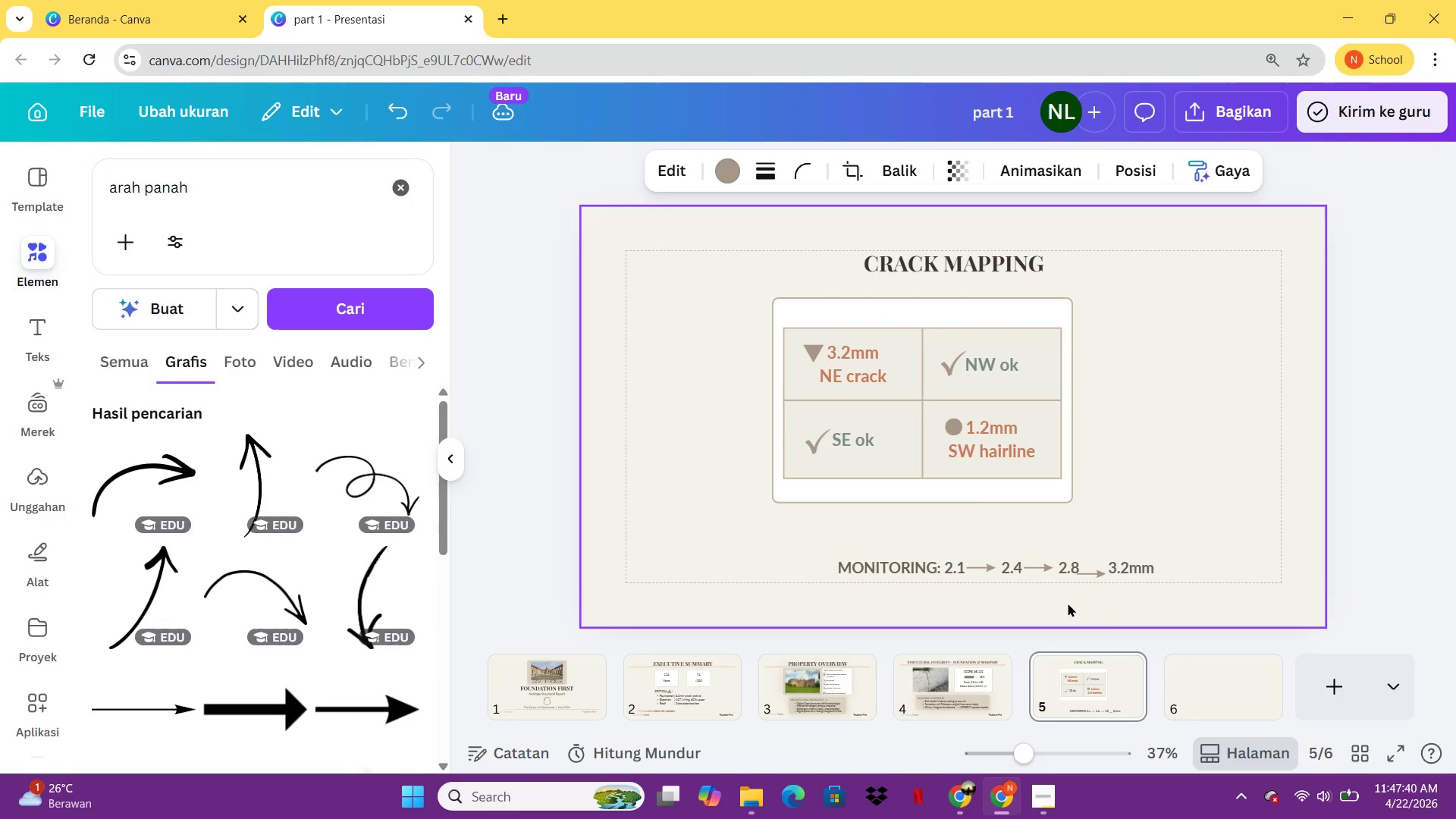 
key(ArrowRight)
 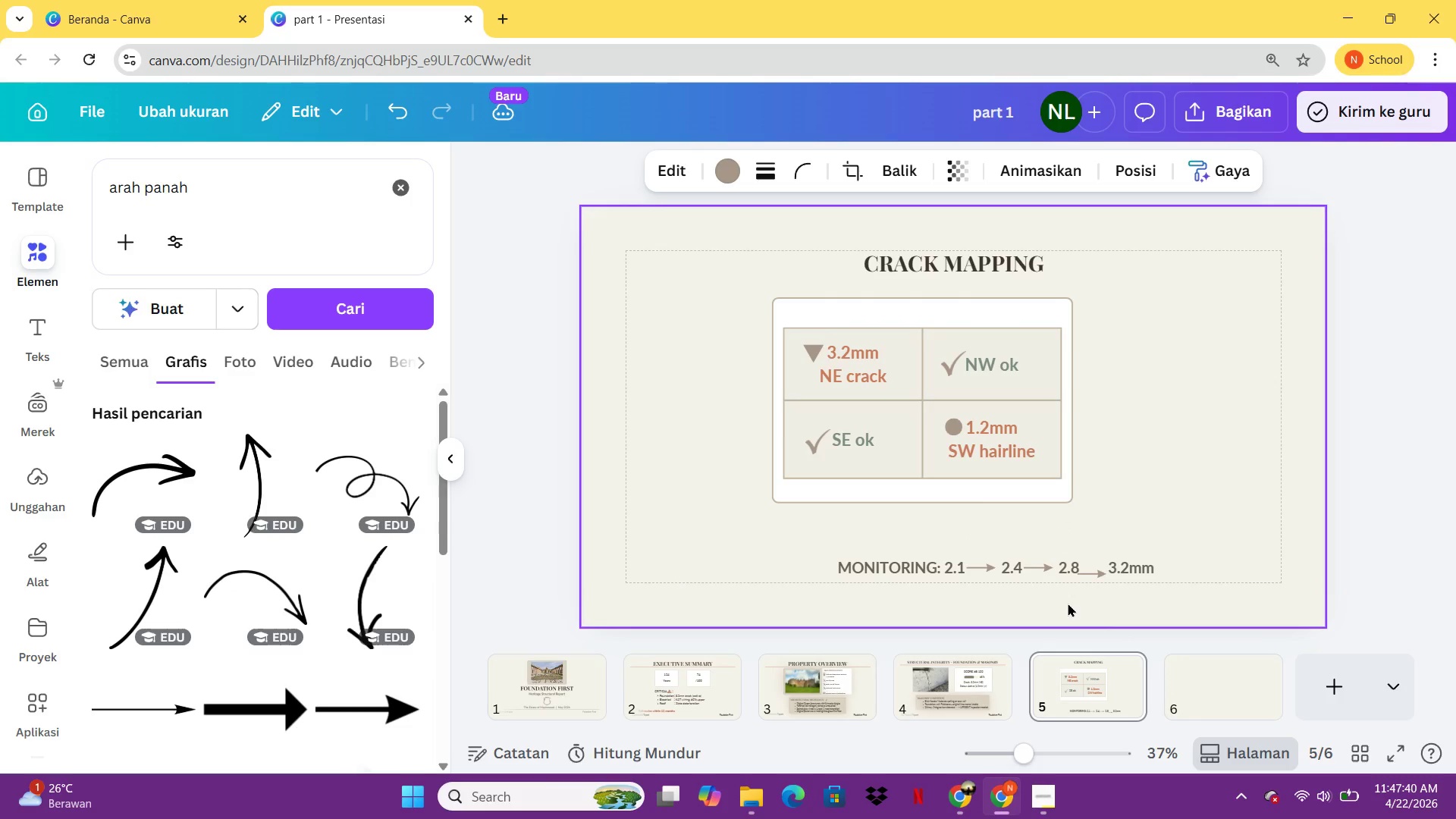 
key(ArrowRight)
 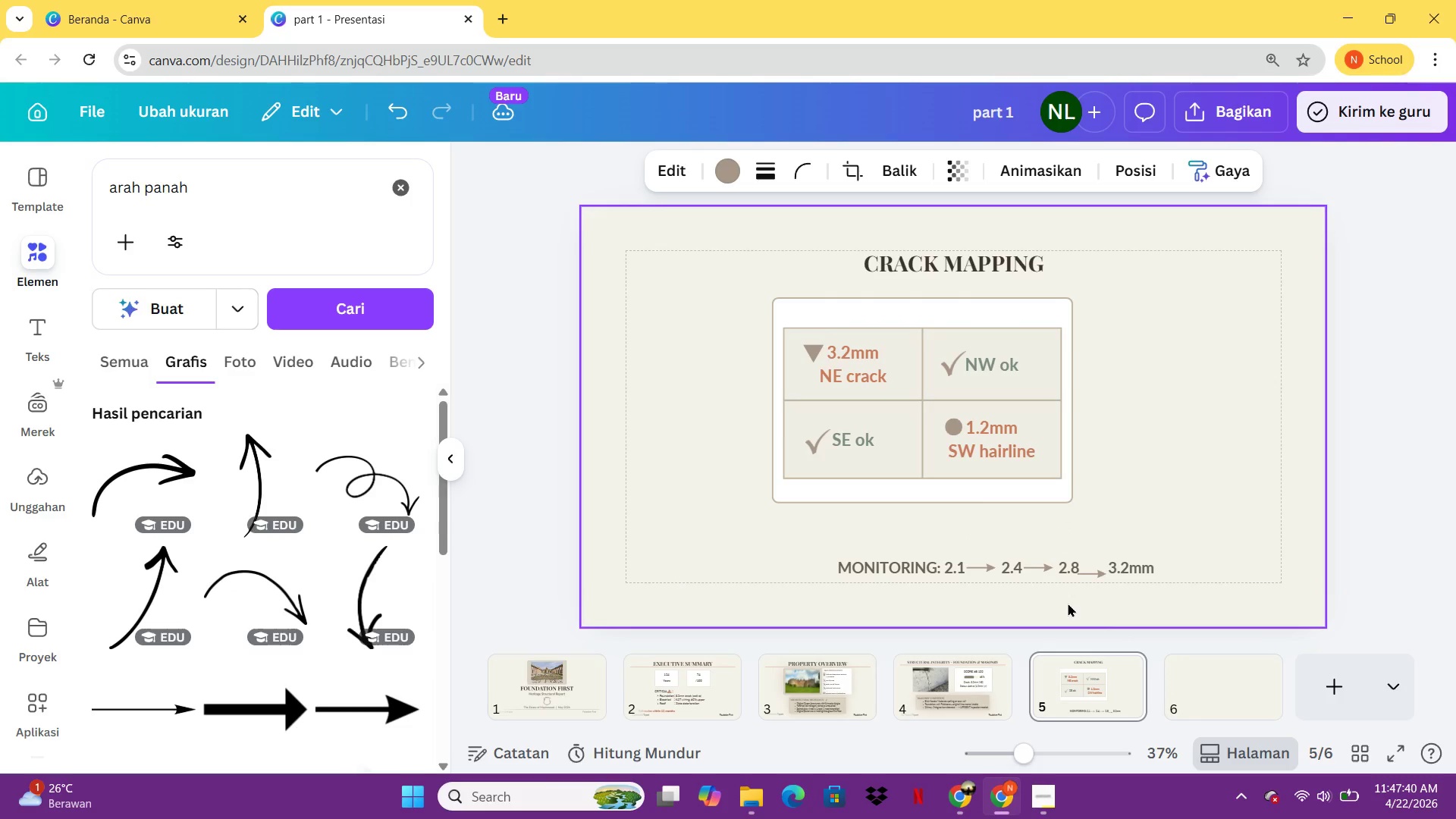 
key(ArrowRight)
 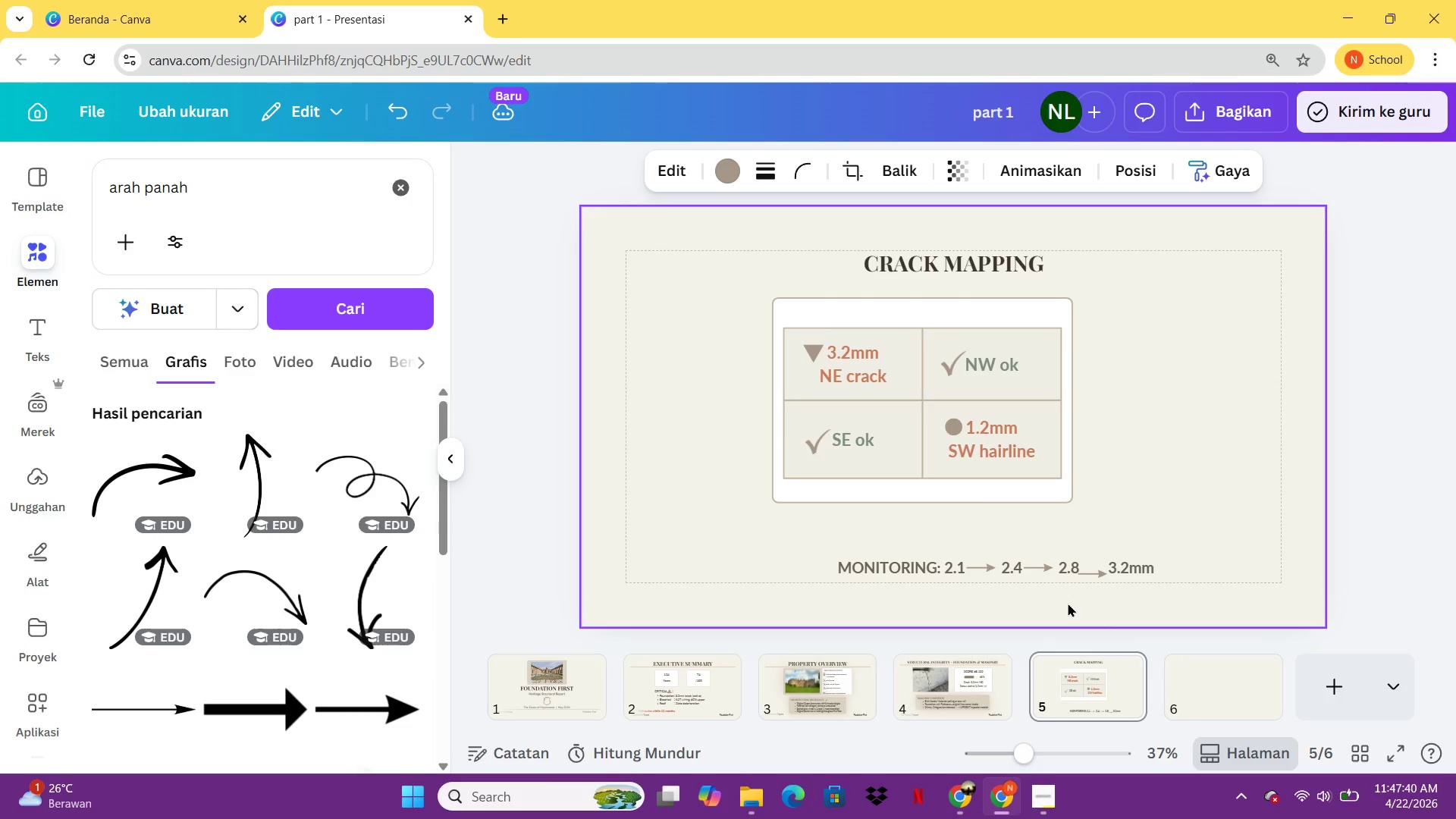 
key(ArrowRight)
 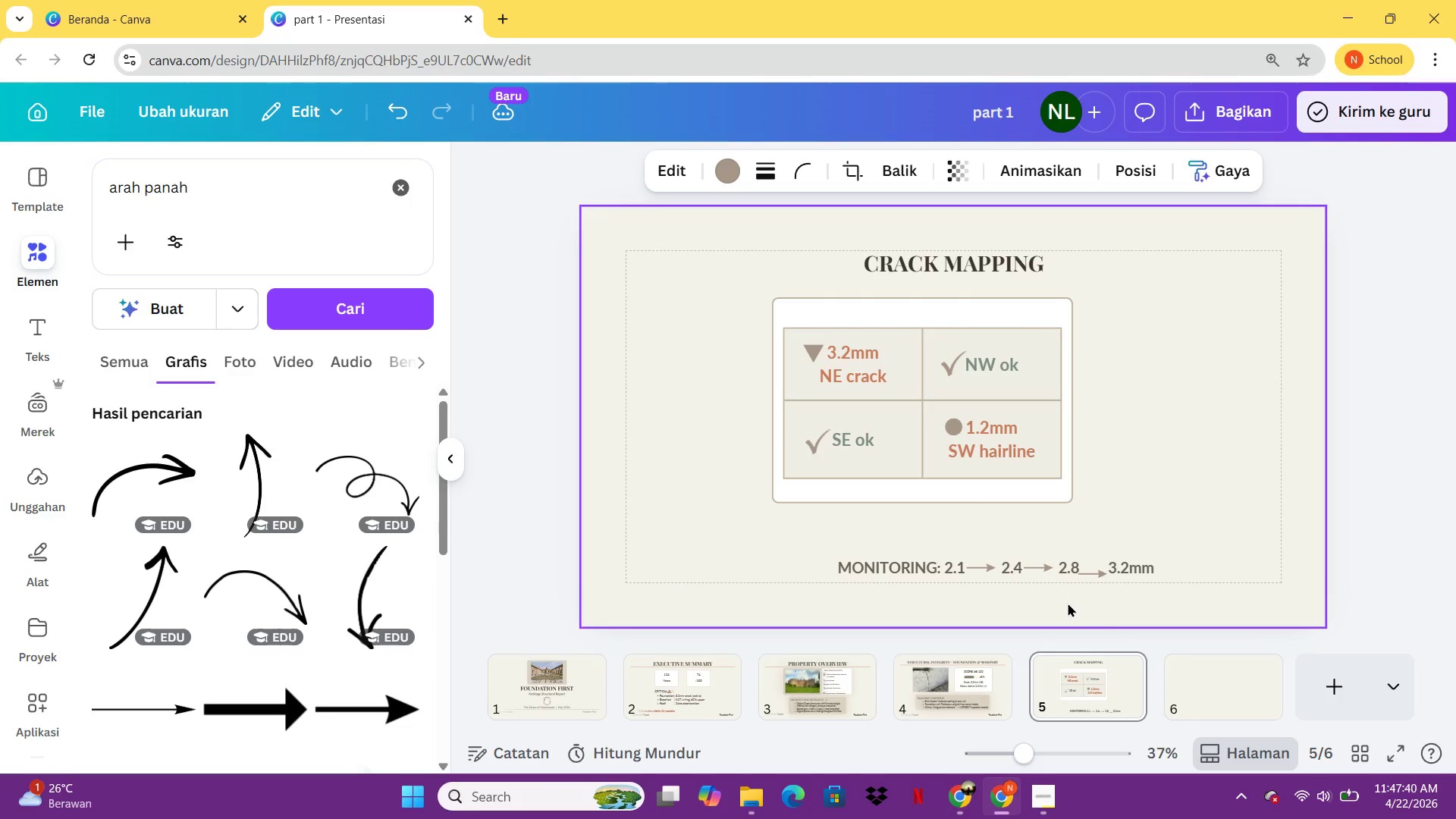 
key(ArrowRight)
 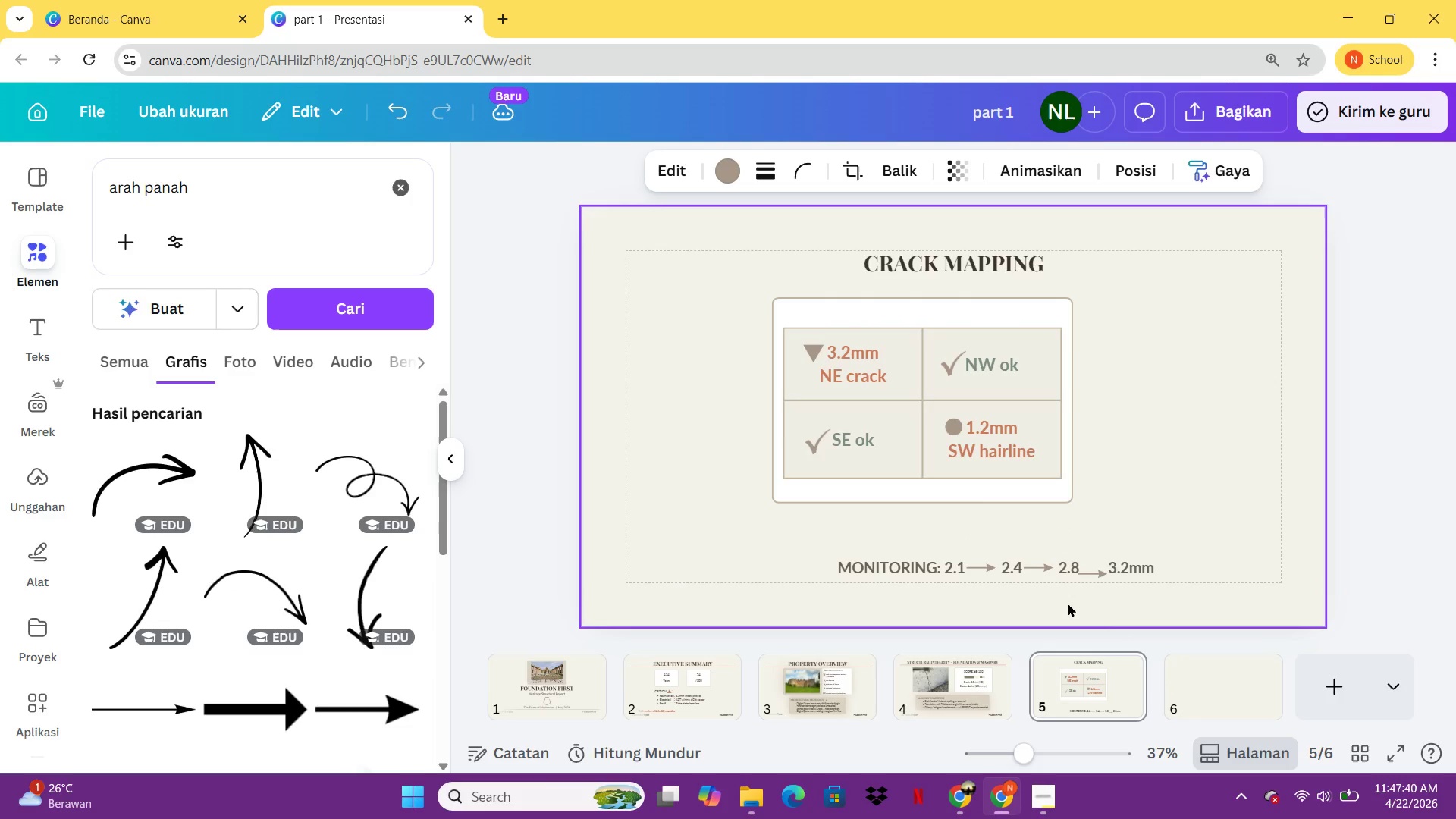 
key(ArrowRight)
 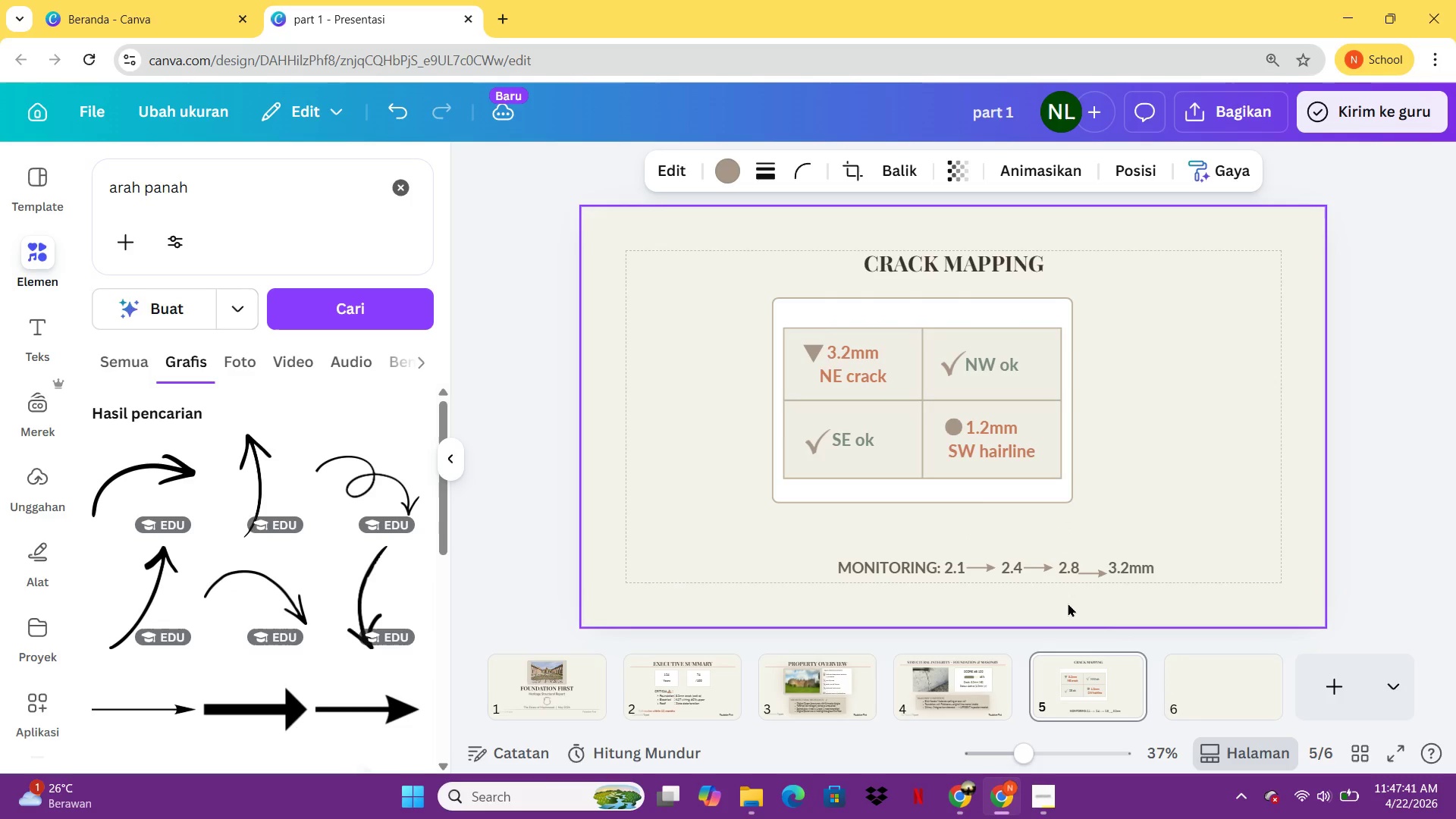 
hold_key(key=ArrowUp, duration=1.17)
 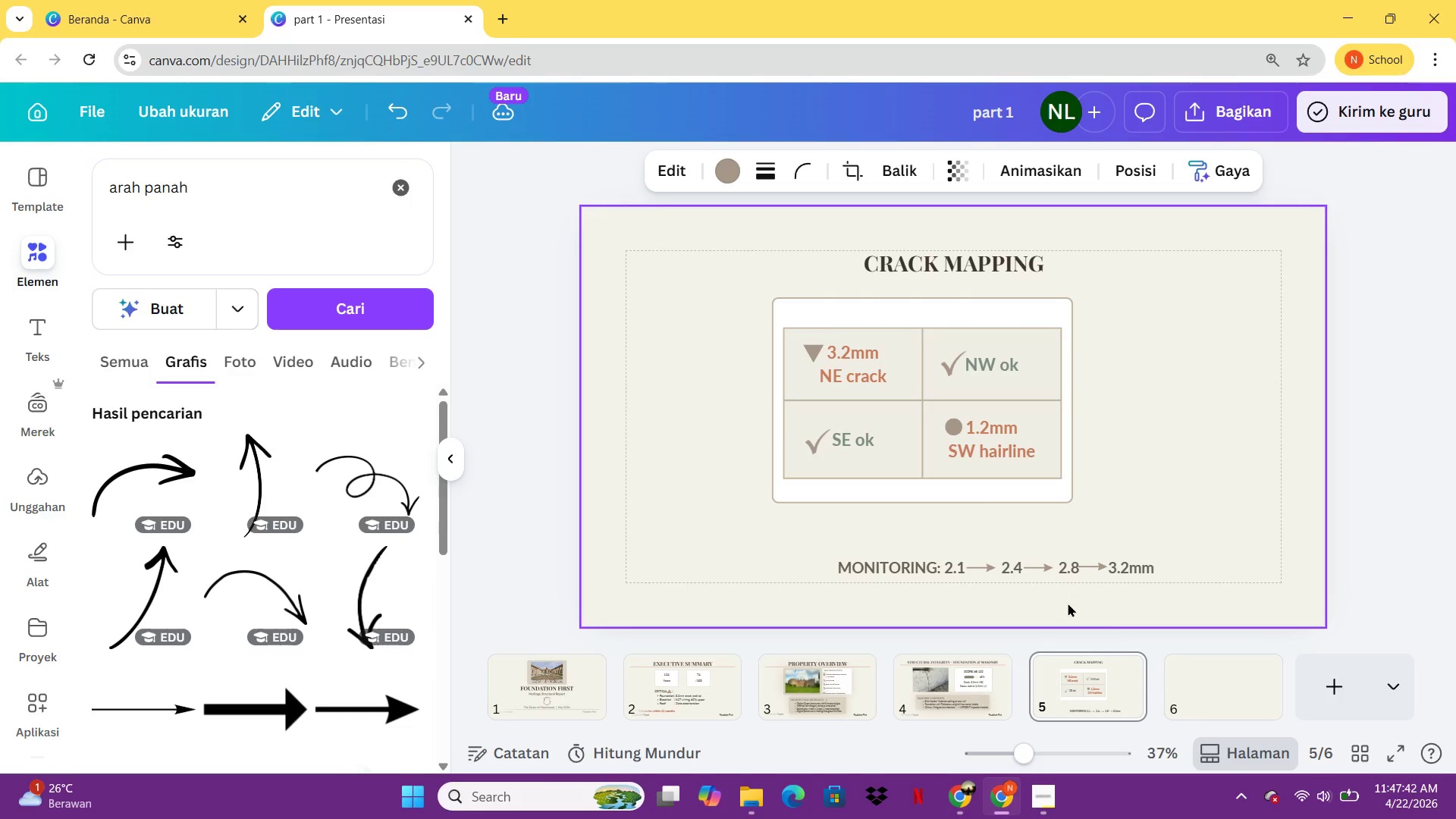 
key(ArrowDown)
 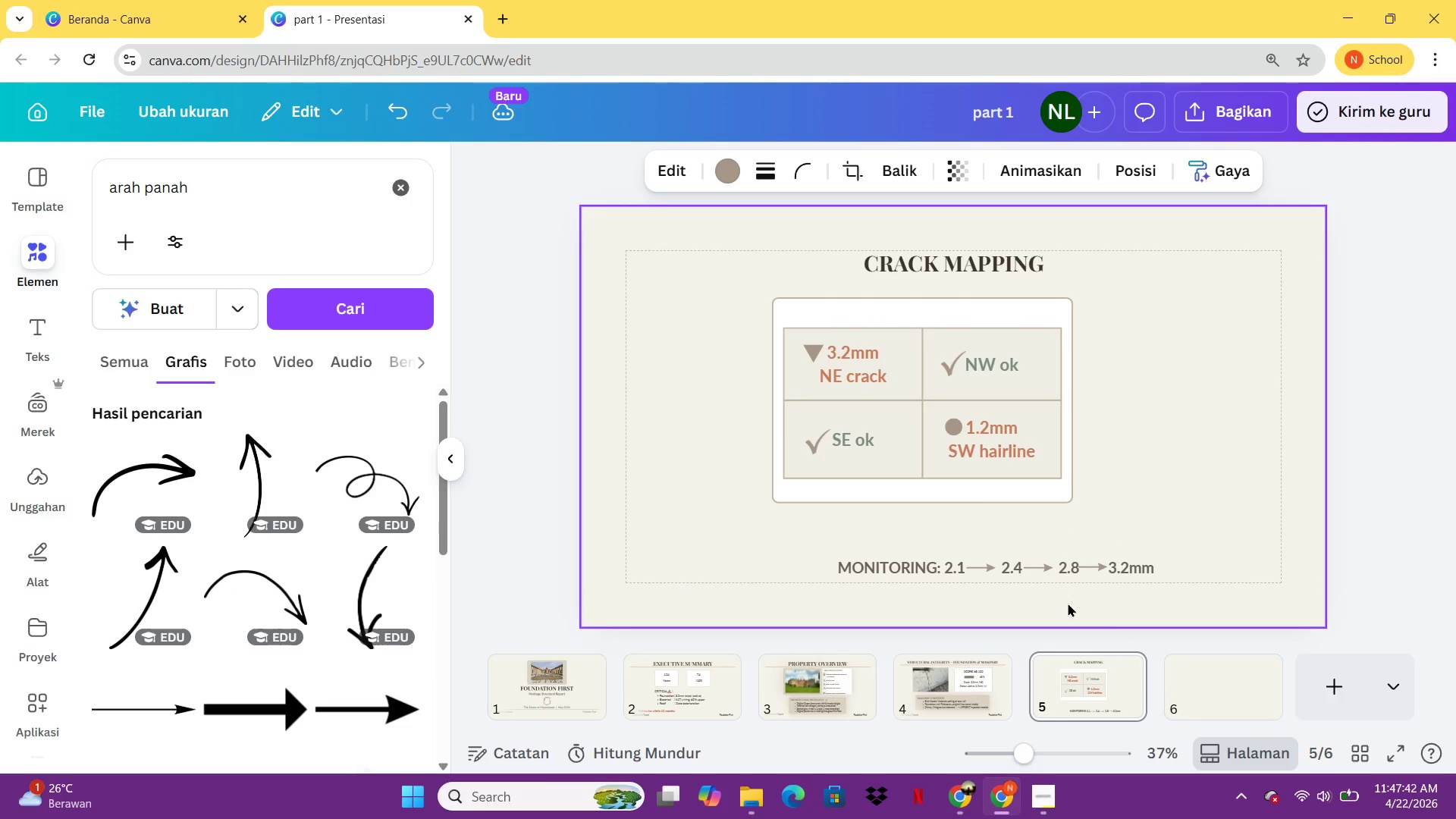 
key(ArrowDown)
 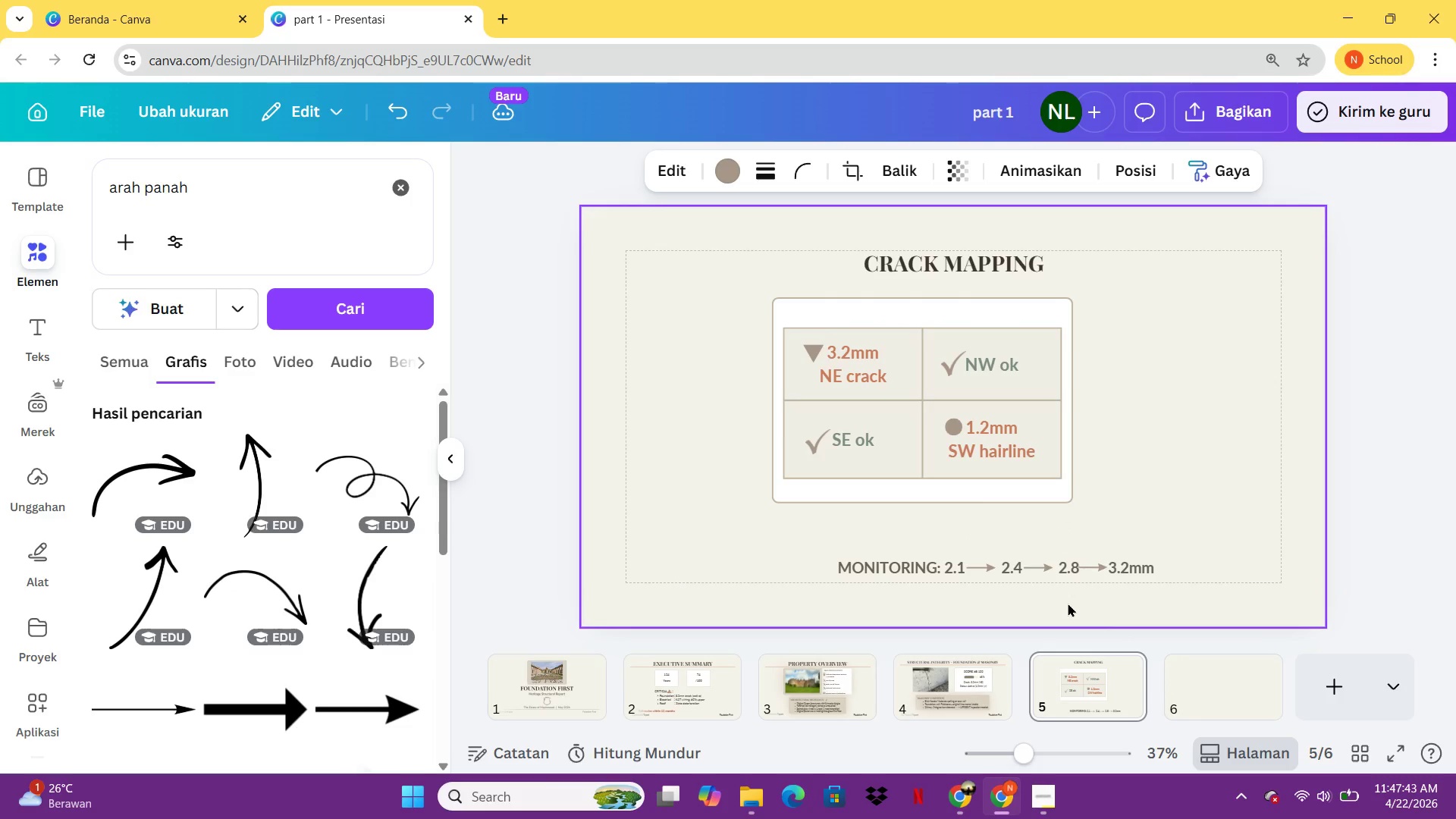 
key(ArrowDown)
 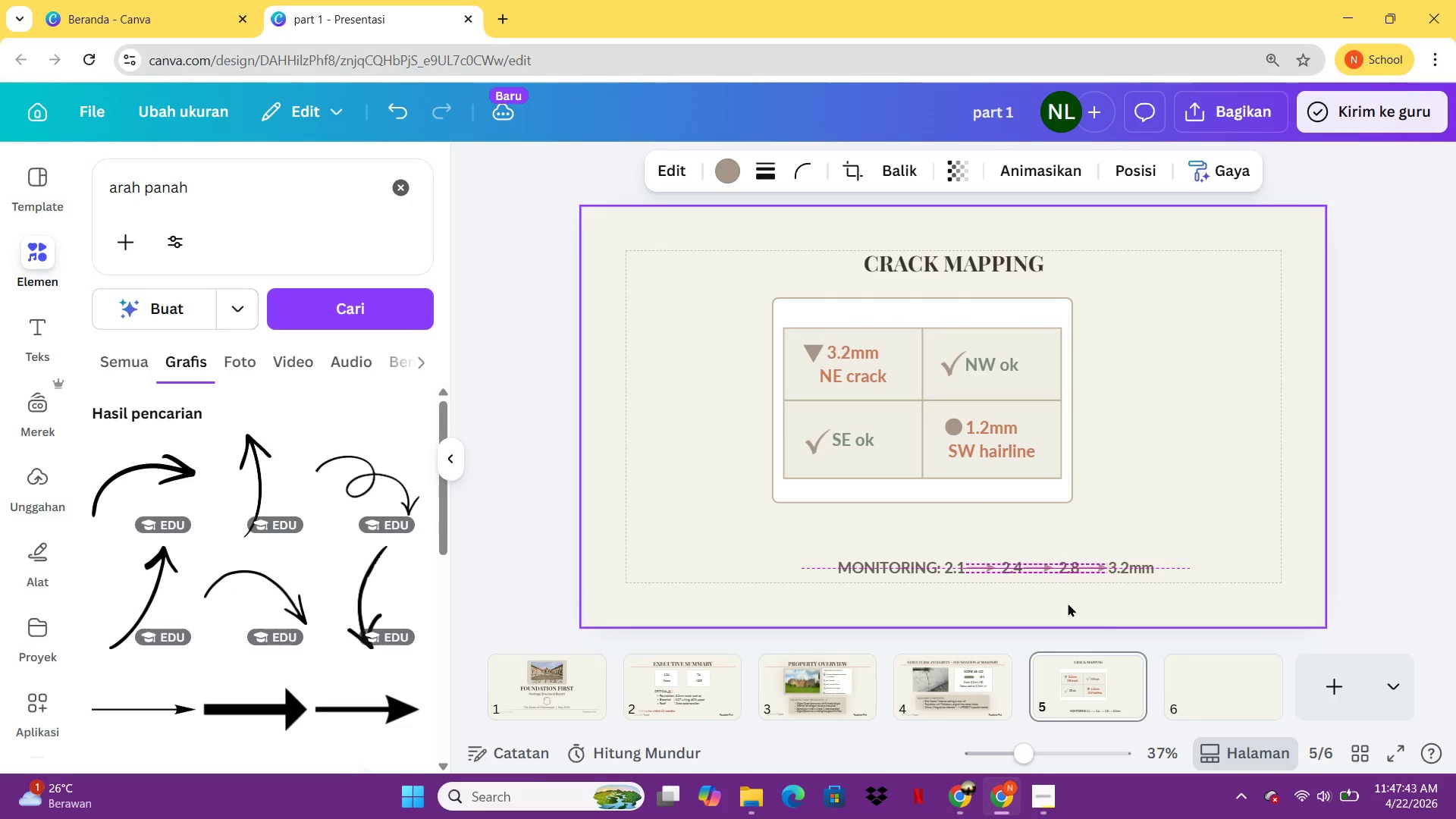 
key(ArrowDown)
 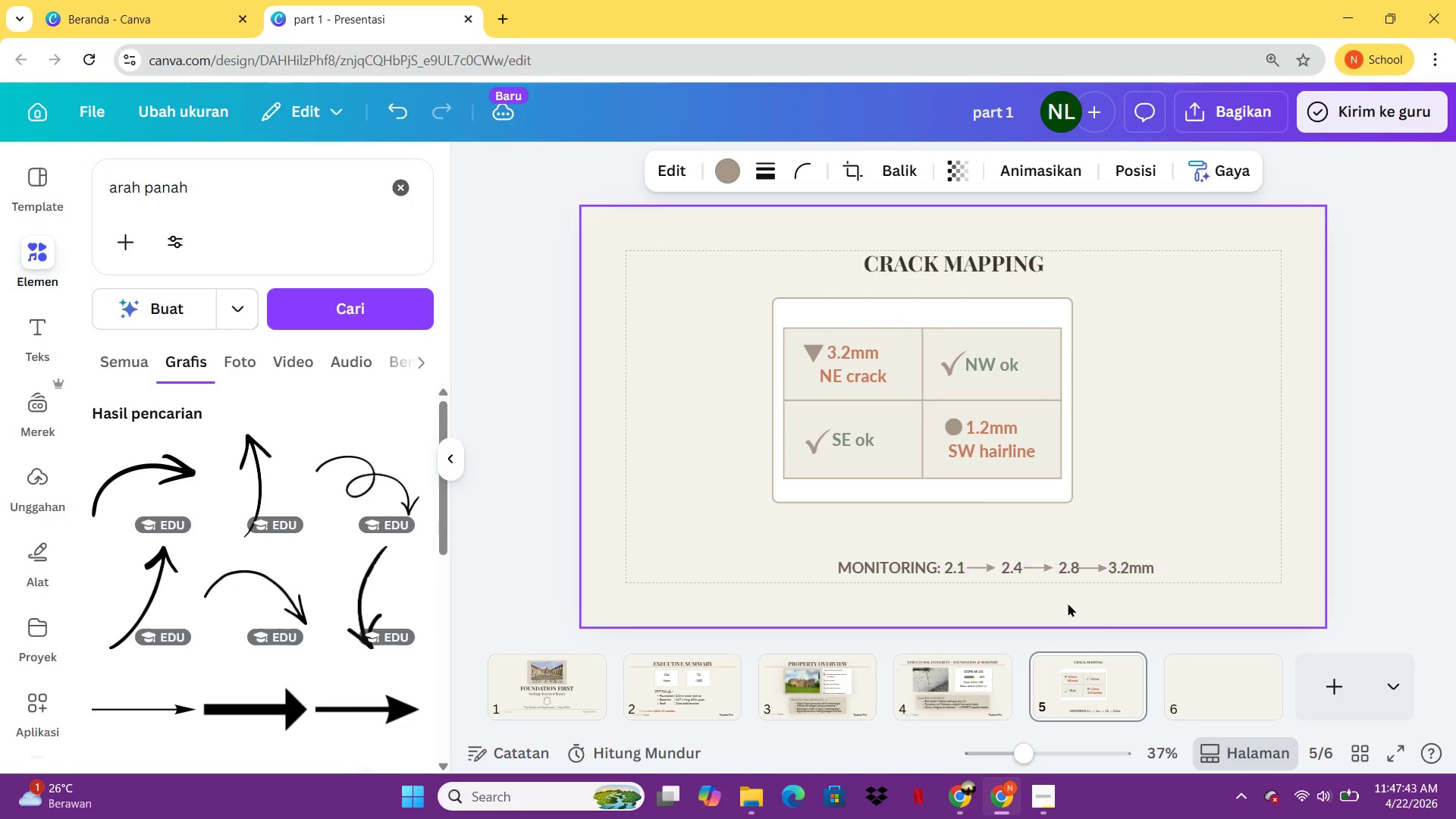 
key(ArrowDown)
 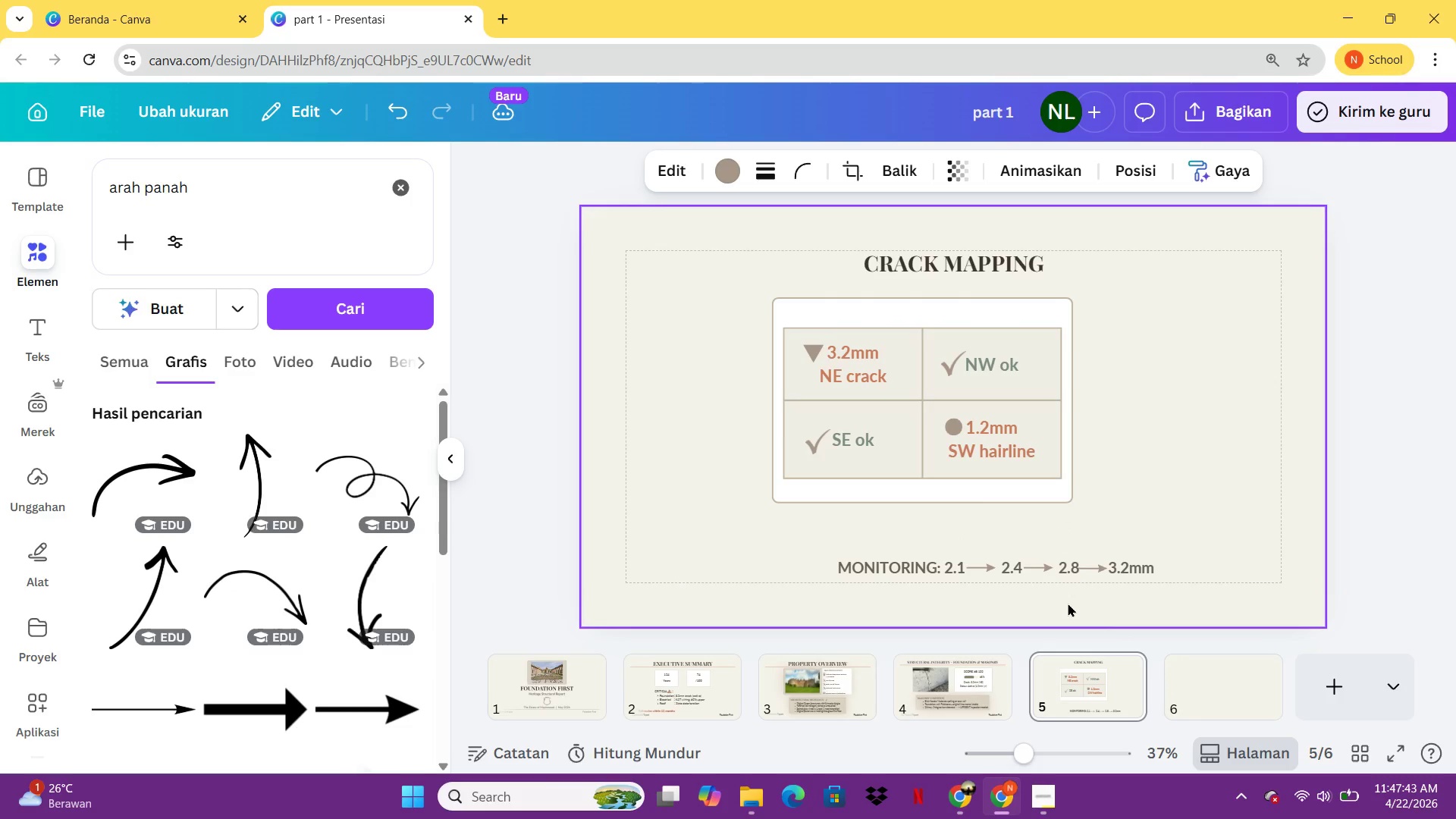 
key(ArrowDown)
 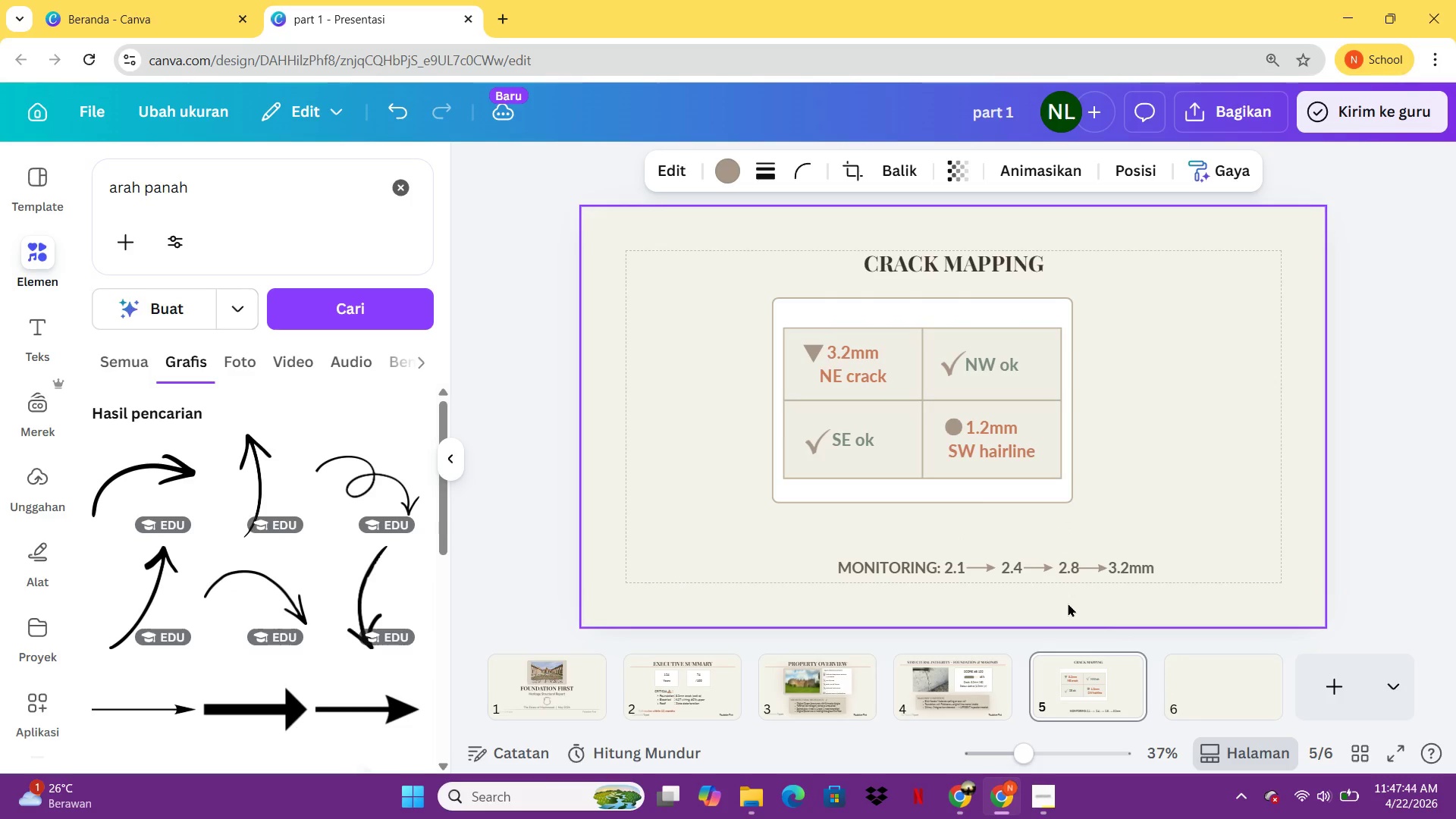 
key(ArrowUp)
 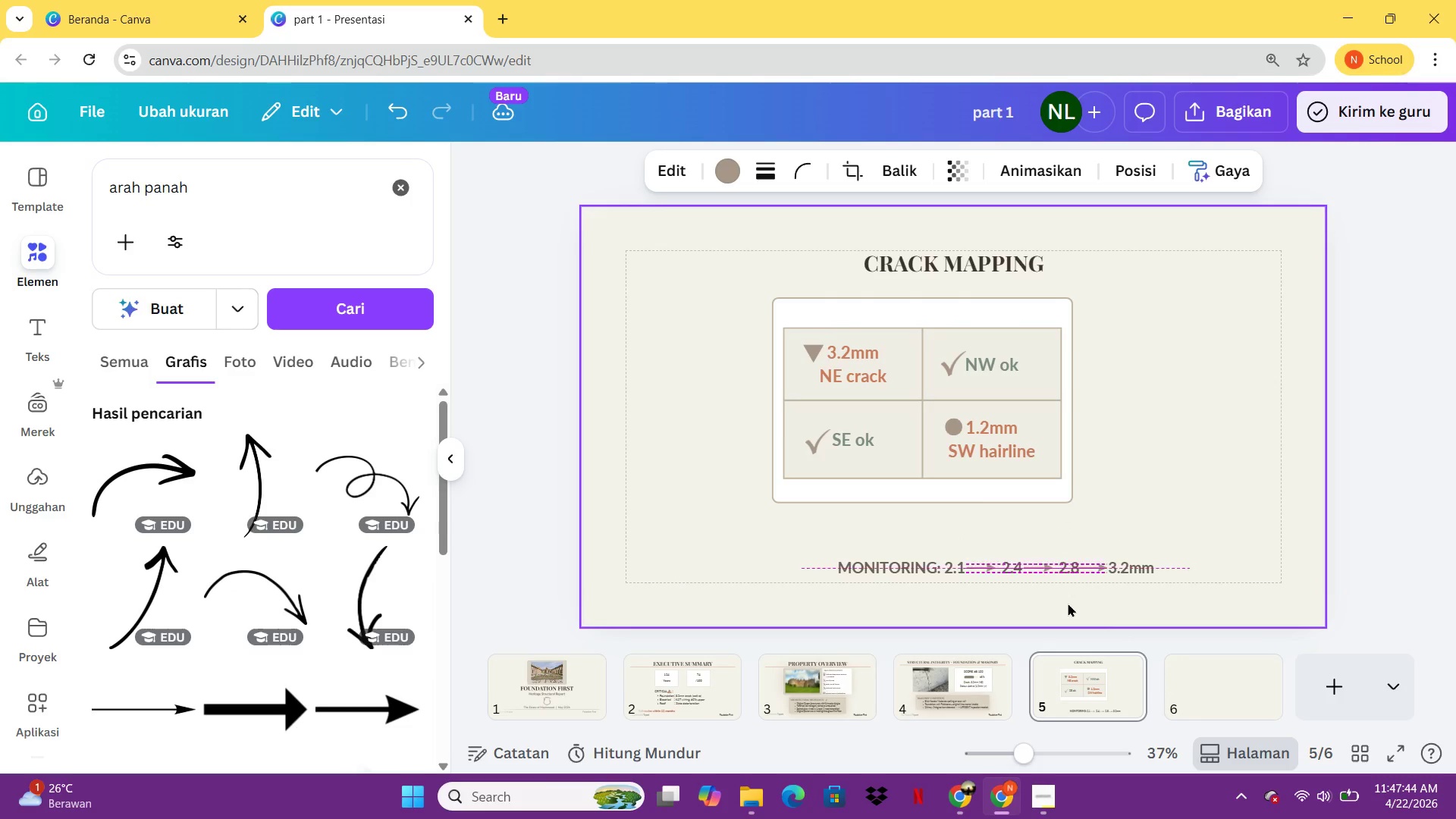 
key(ArrowUp)
 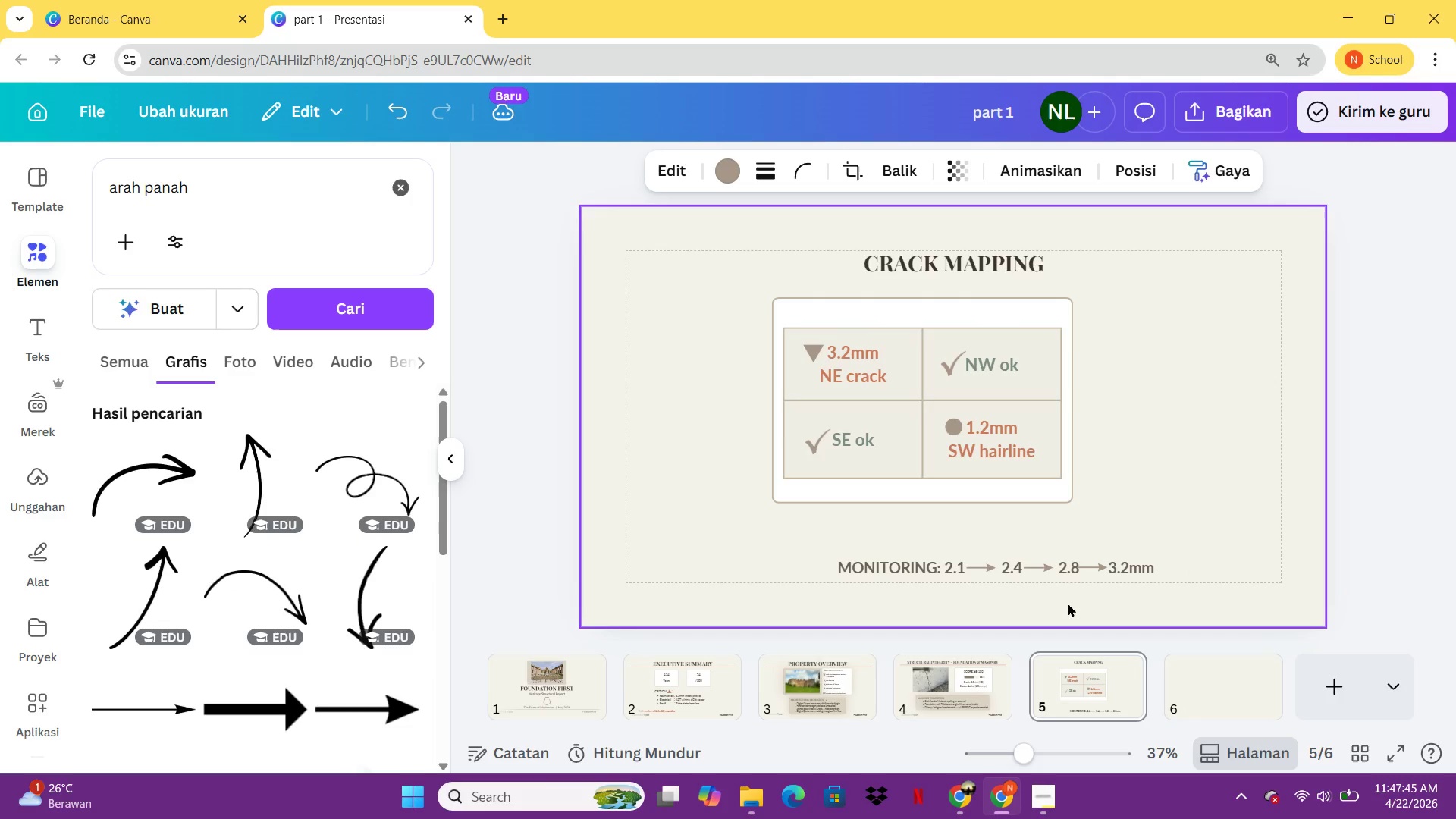 
key(ArrowUp)
 